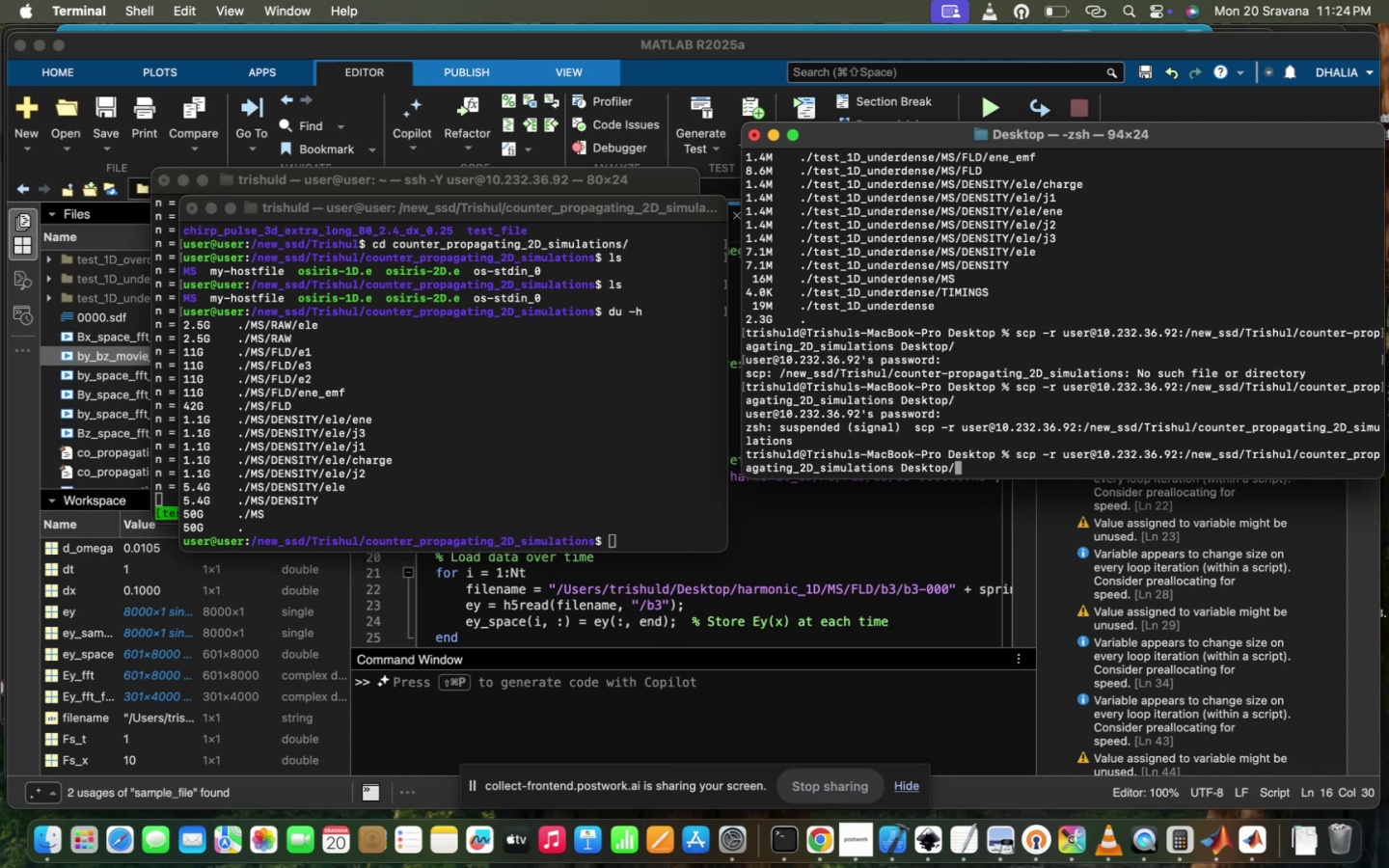 
hold_key(key=ArrowLeft, duration=0.38)
 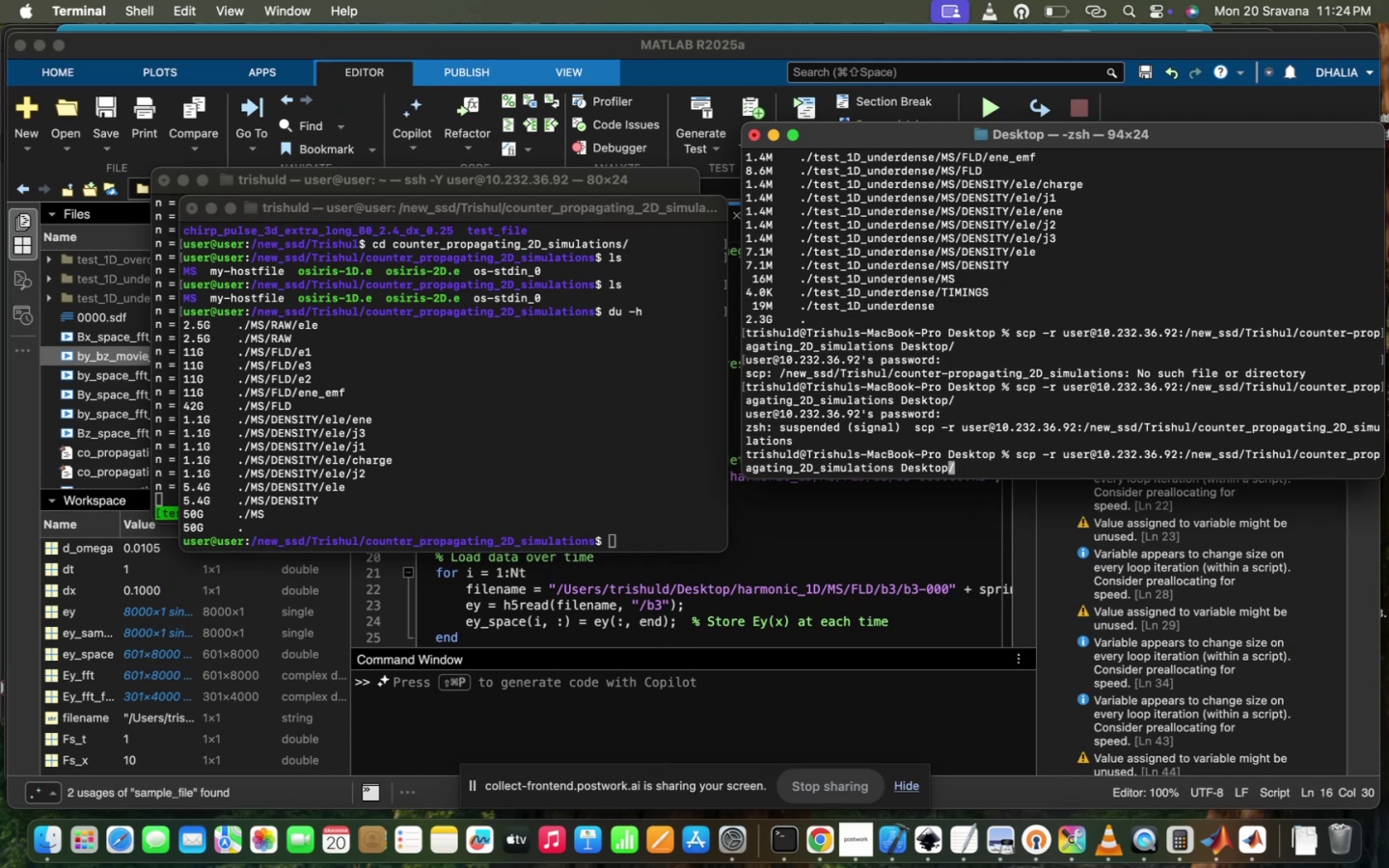 
hold_key(key=ArrowLeft, duration=0.71)
 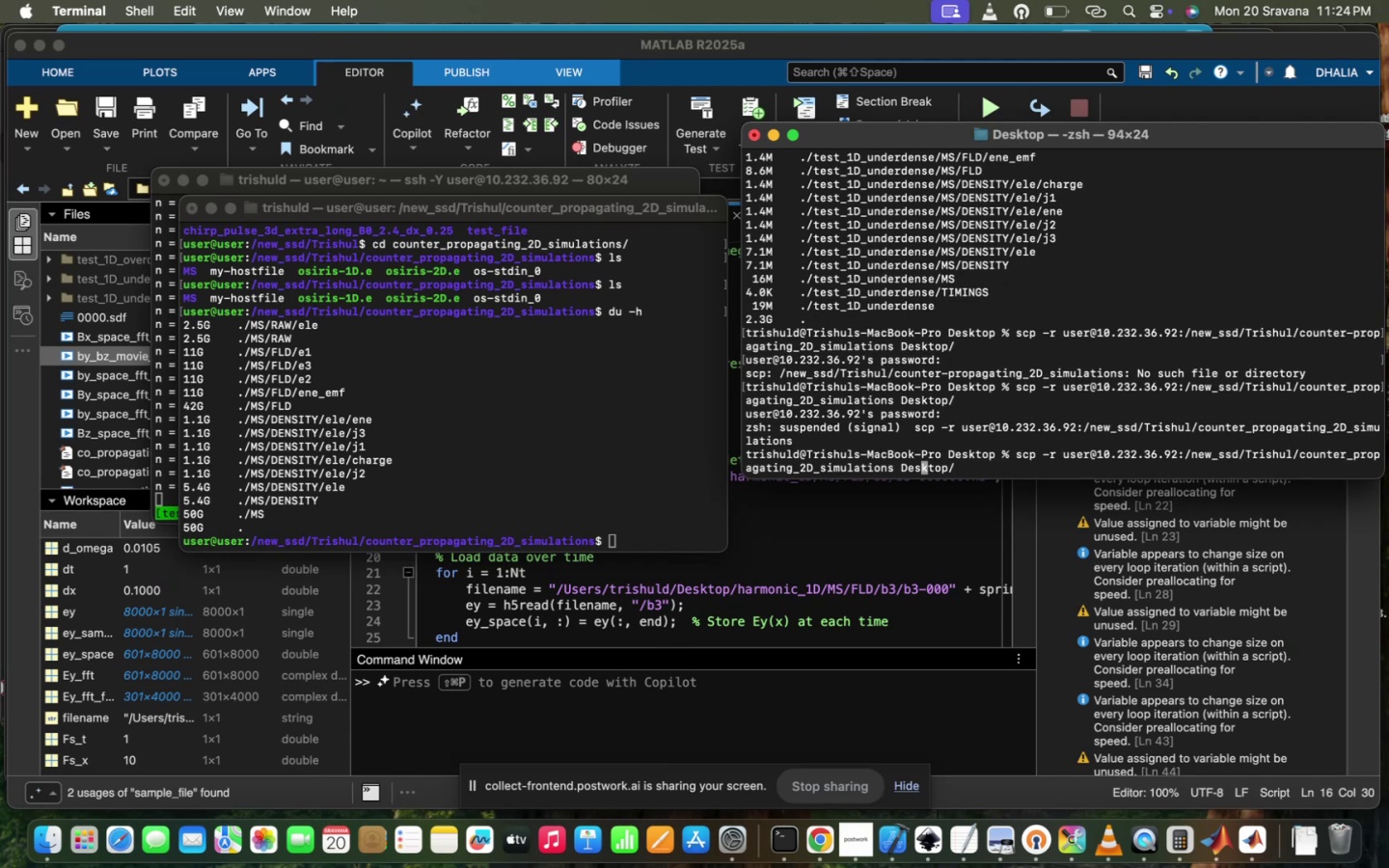 
key(ArrowLeft)
 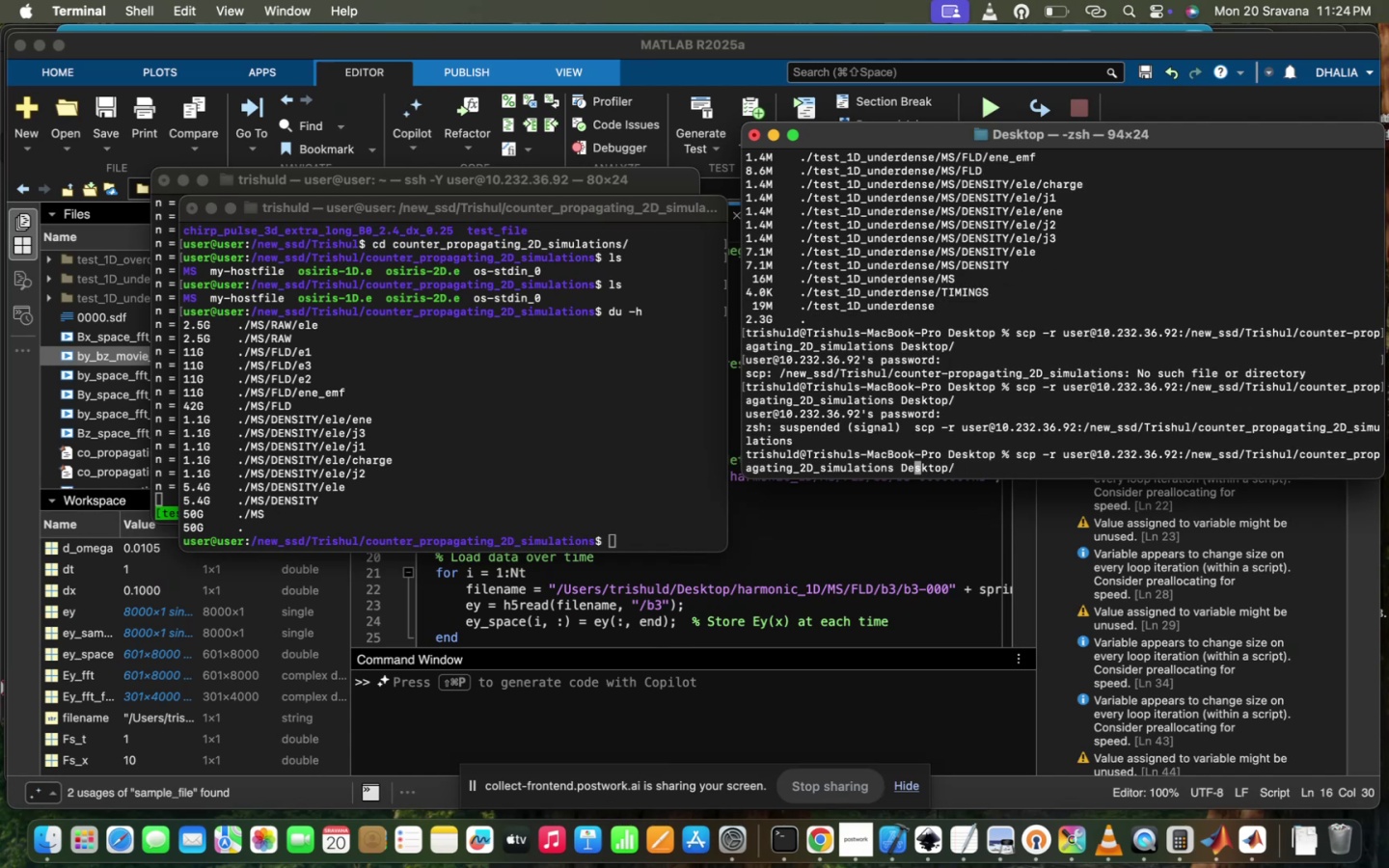 
key(ArrowLeft)
 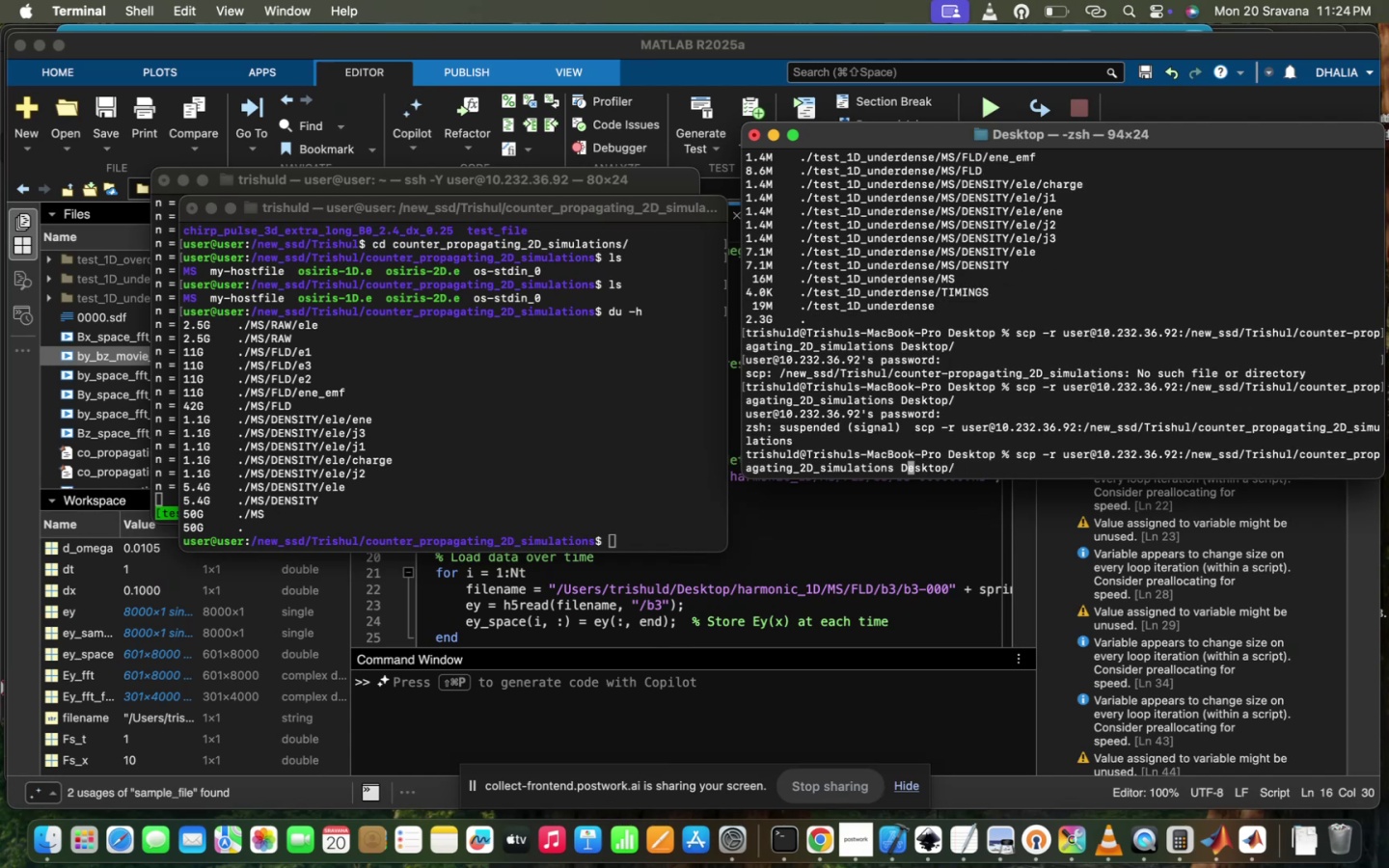 
key(ArrowLeft)
 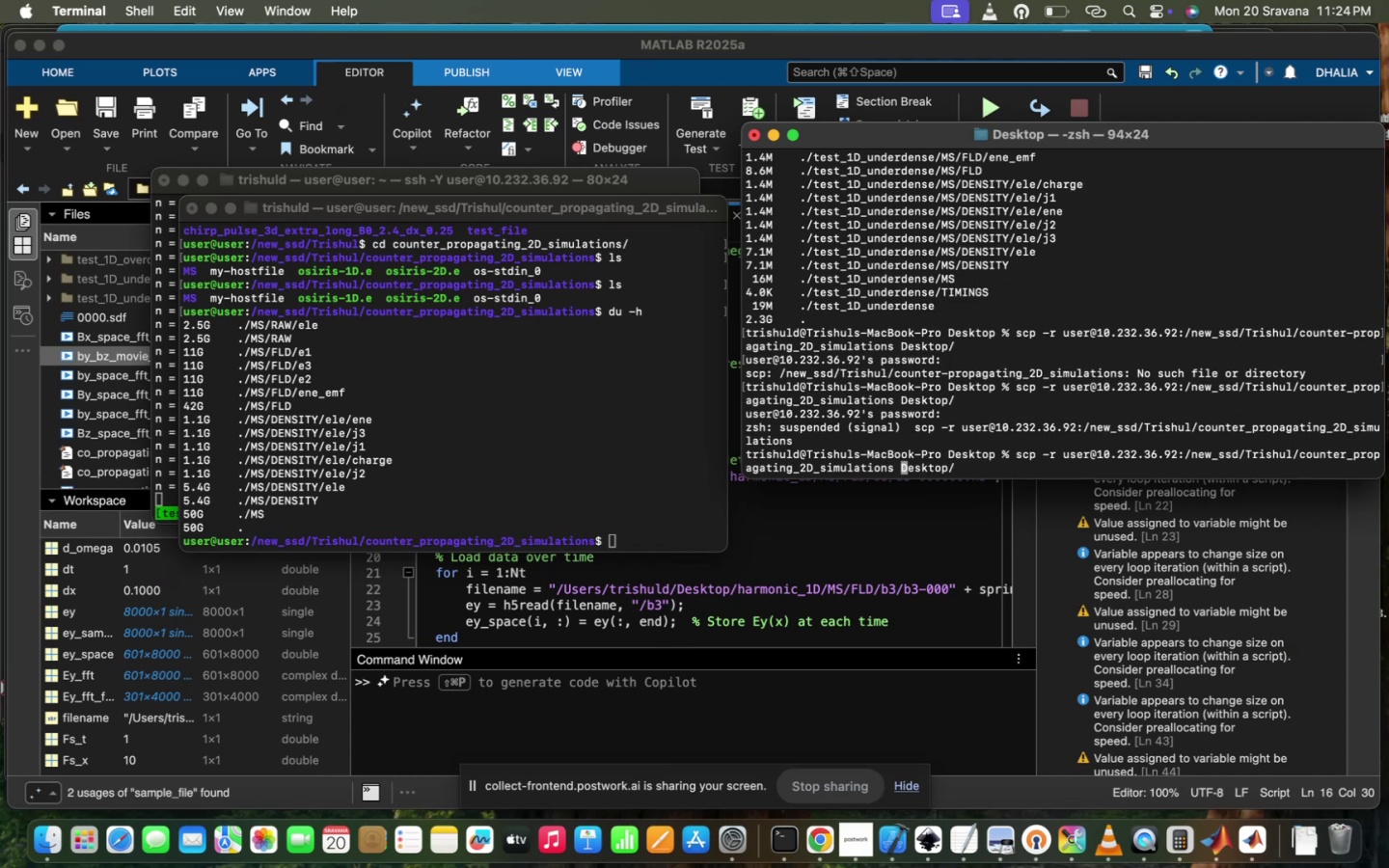 
key(ArrowLeft)
 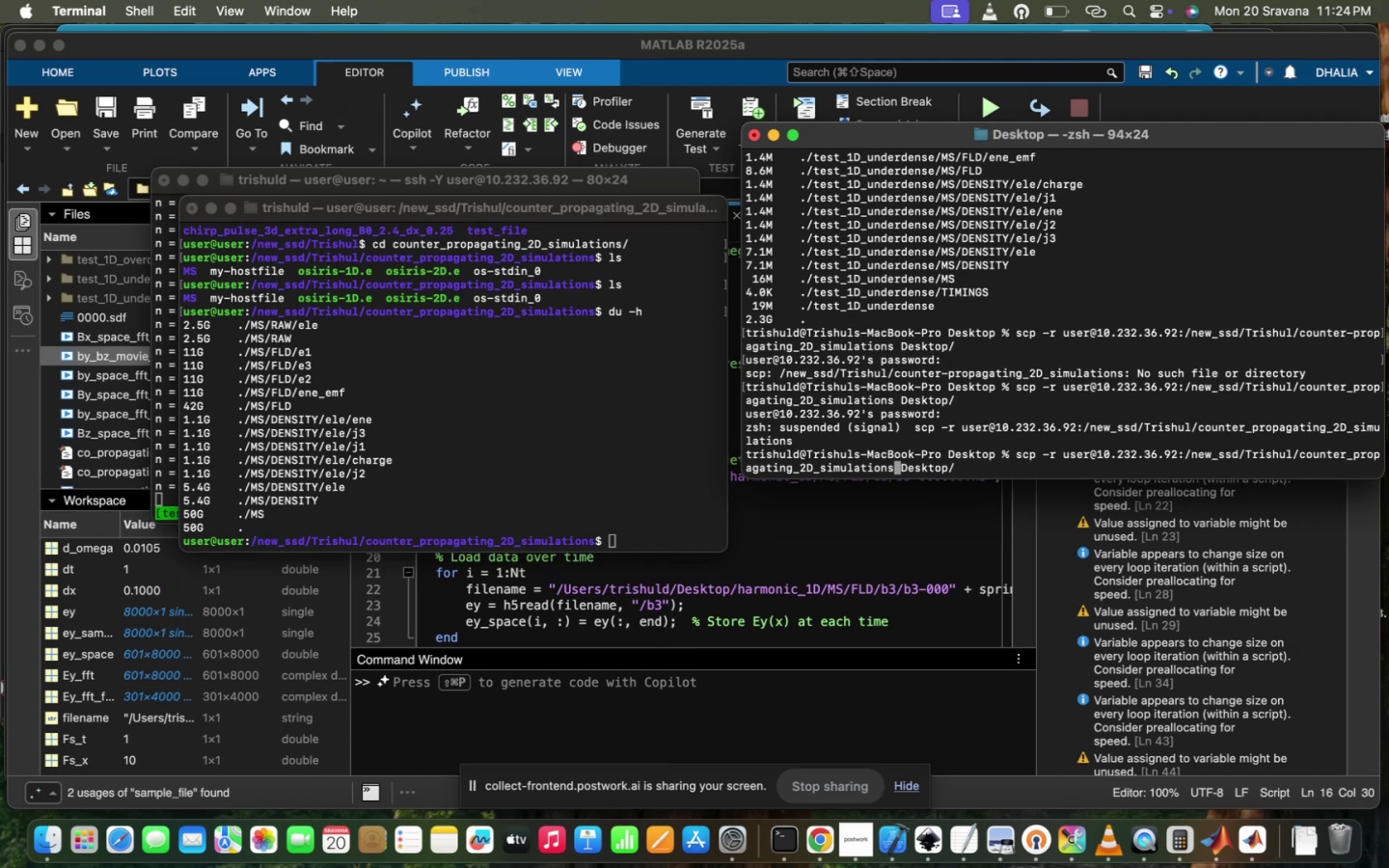 
key(Slash)
 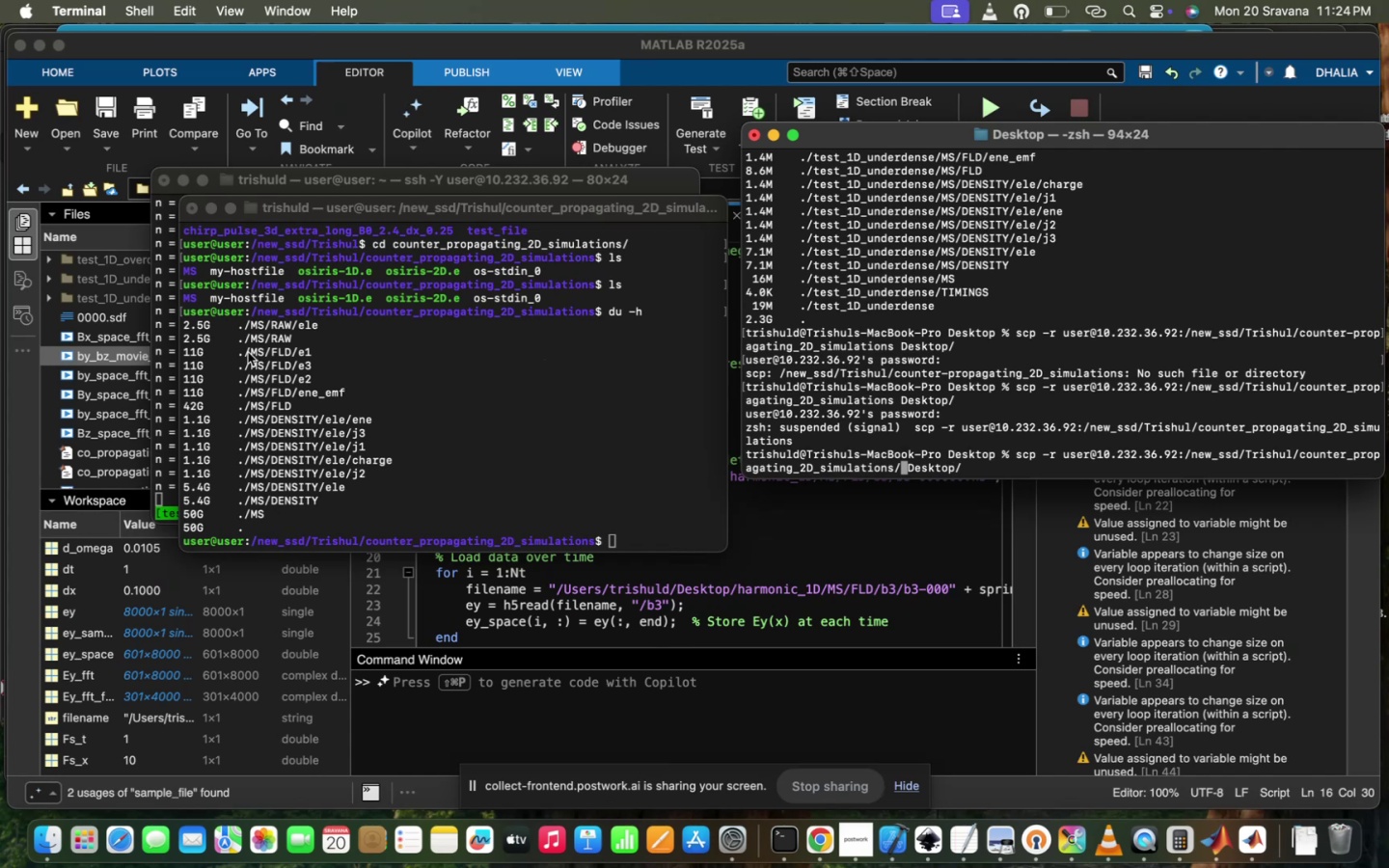 
wait(6.49)
 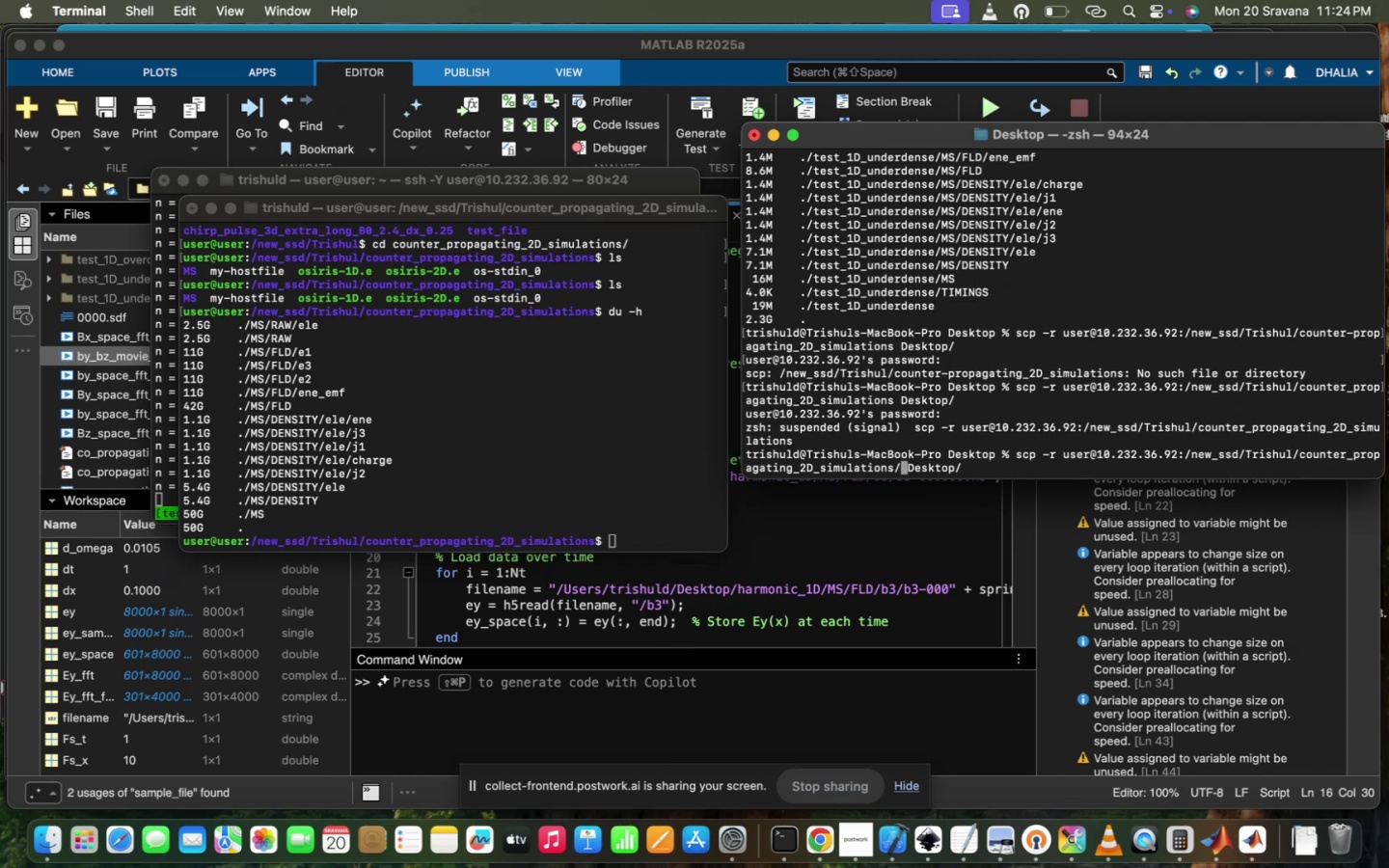 
left_click_drag(start_coordinate=[245, 379], to_coordinate=[316, 377])
 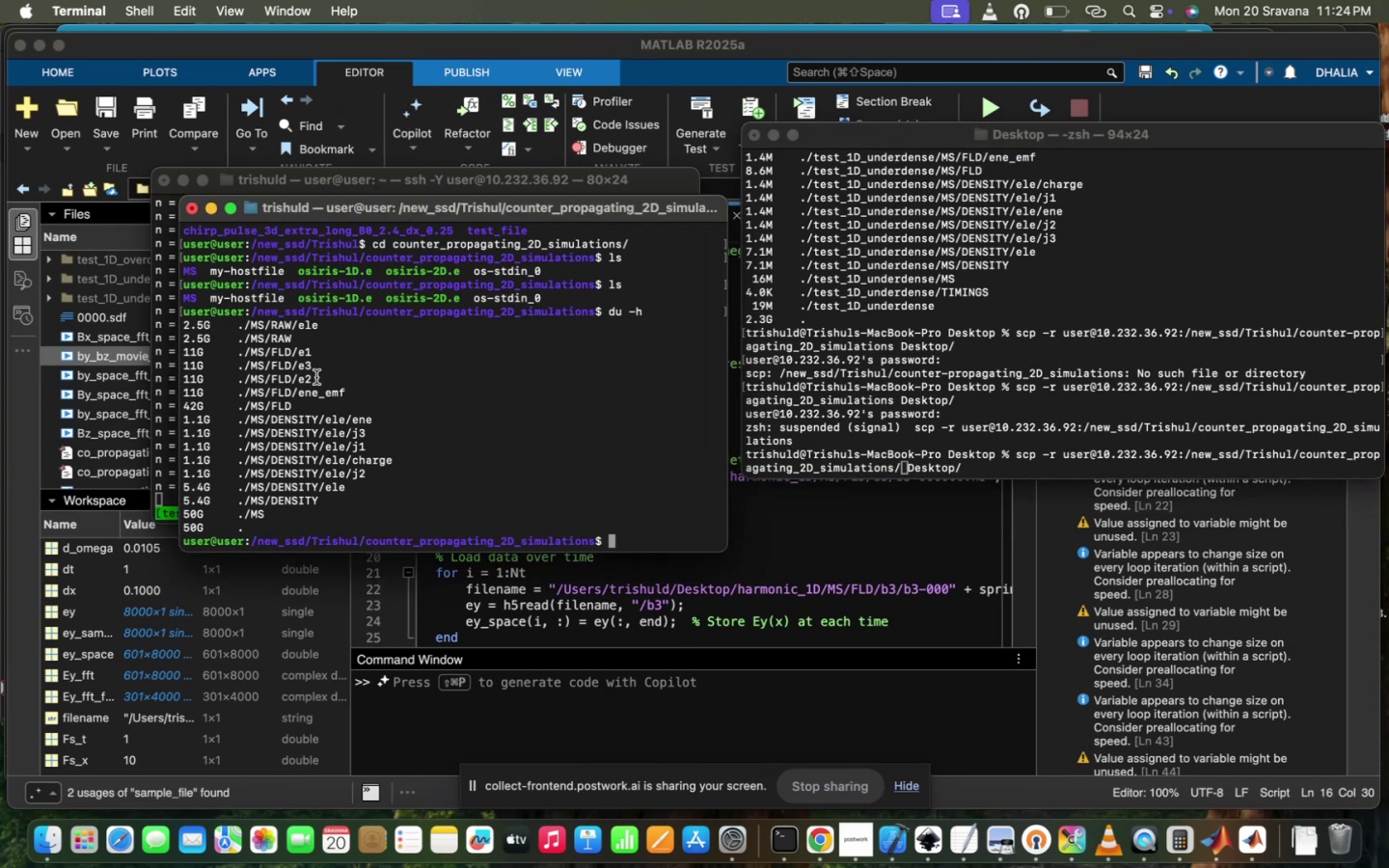 
left_click_drag(start_coordinate=[316, 377], to_coordinate=[245, 379])
 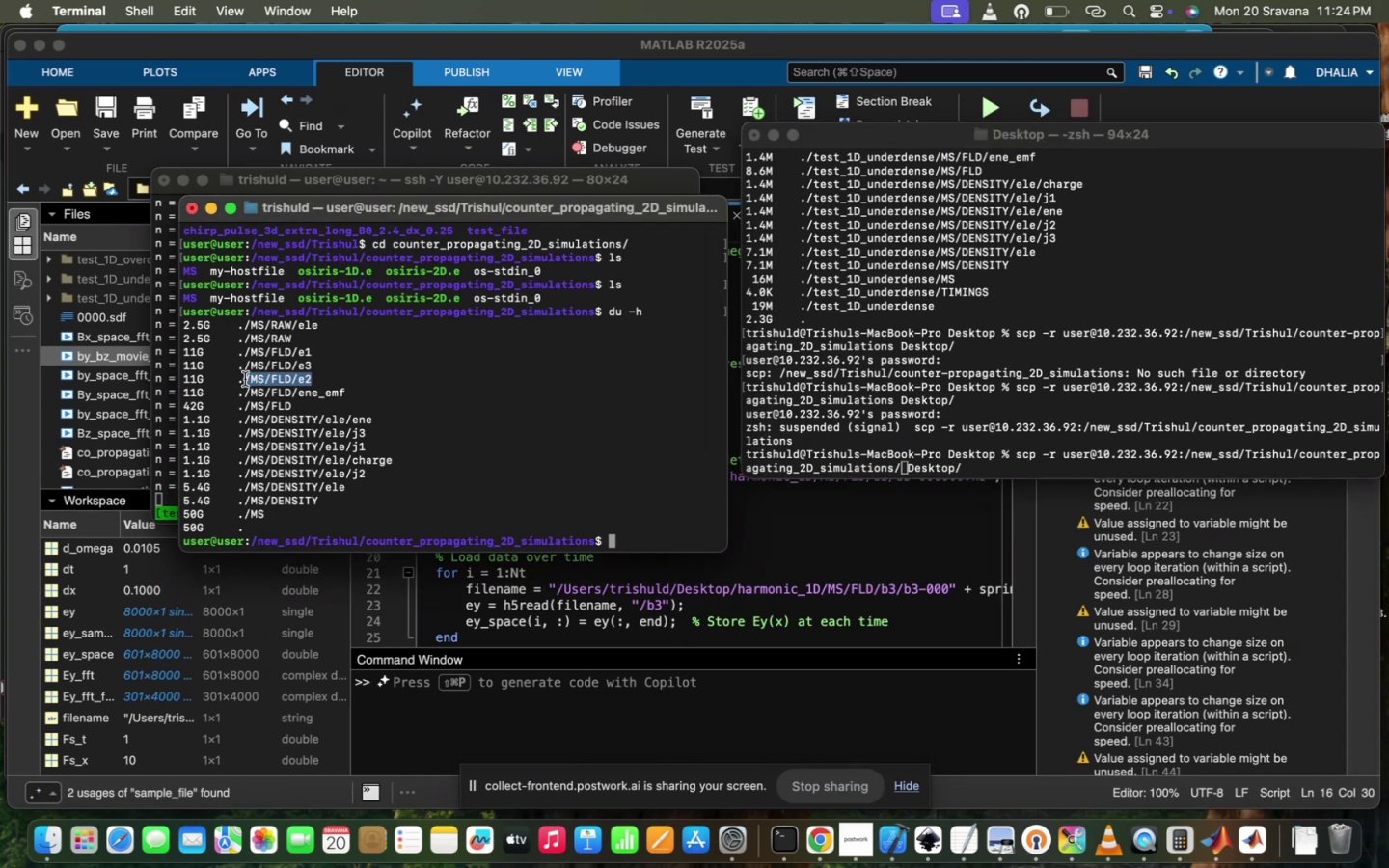 
key(Meta+C)
 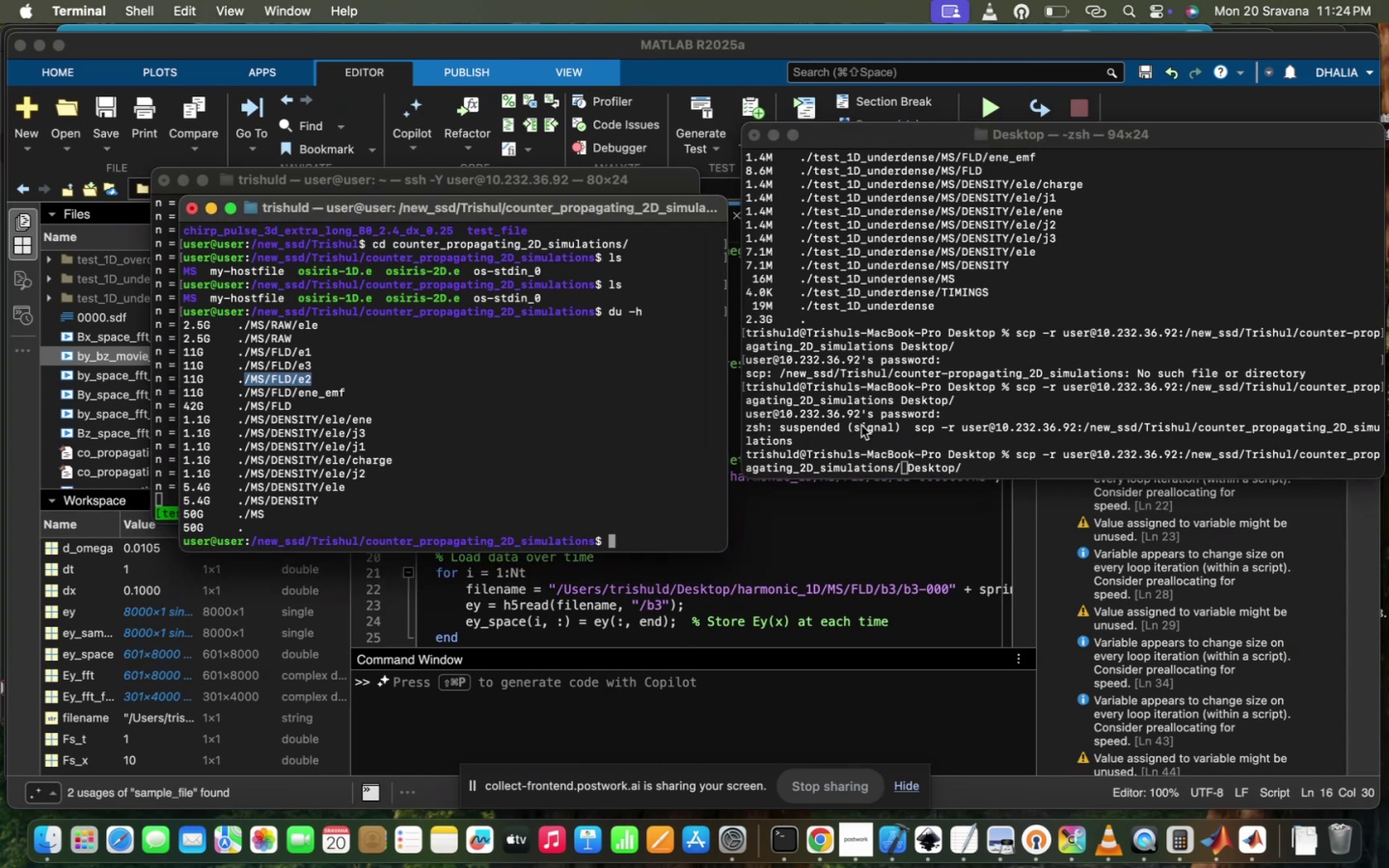 
left_click([903, 455])
 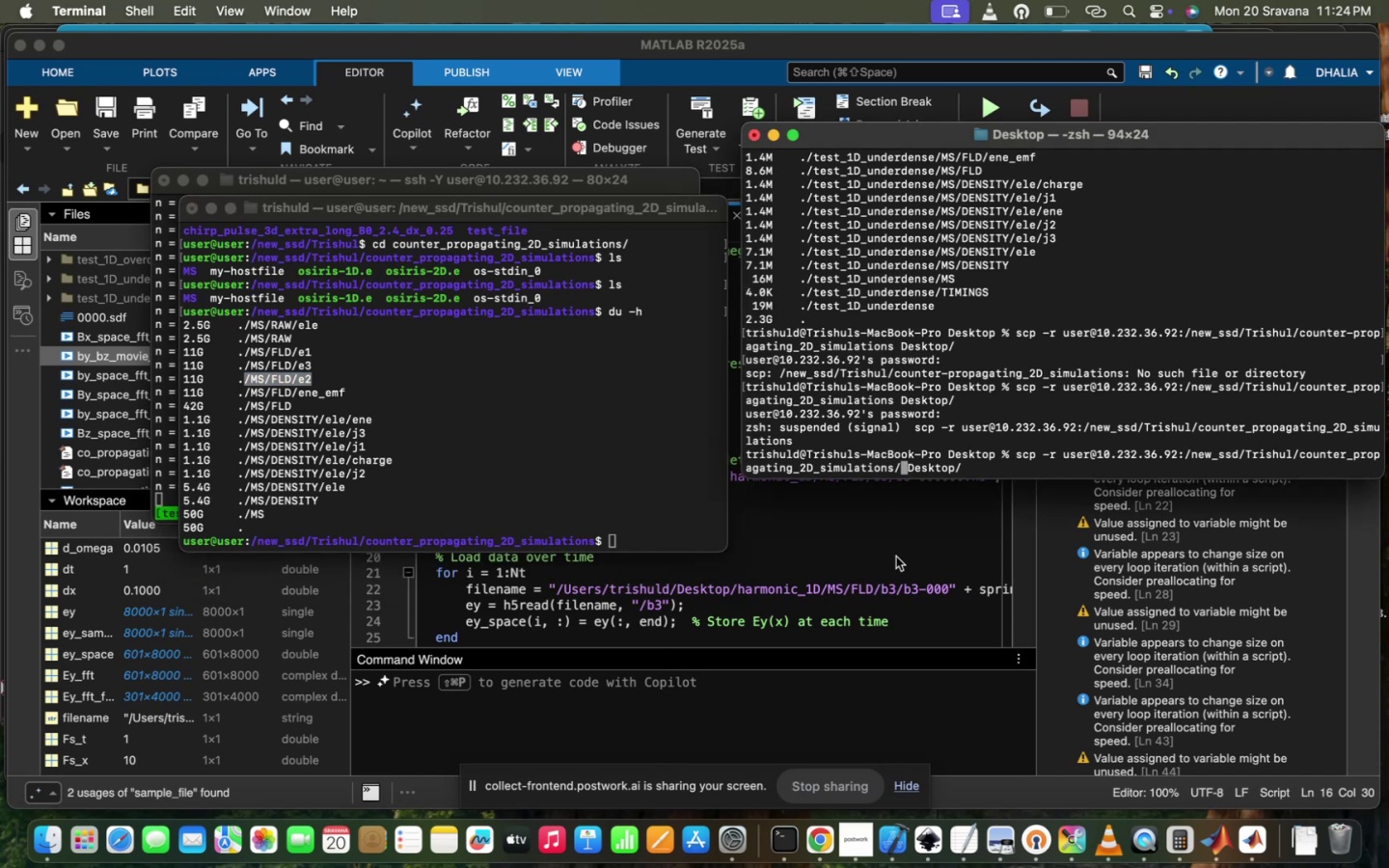 
key(Meta+CommandLeft)
 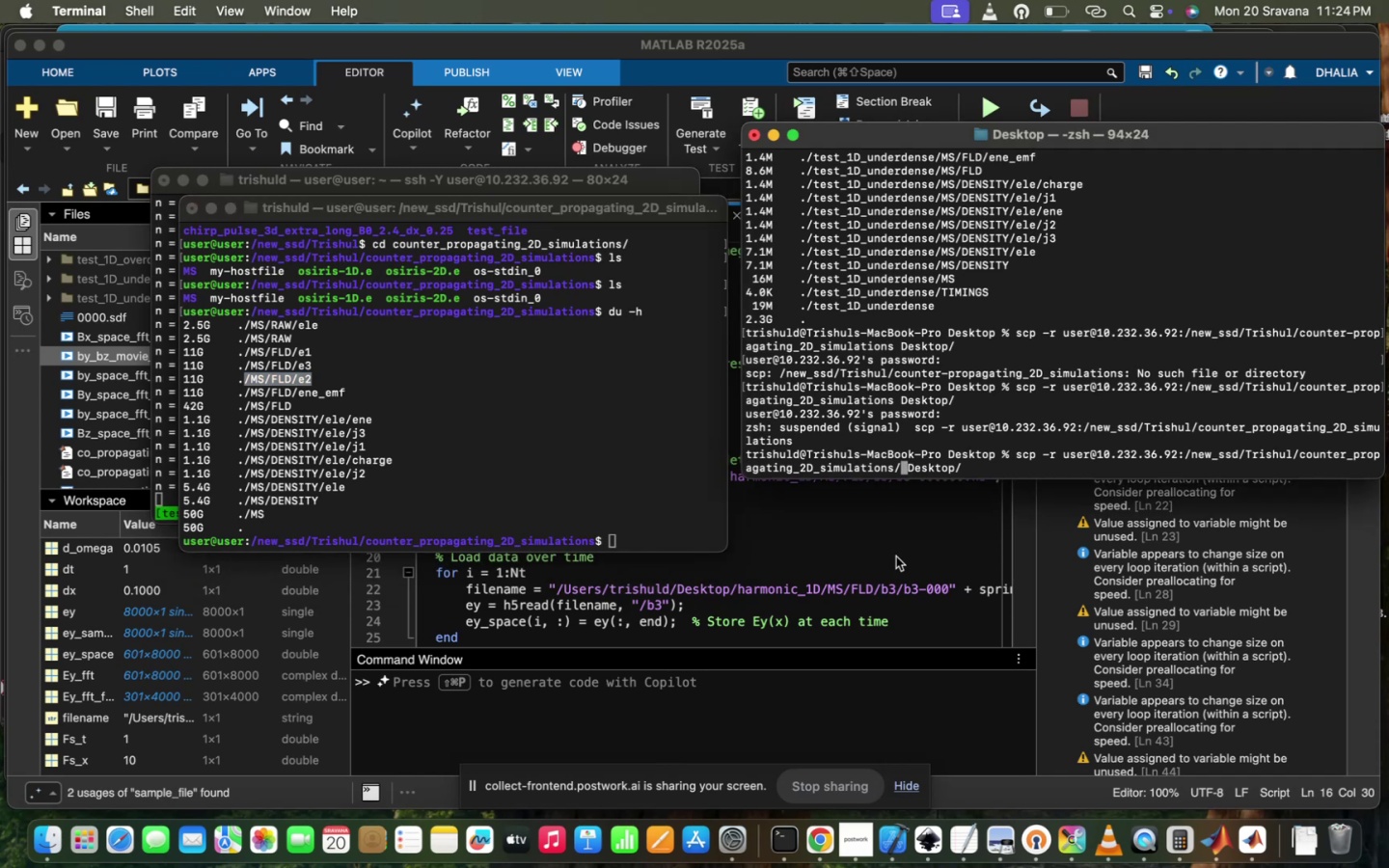 
key(Meta+V)
 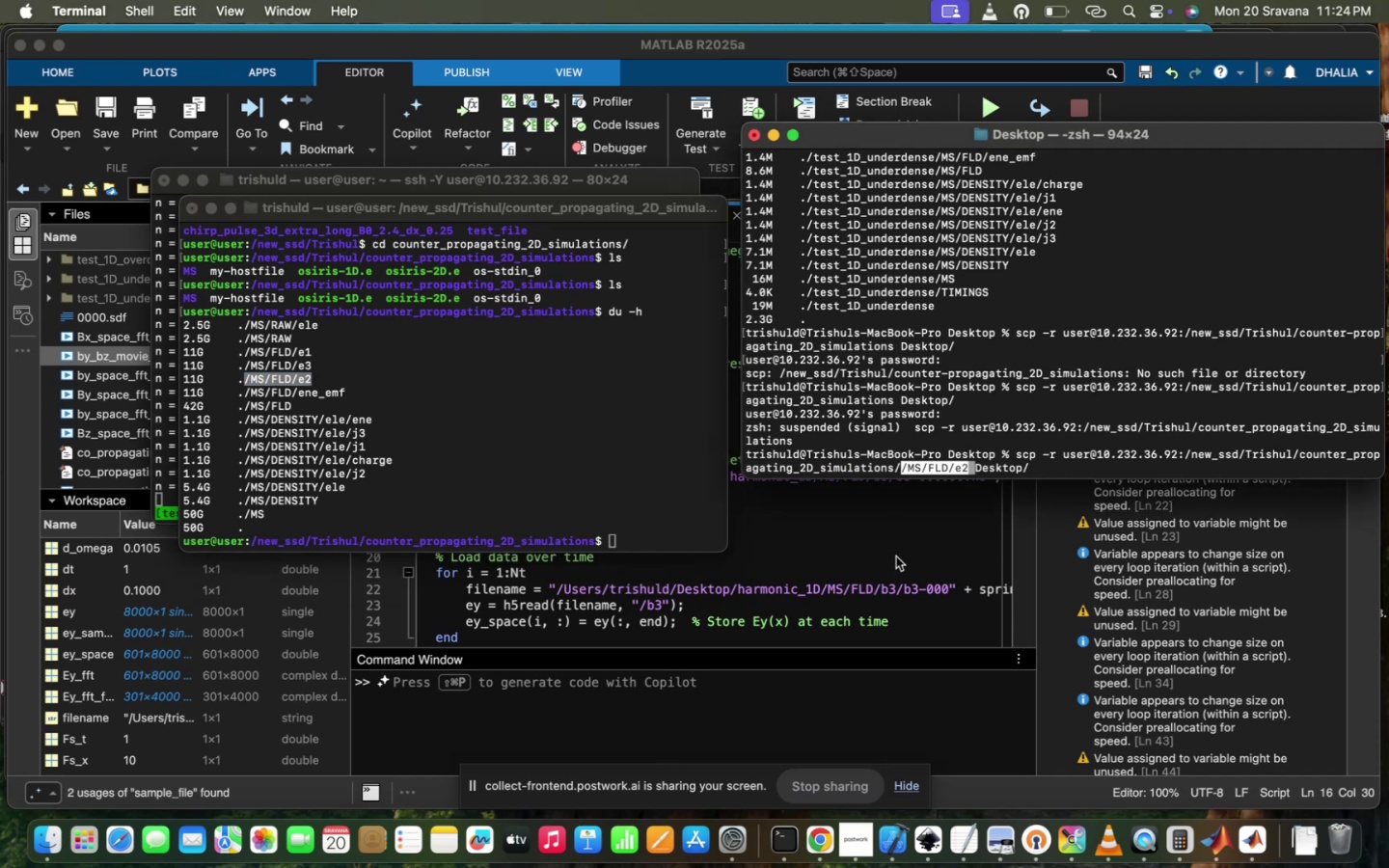 
key(Space)
 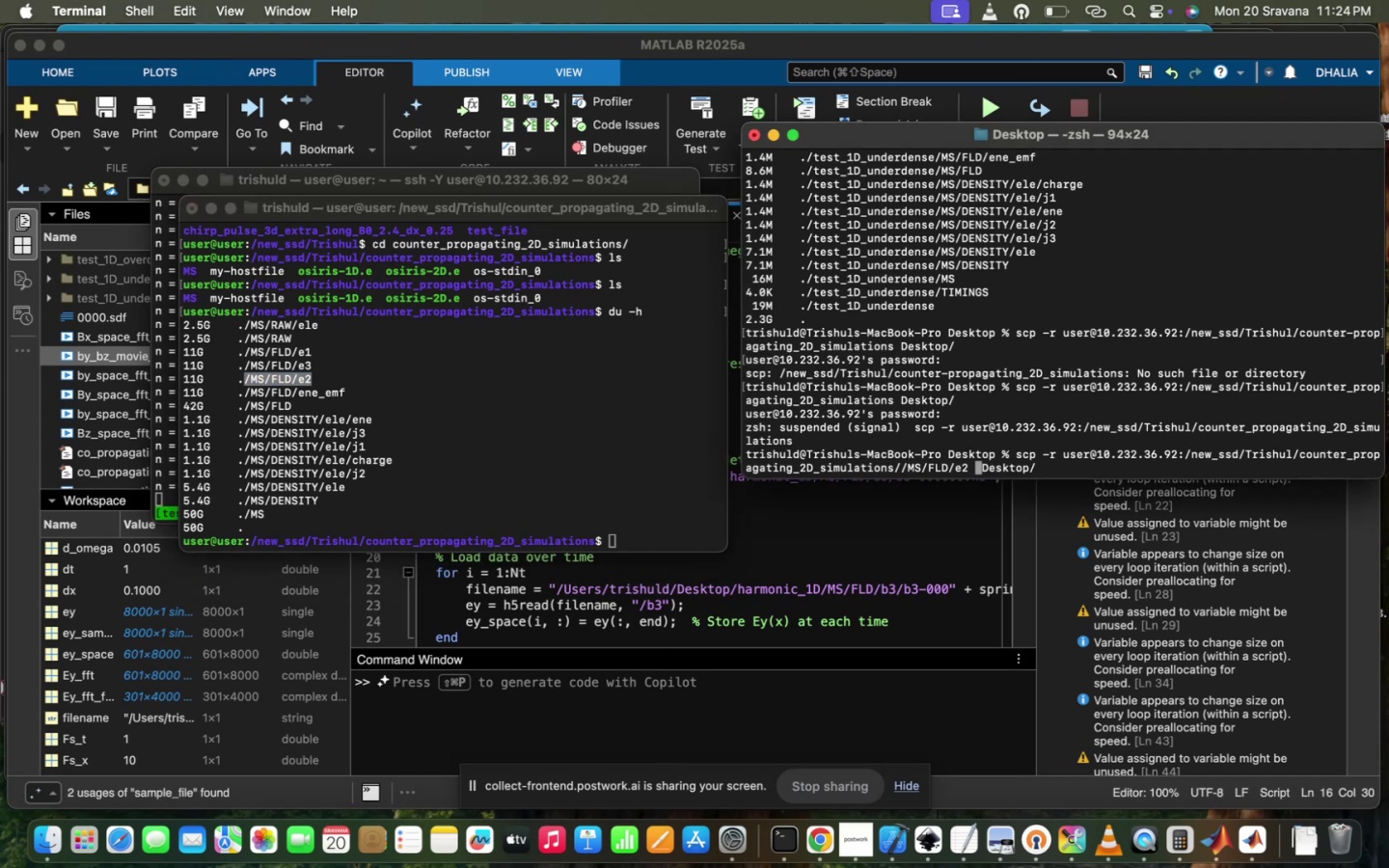 
key(Enter)
 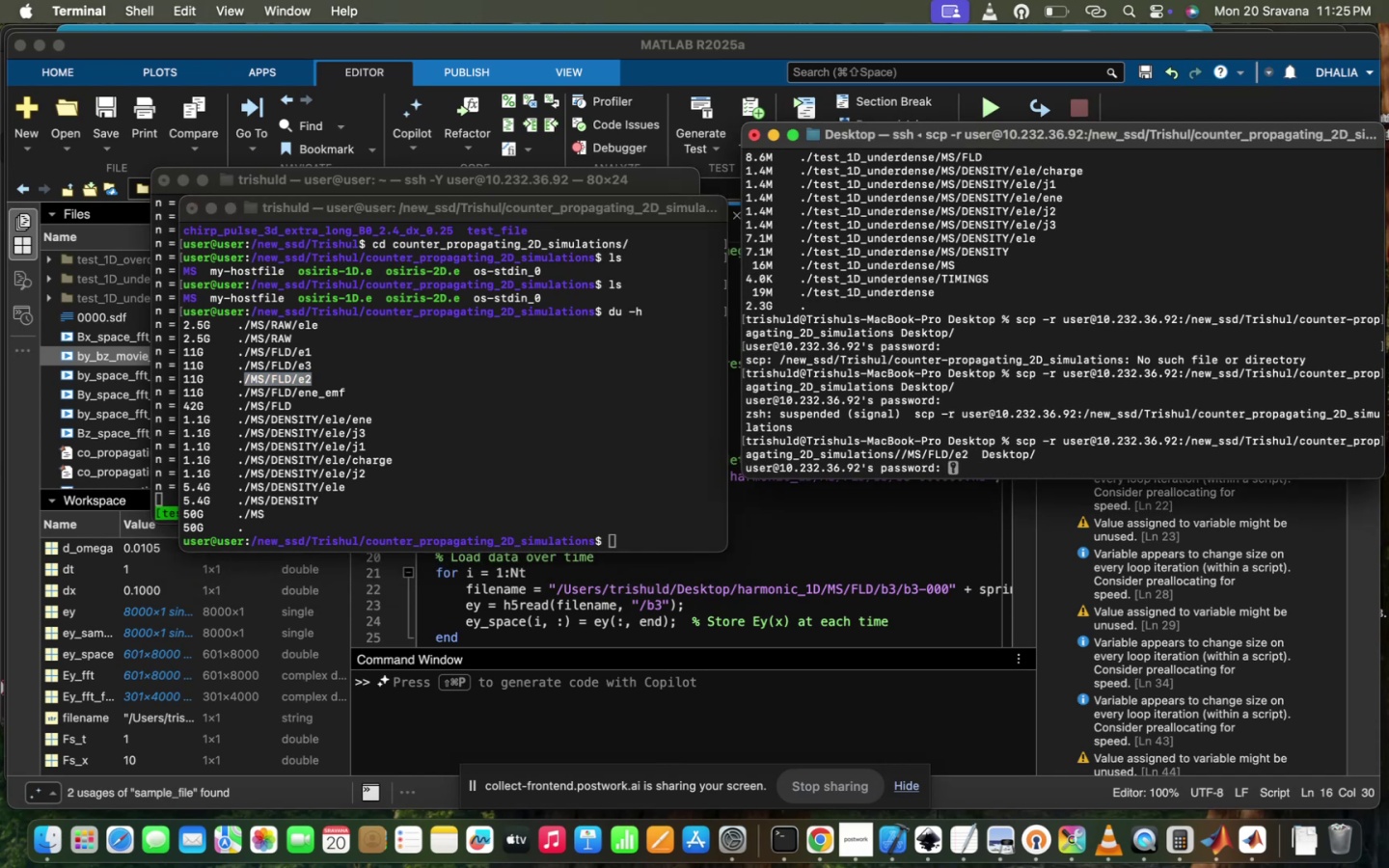 
hold_key(key=ShiftLeft, duration=0.41)
 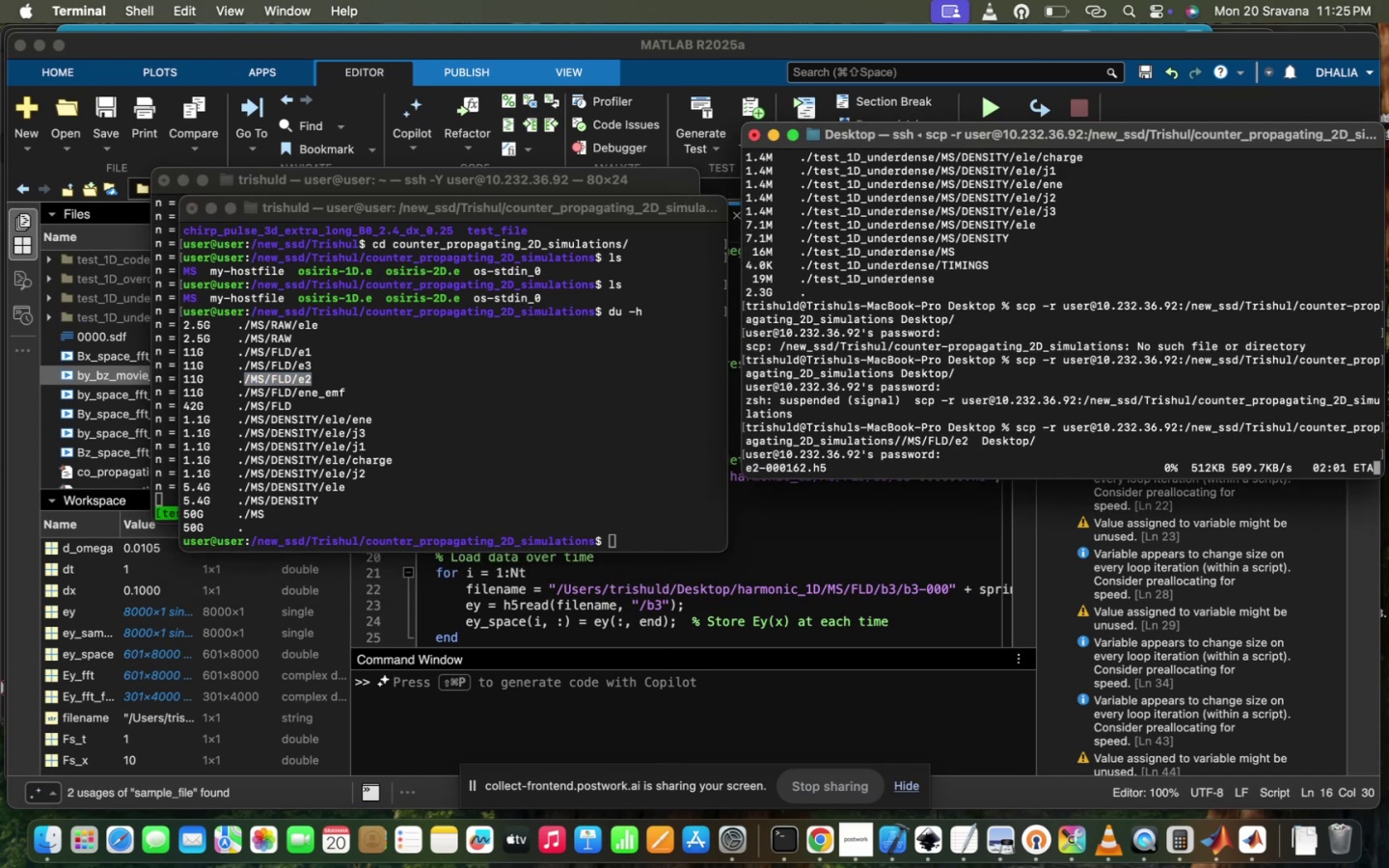 
wait(8.32)
 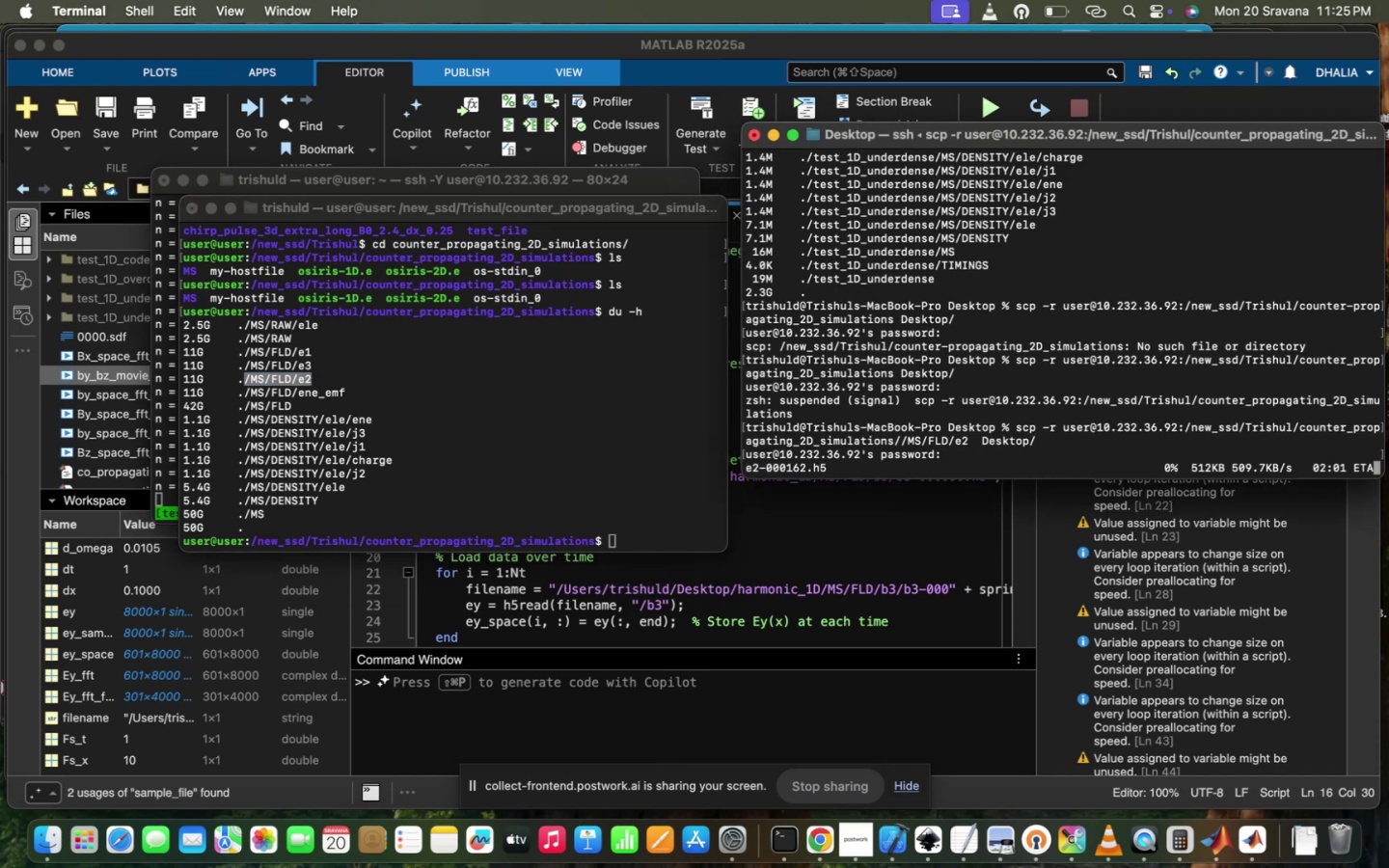 
left_click([559, 483])
 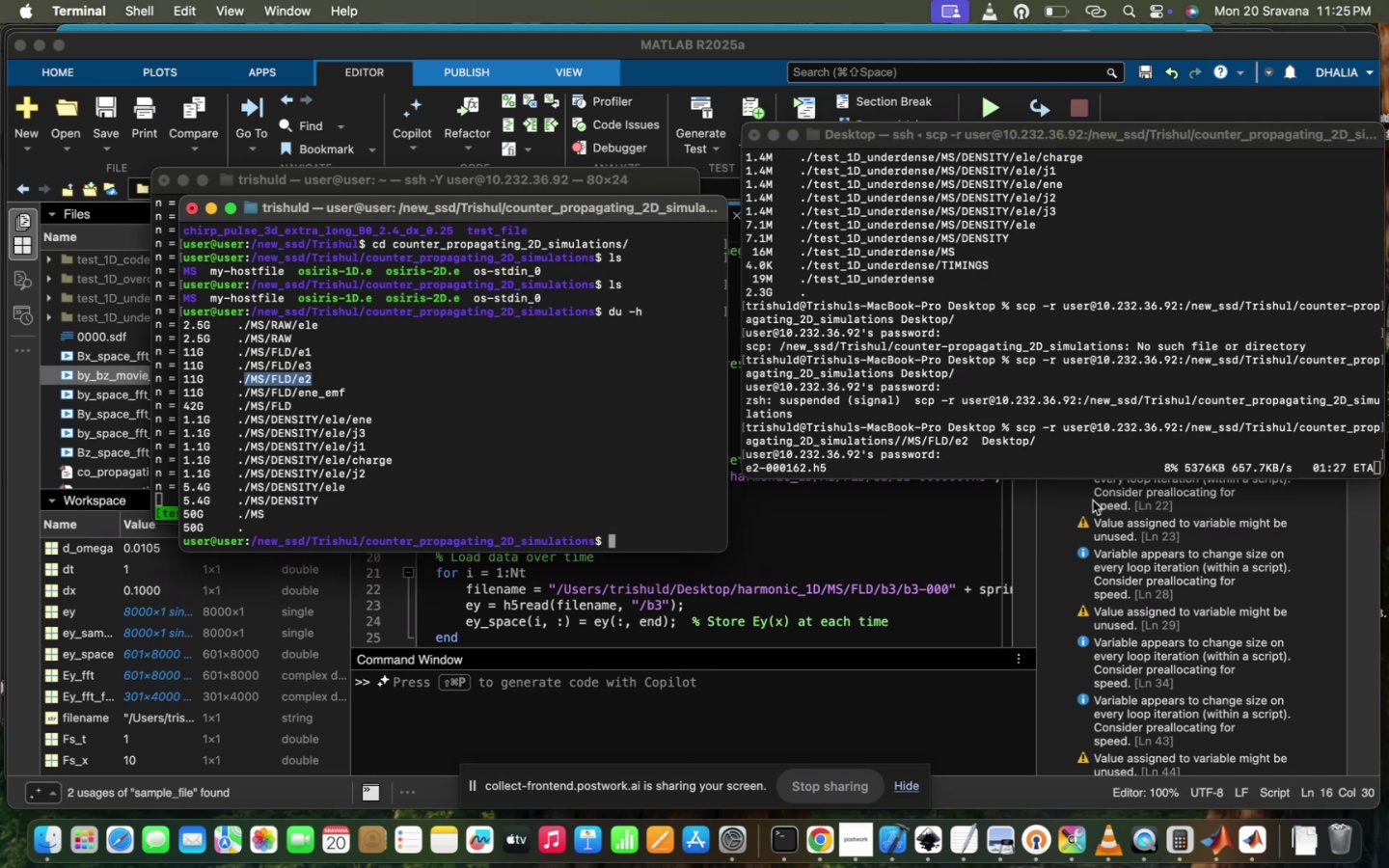 
left_click([1143, 342])
 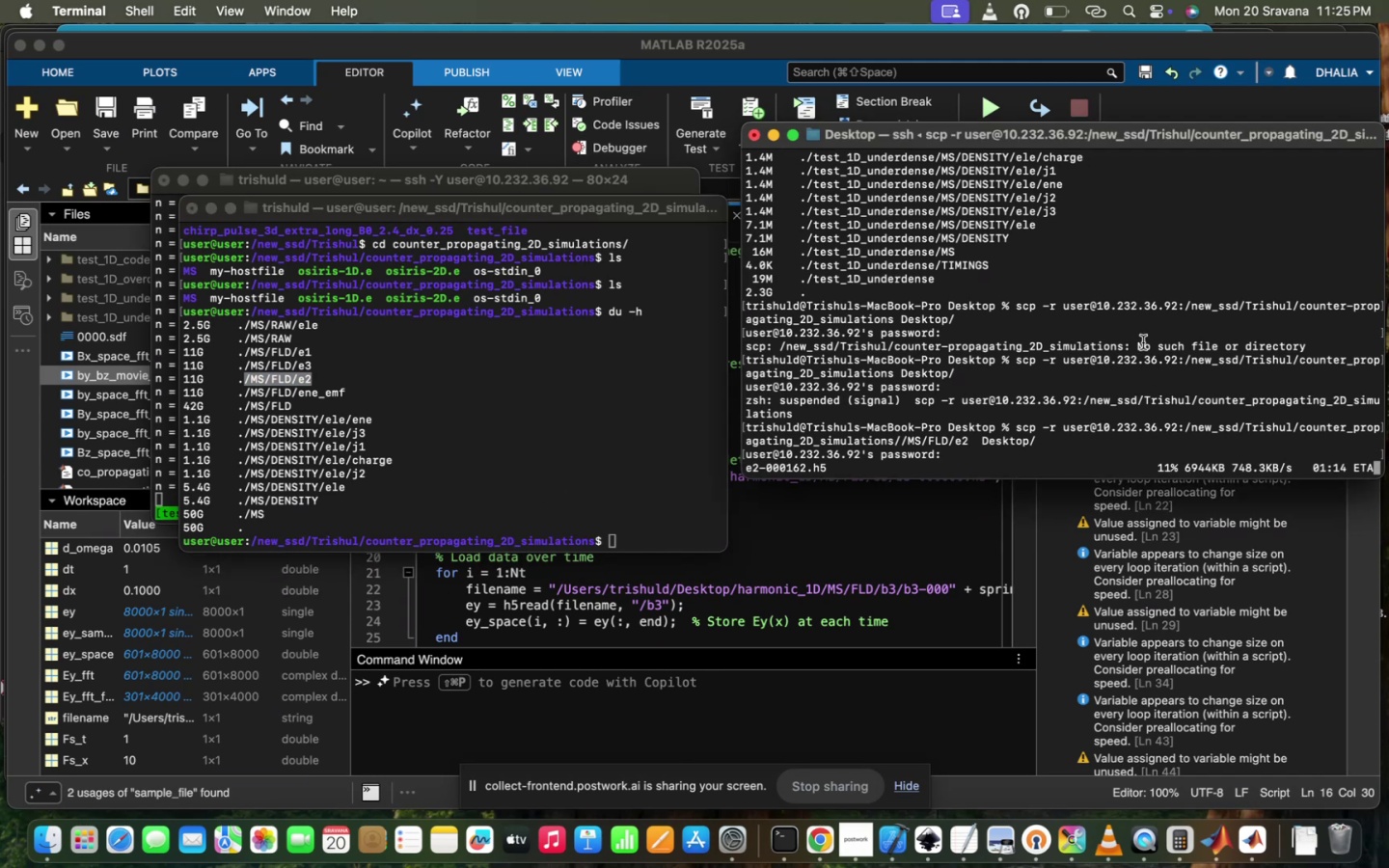 
key(Control+Z)
 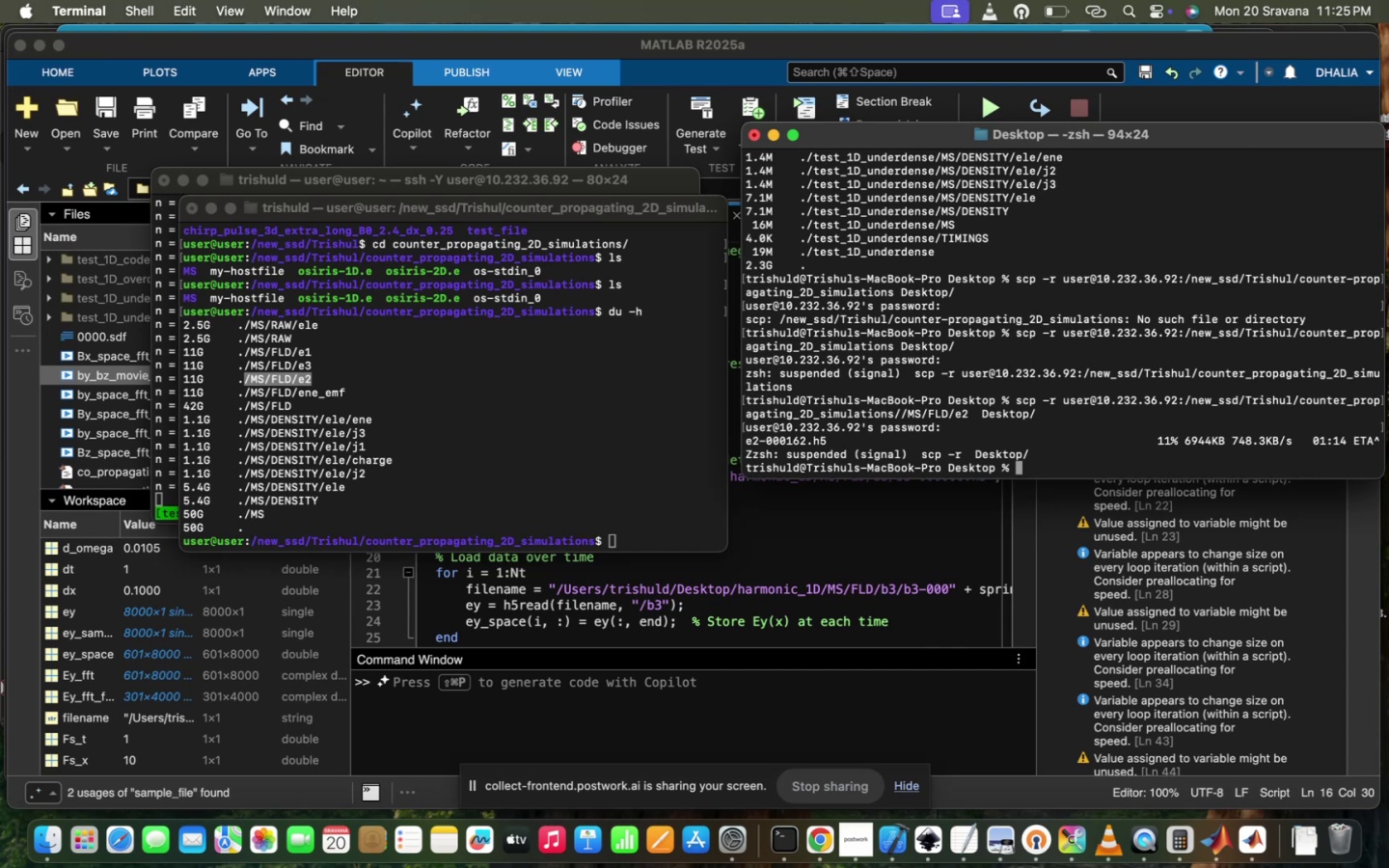 
wait(9.02)
 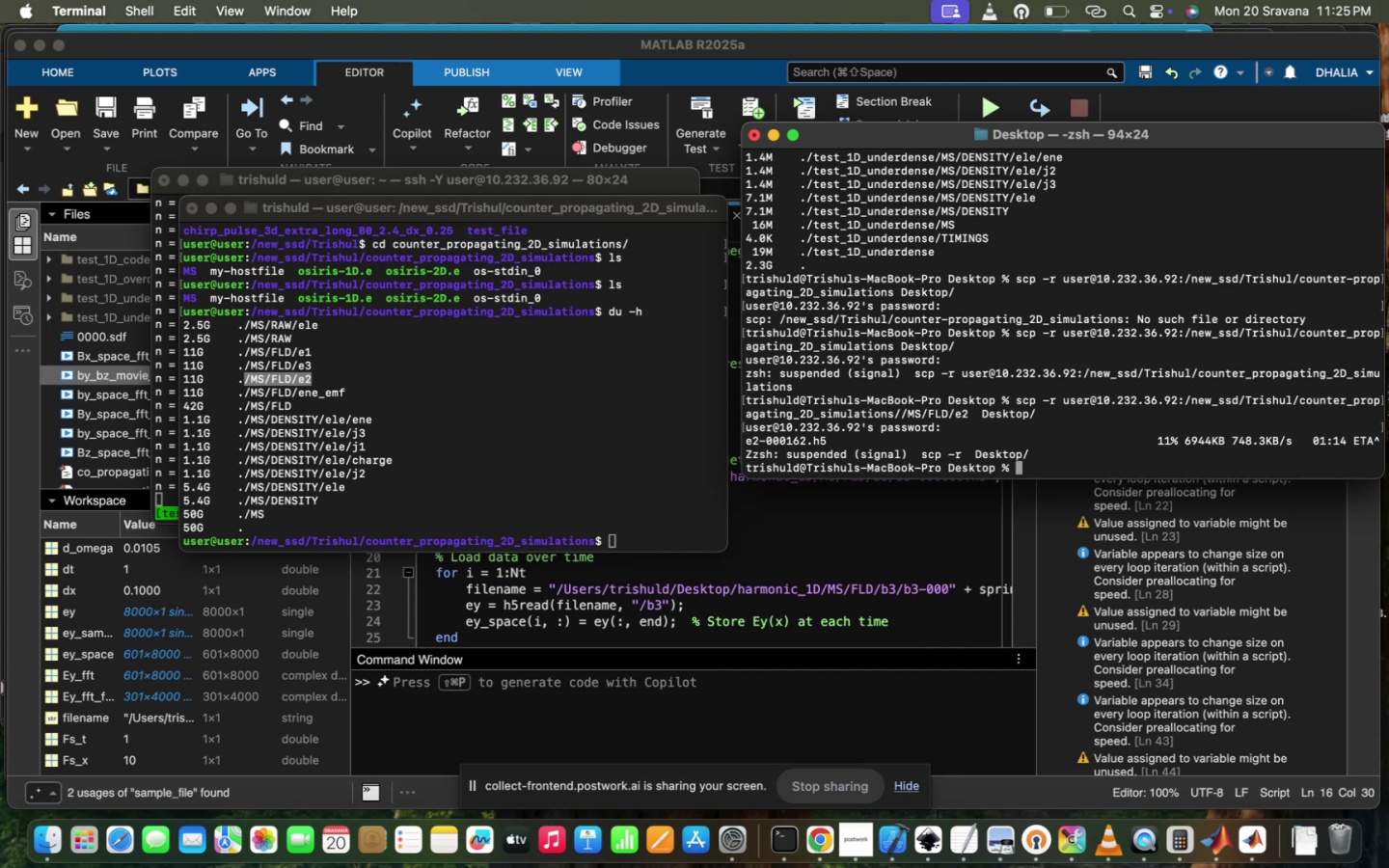 
left_click([1019, 431])
 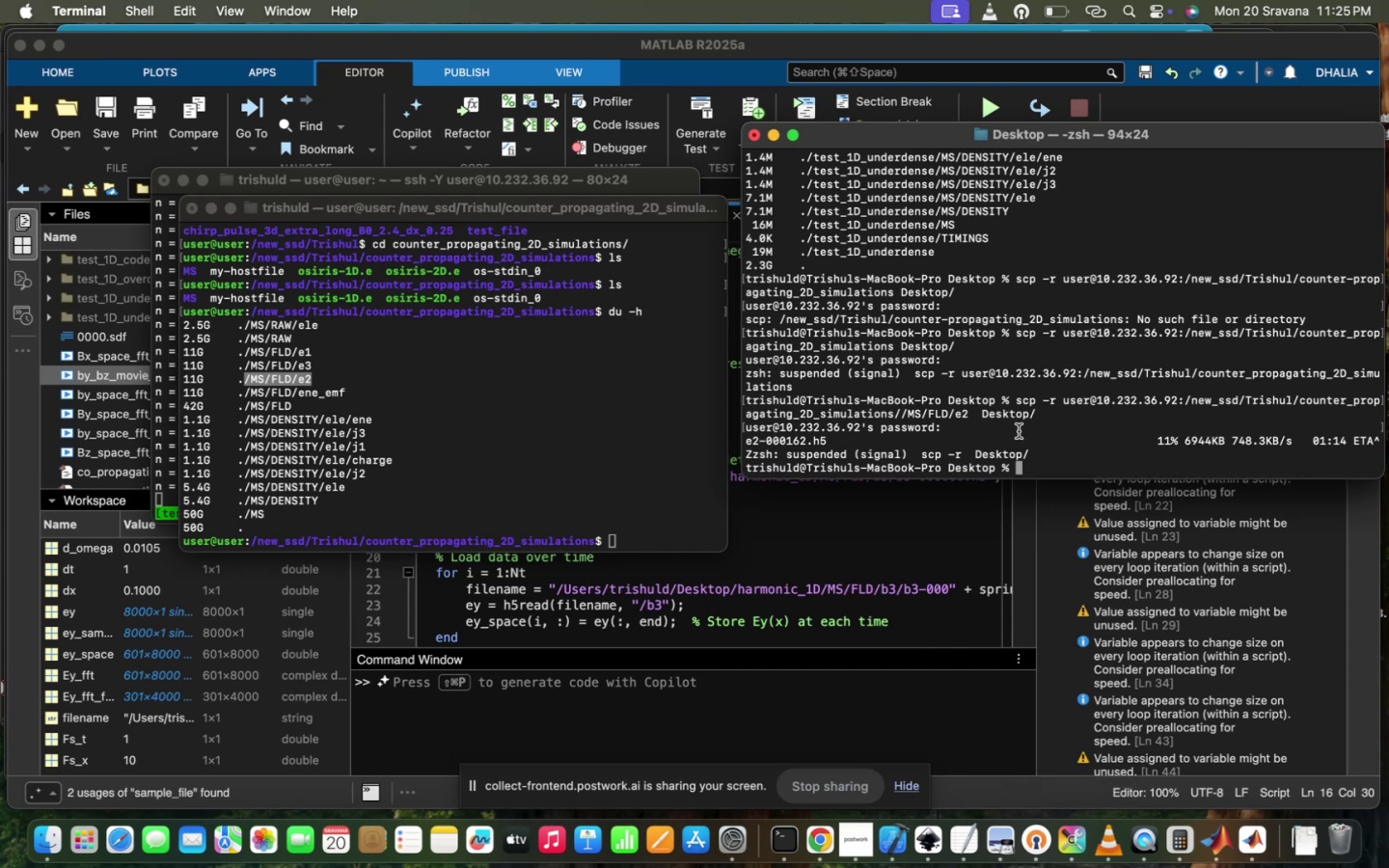 
type(jup)
key(Tab)
type(yt)
key(Tab)
key(Backspace)
key(Backspace)
key(Backspace)
key(Backspace)
key(Backspace)
type(an)
key(Tab)
key(Tab)
type(a)
key(Tab)
type(con)
key(Tab)
type(da)
 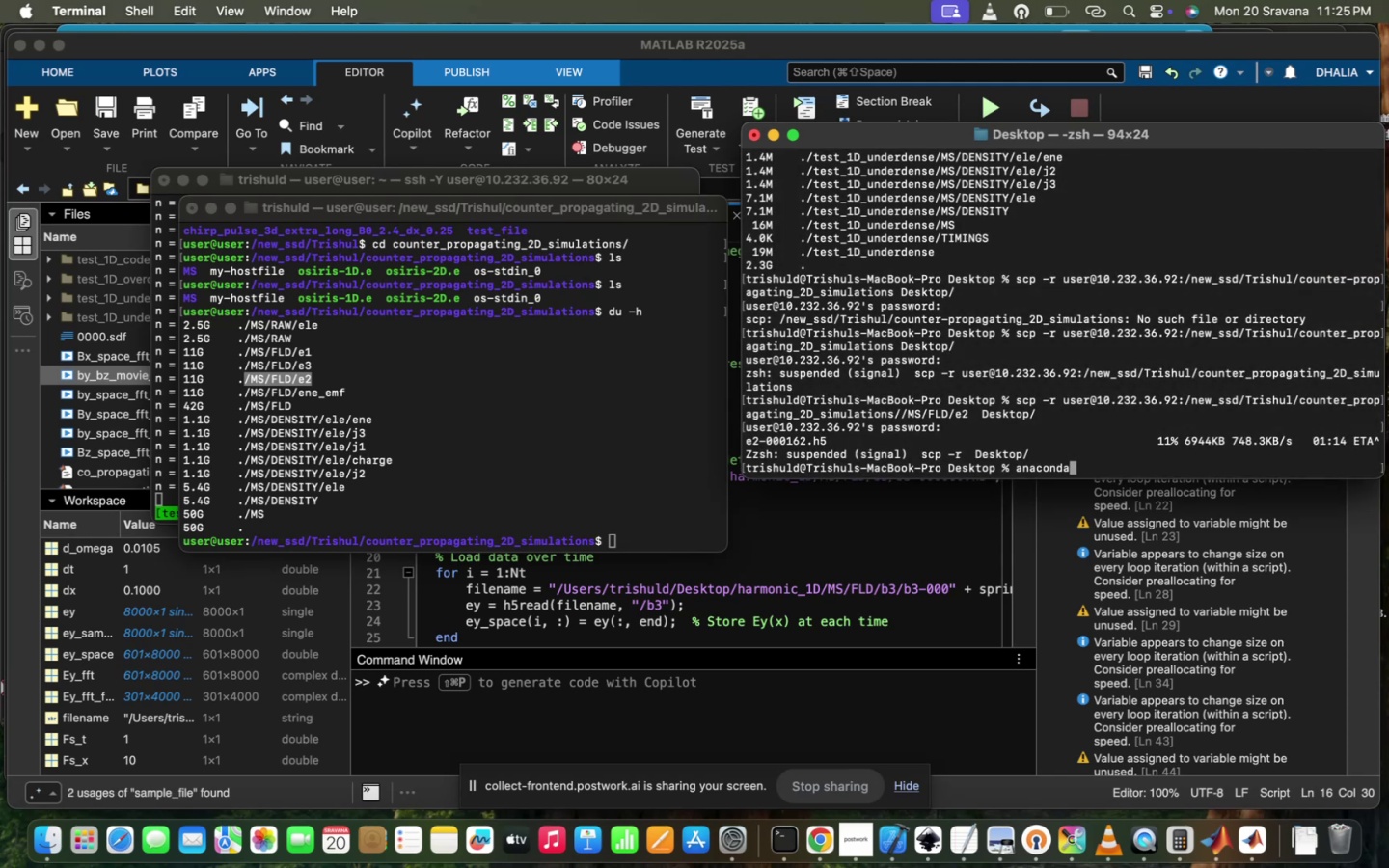 
key(Enter)
 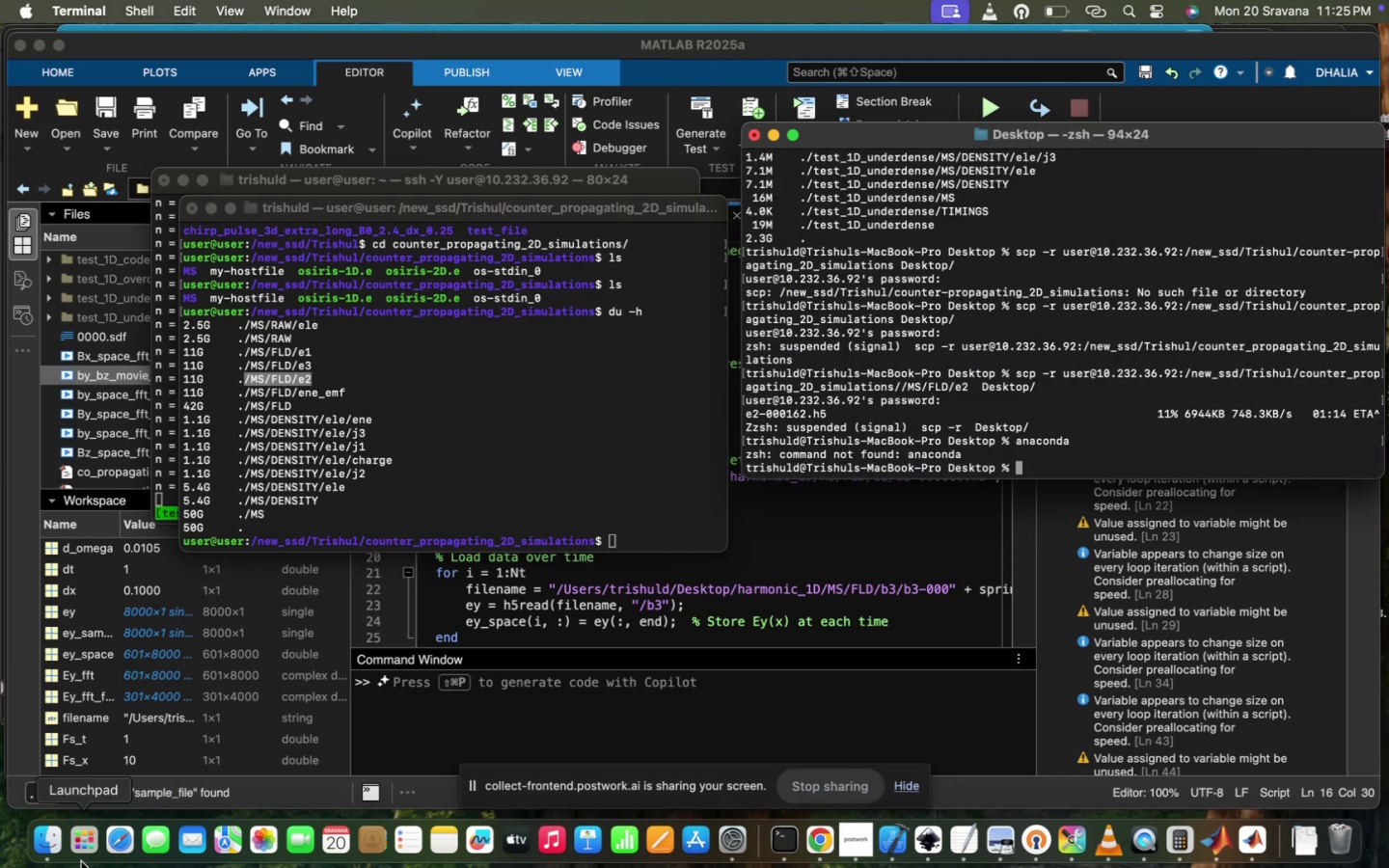 
wait(5.4)
 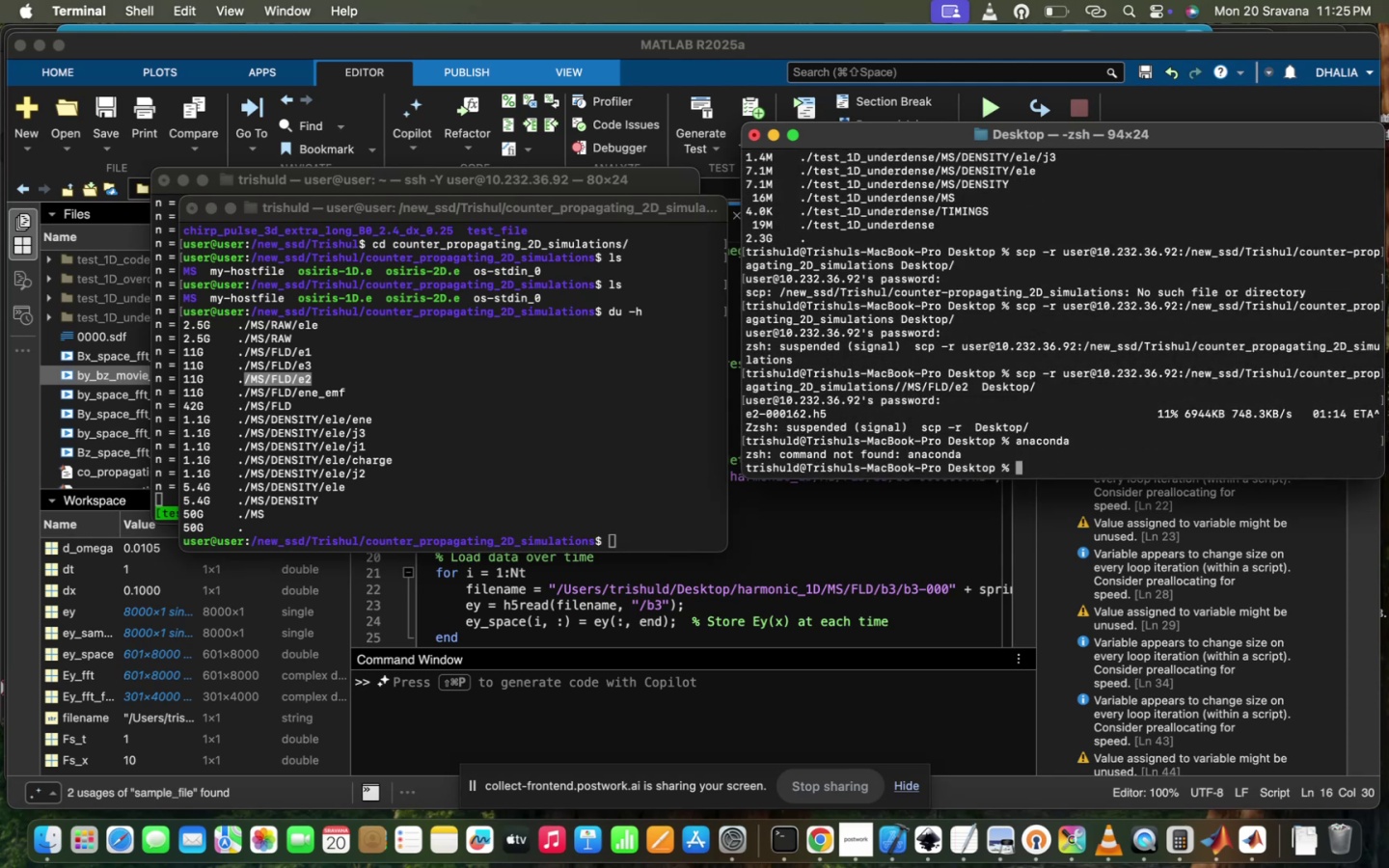 
scroll: coordinate [613, 662], scroll_direction: up, amount: 59.0
 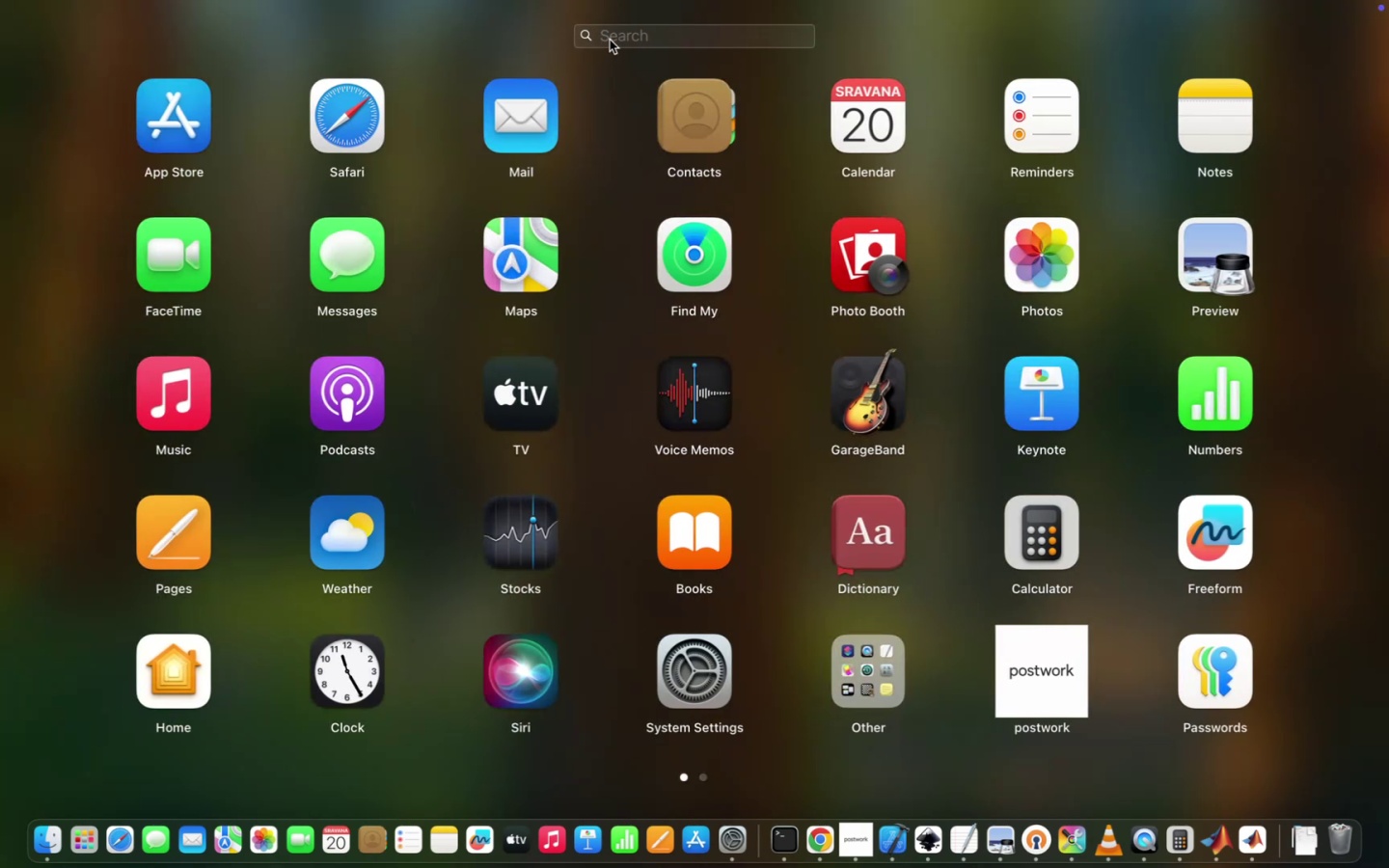 
type(ana)
key(Backspace)
key(Backspace)
key(Backspace)
key(Backspace)
 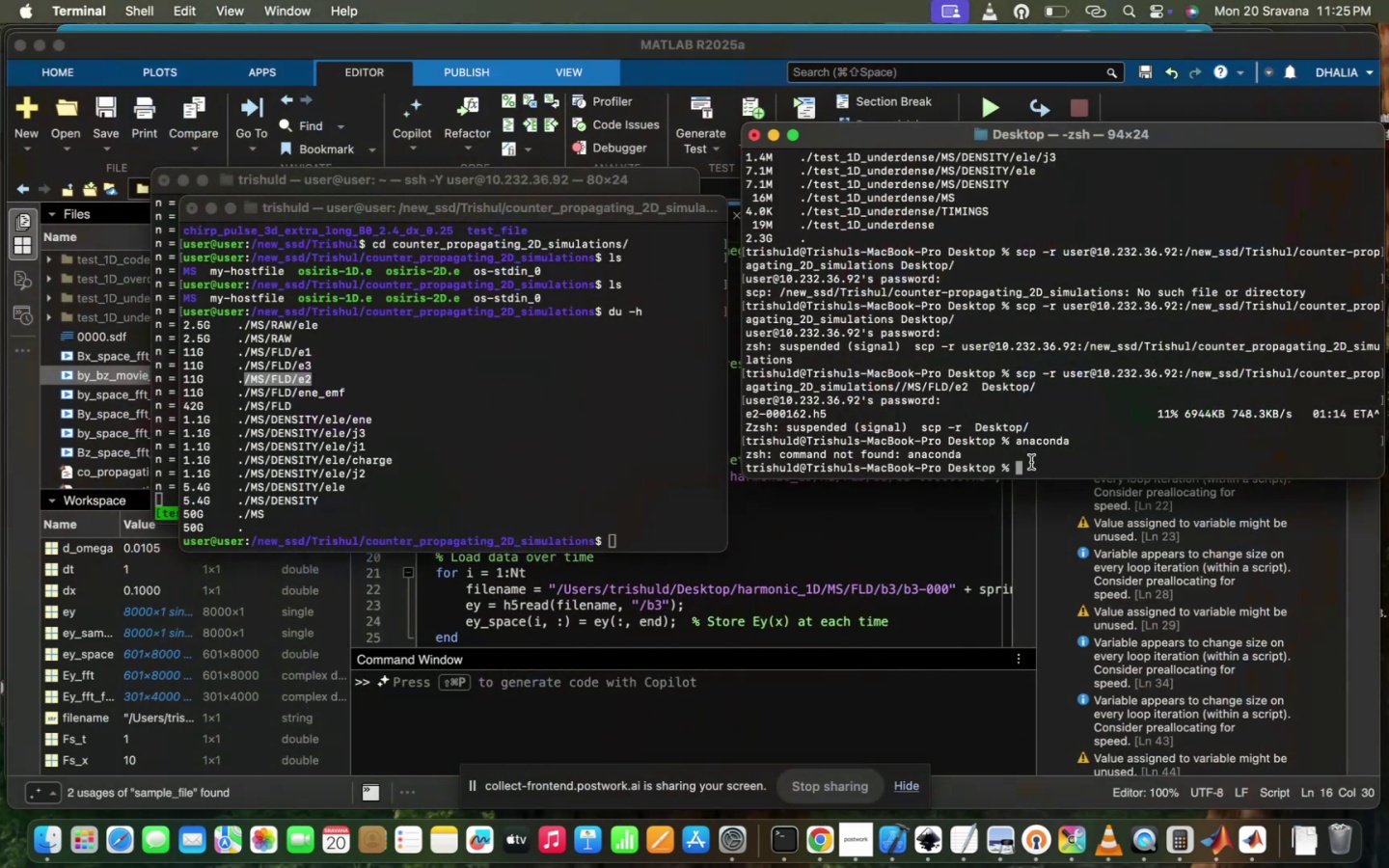 
type(ina)
key(Backspace)
 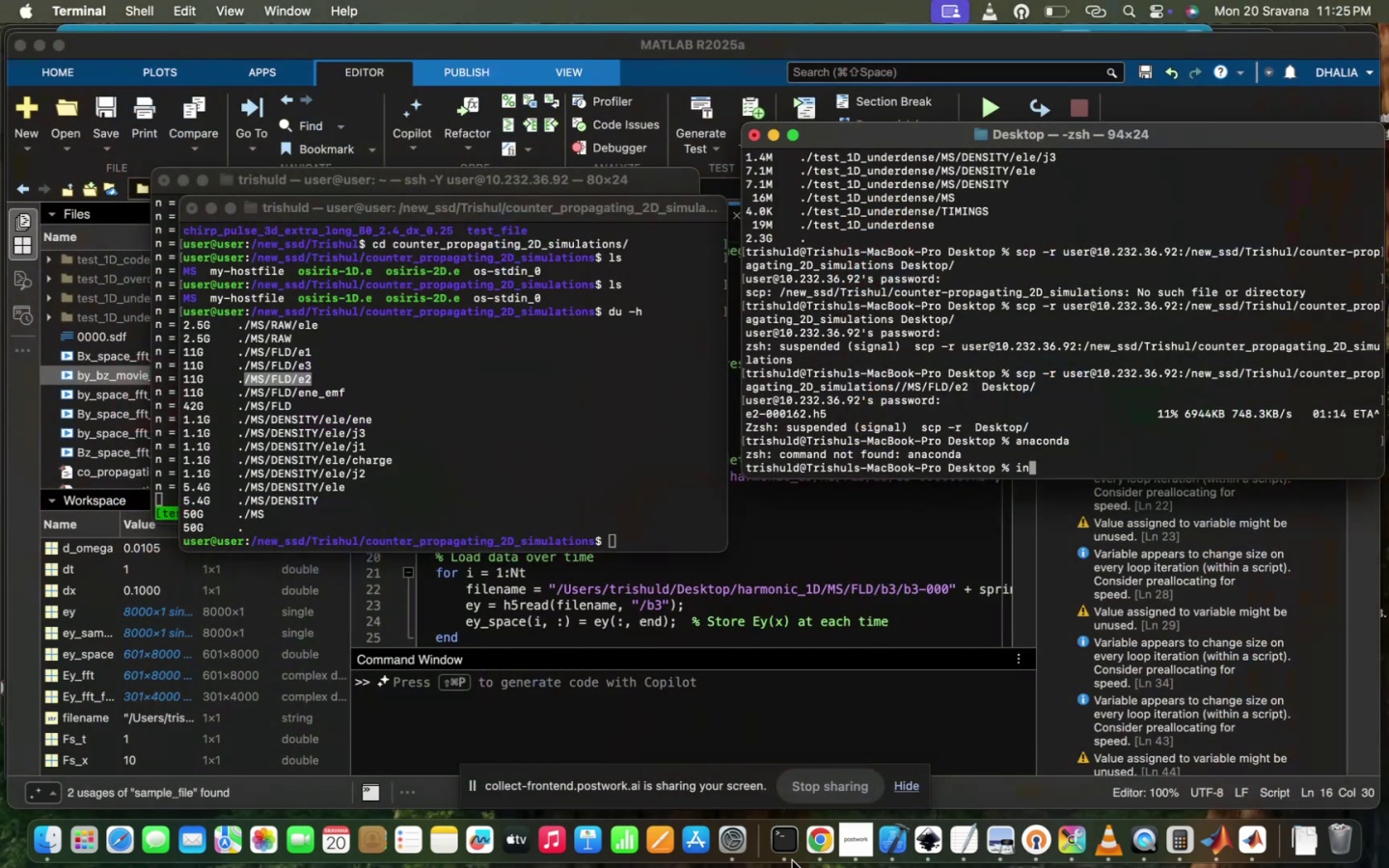 
left_click([814, 854])
 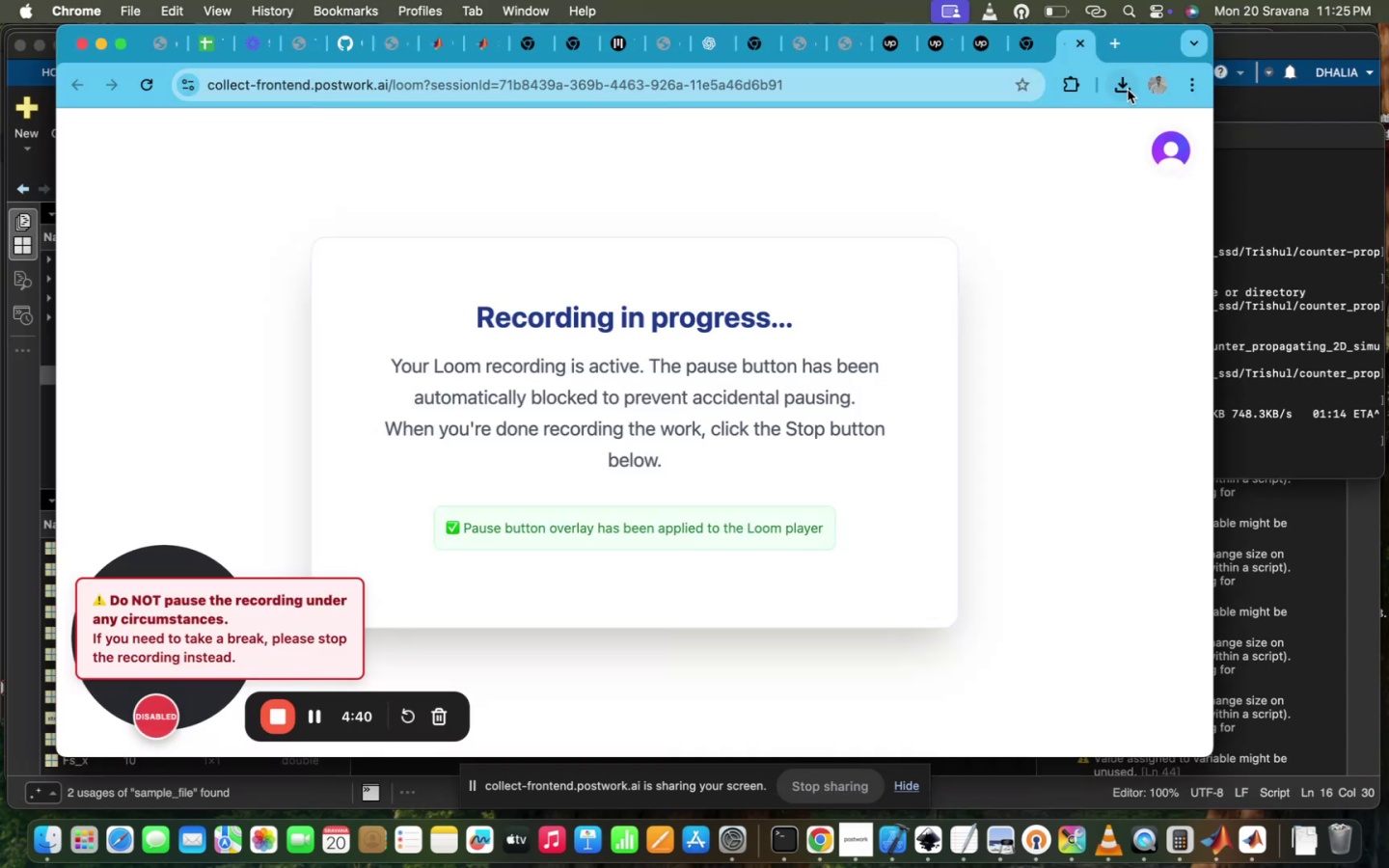 
left_click([1116, 37])
 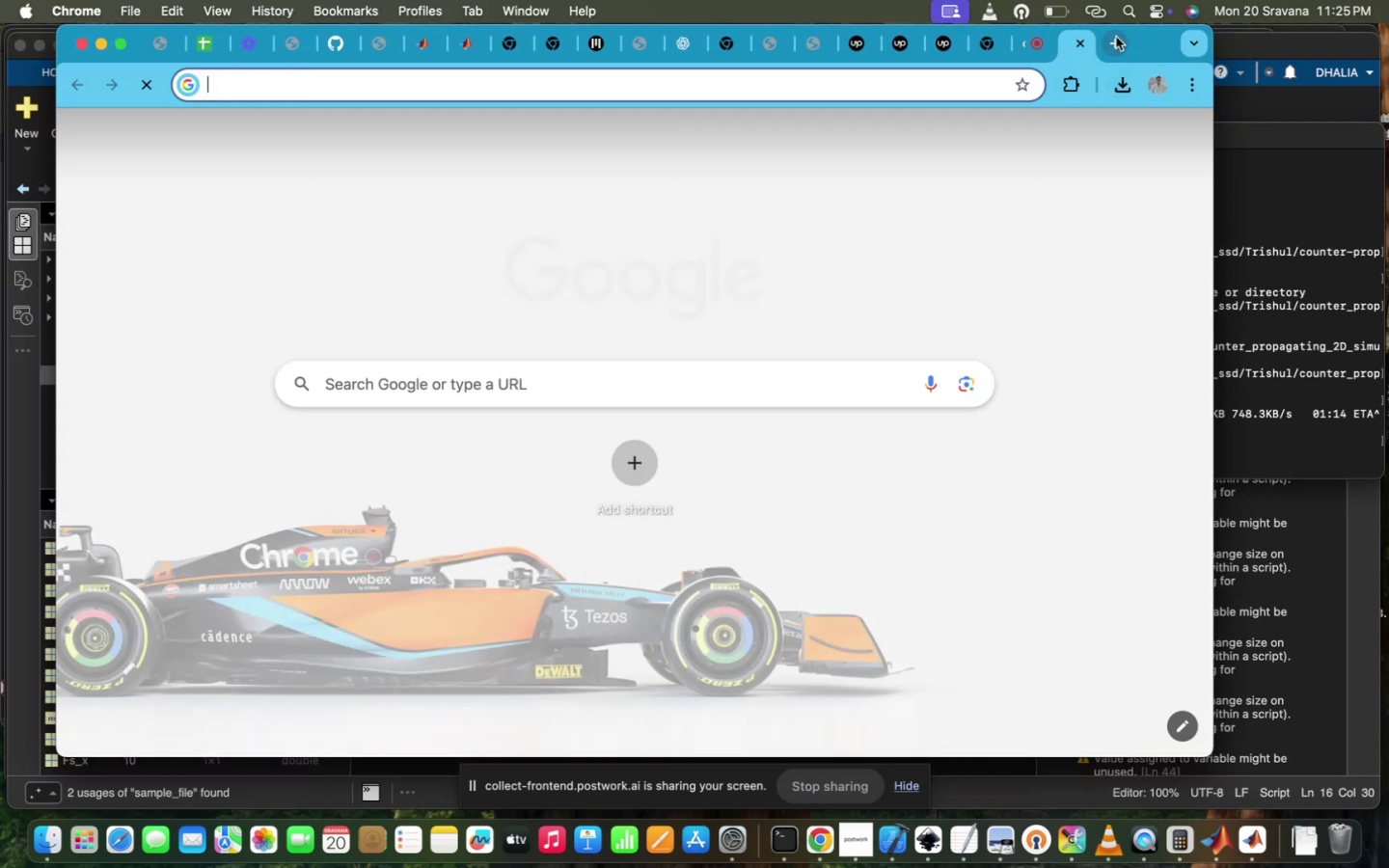 
type(install jupyter lab)
 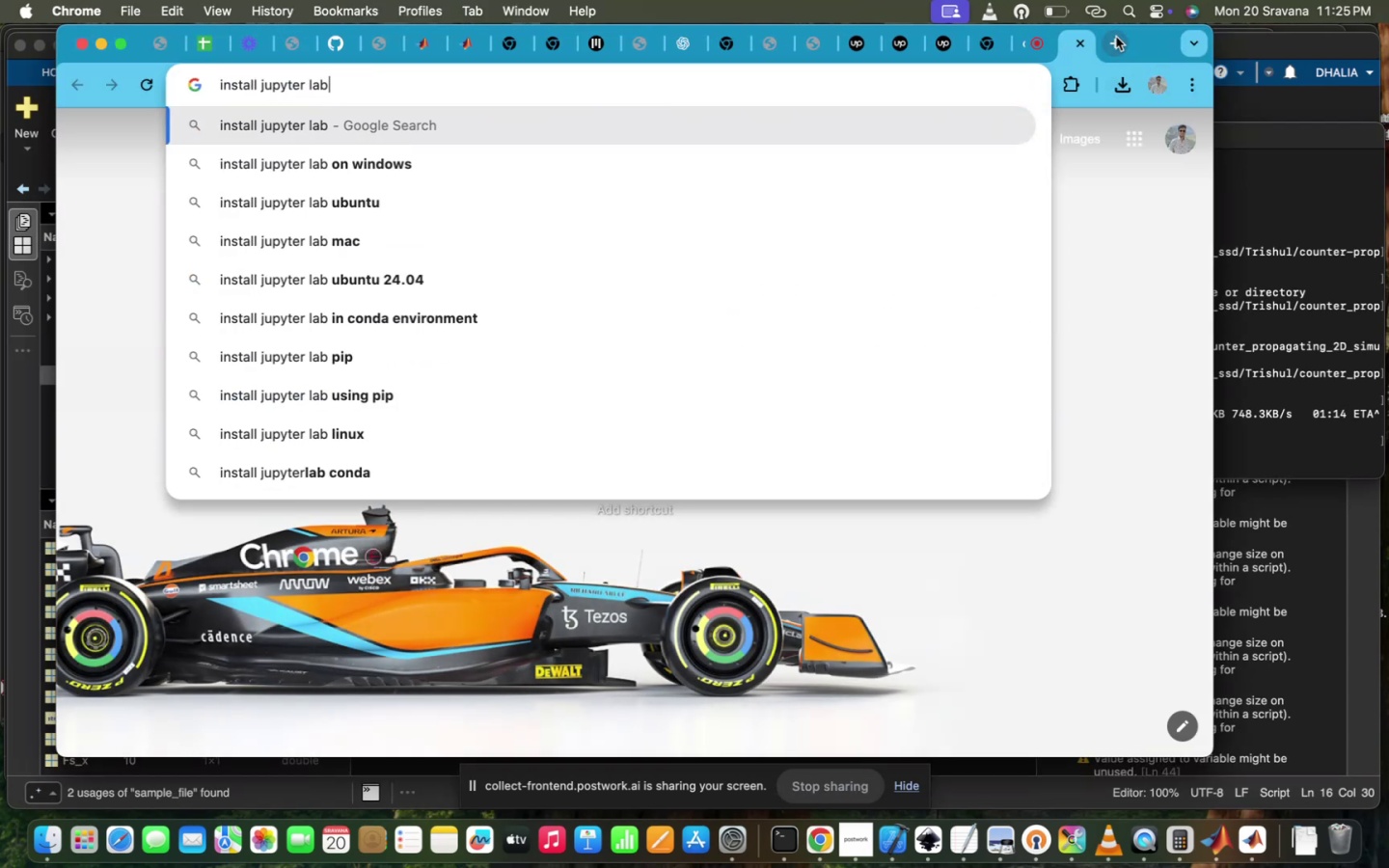 
key(Enter)
 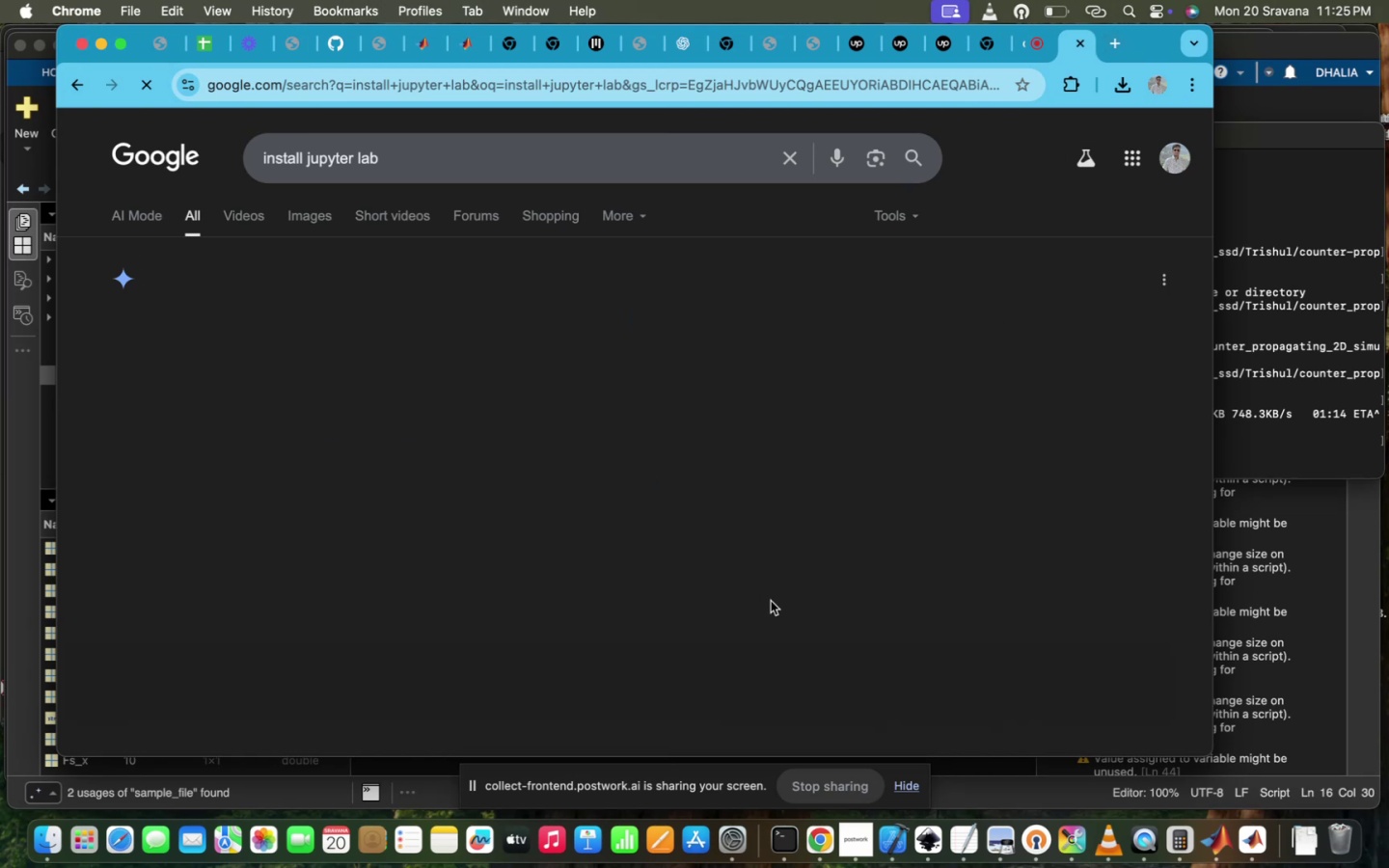 
scroll: coordinate [476, 570], scroll_direction: down, amount: 18.0
 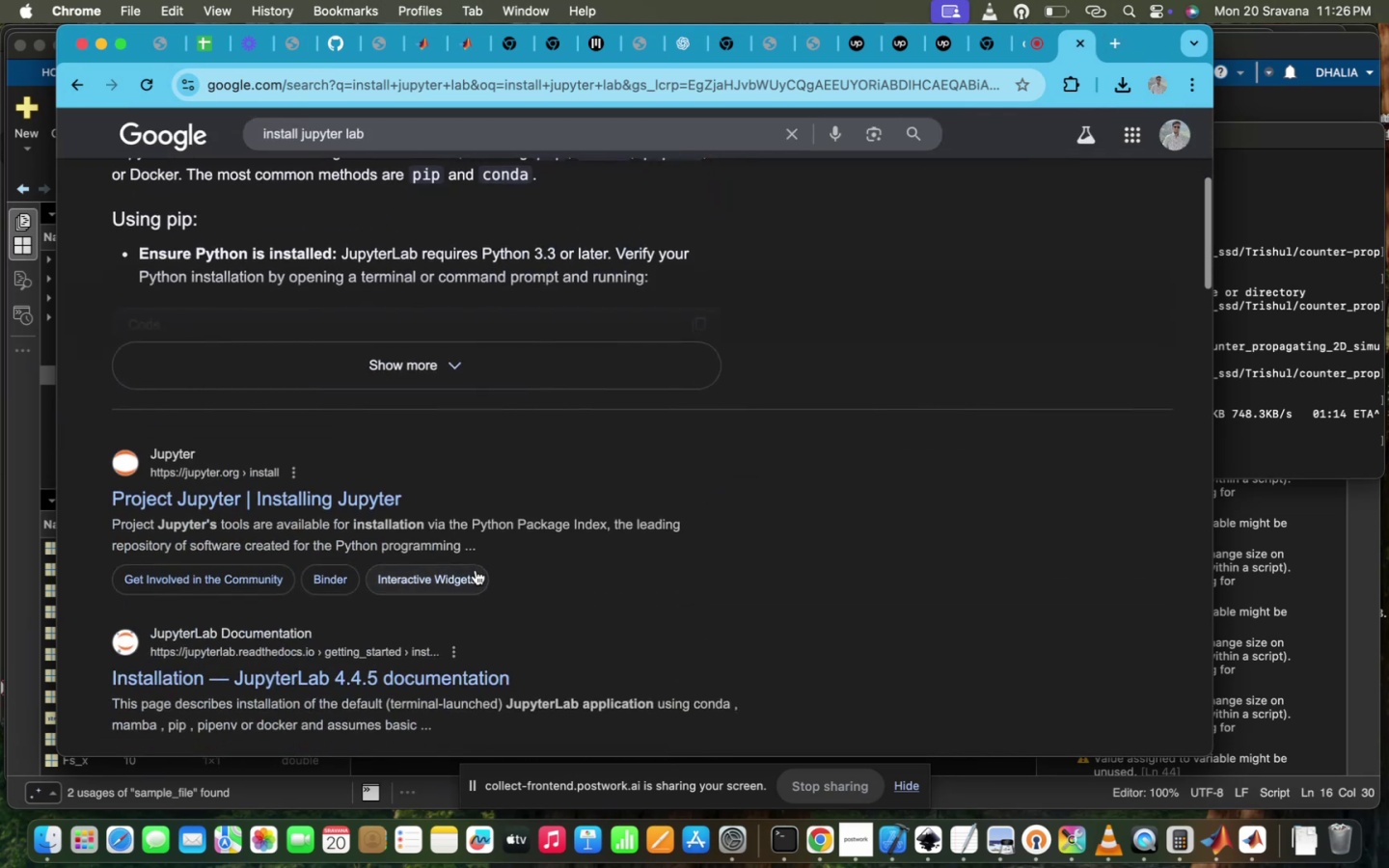 
scroll: coordinate [476, 570], scroll_direction: up, amount: 11.0
 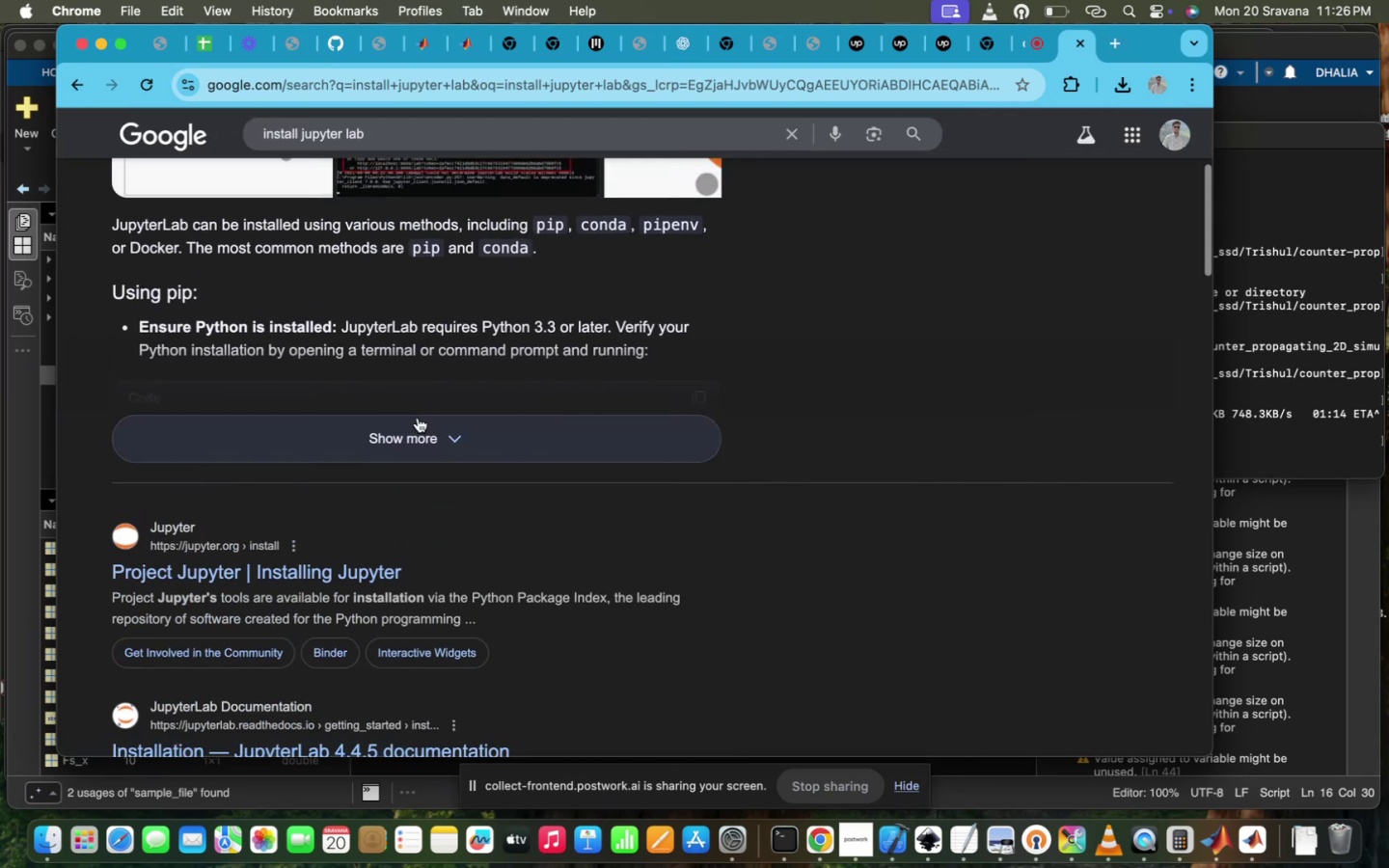 
left_click([417, 418])
 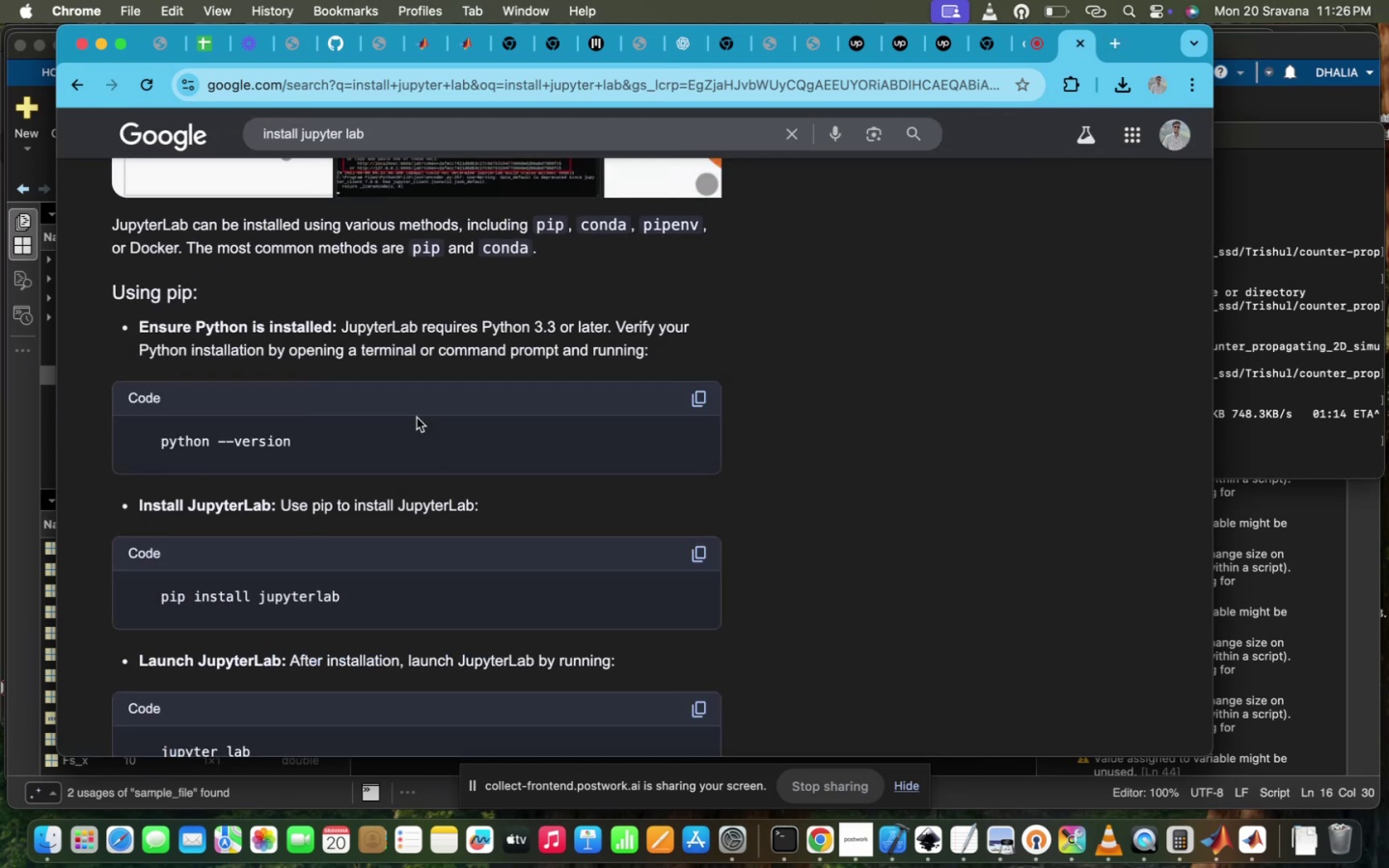 
wait(6.38)
 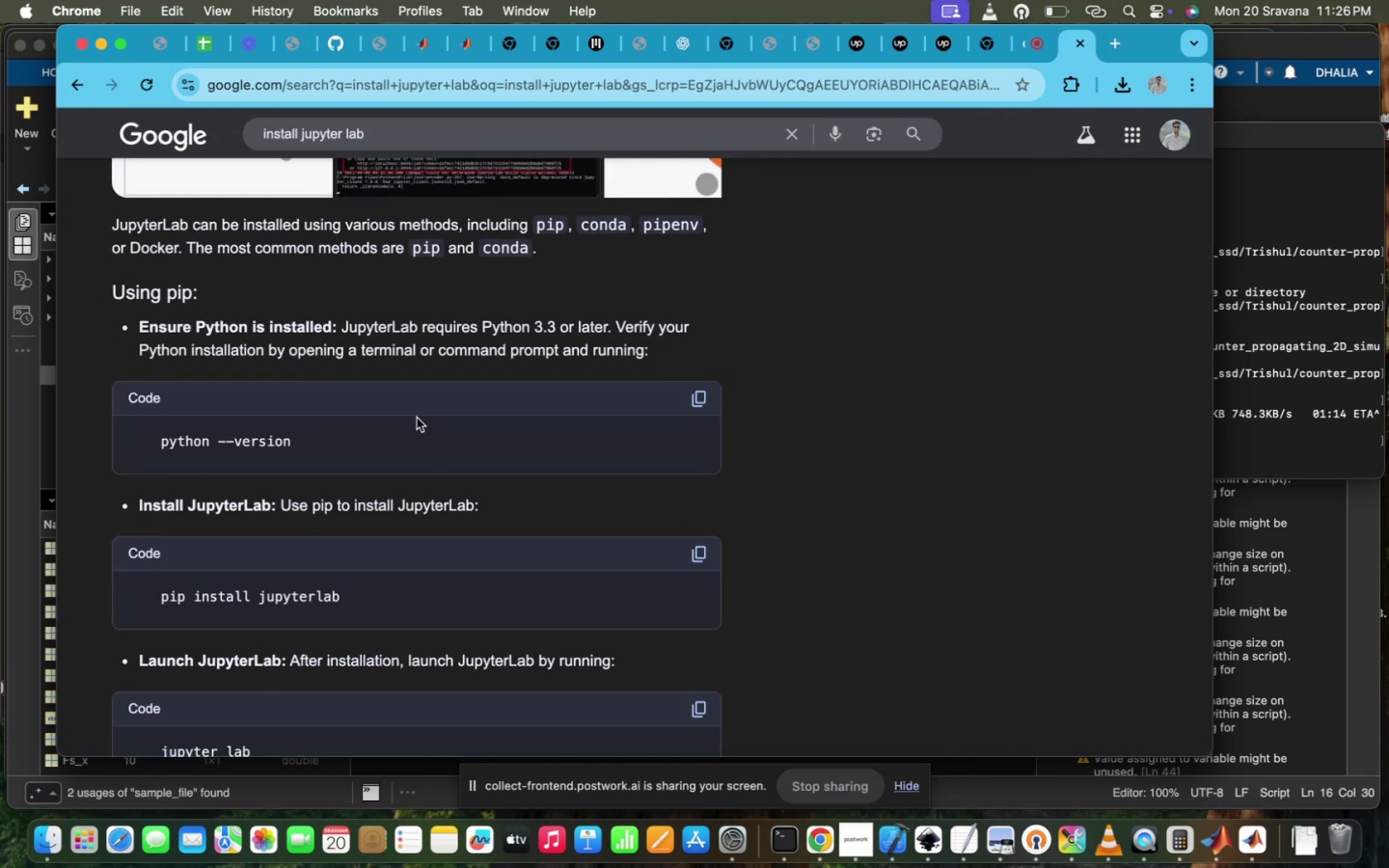 
left_click([704, 561])
 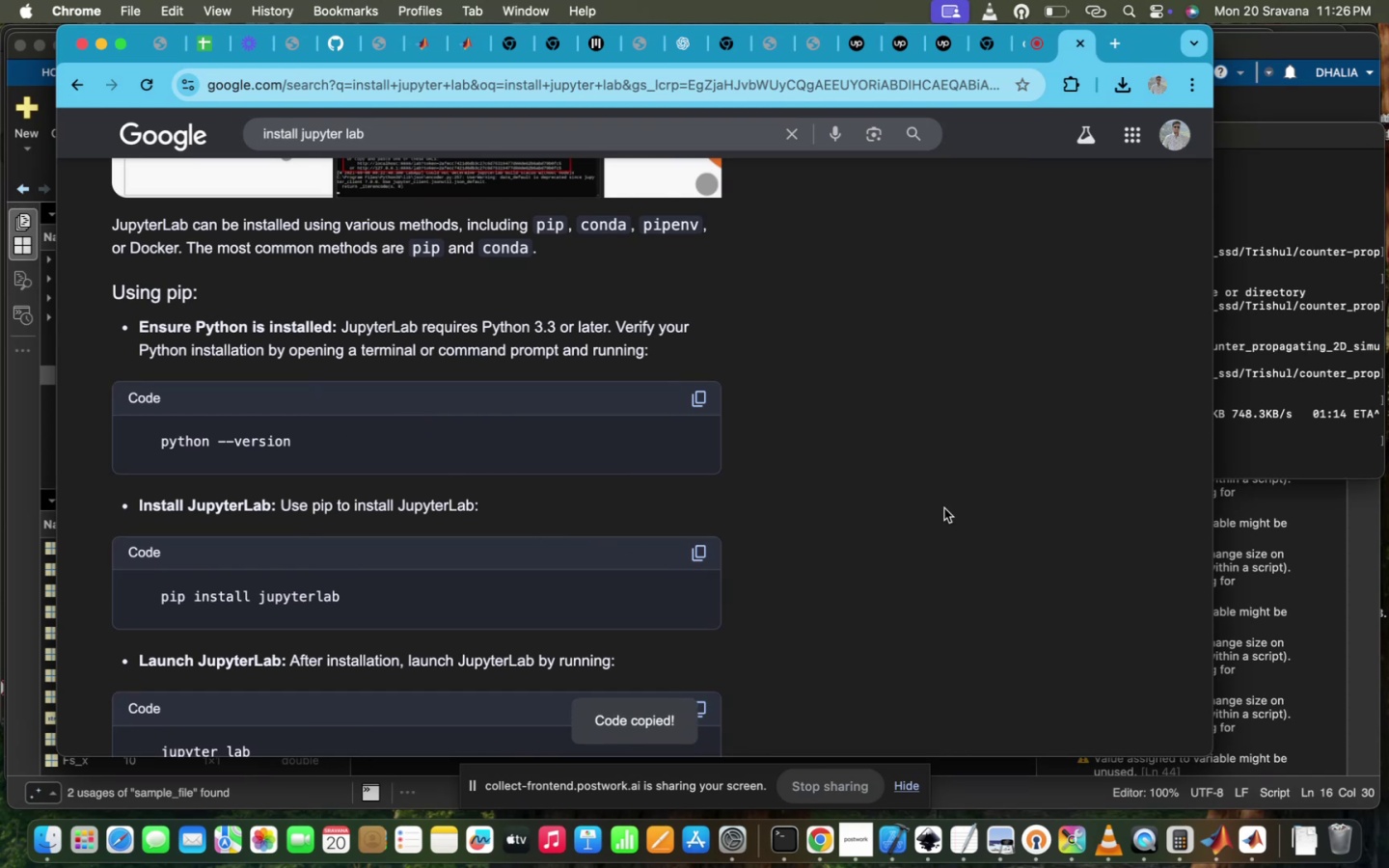 
wait(6.99)
 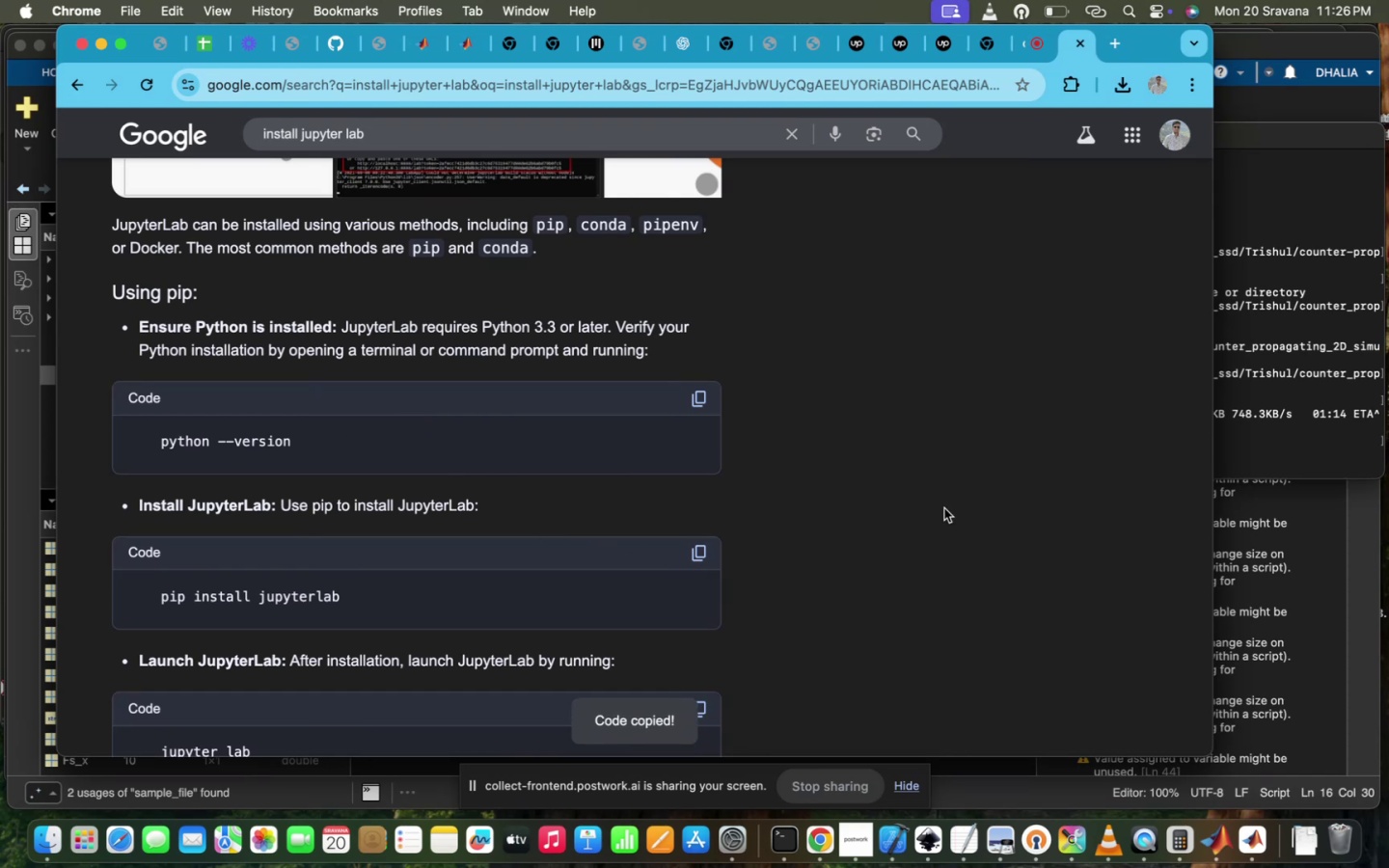 
key(Backspace)
 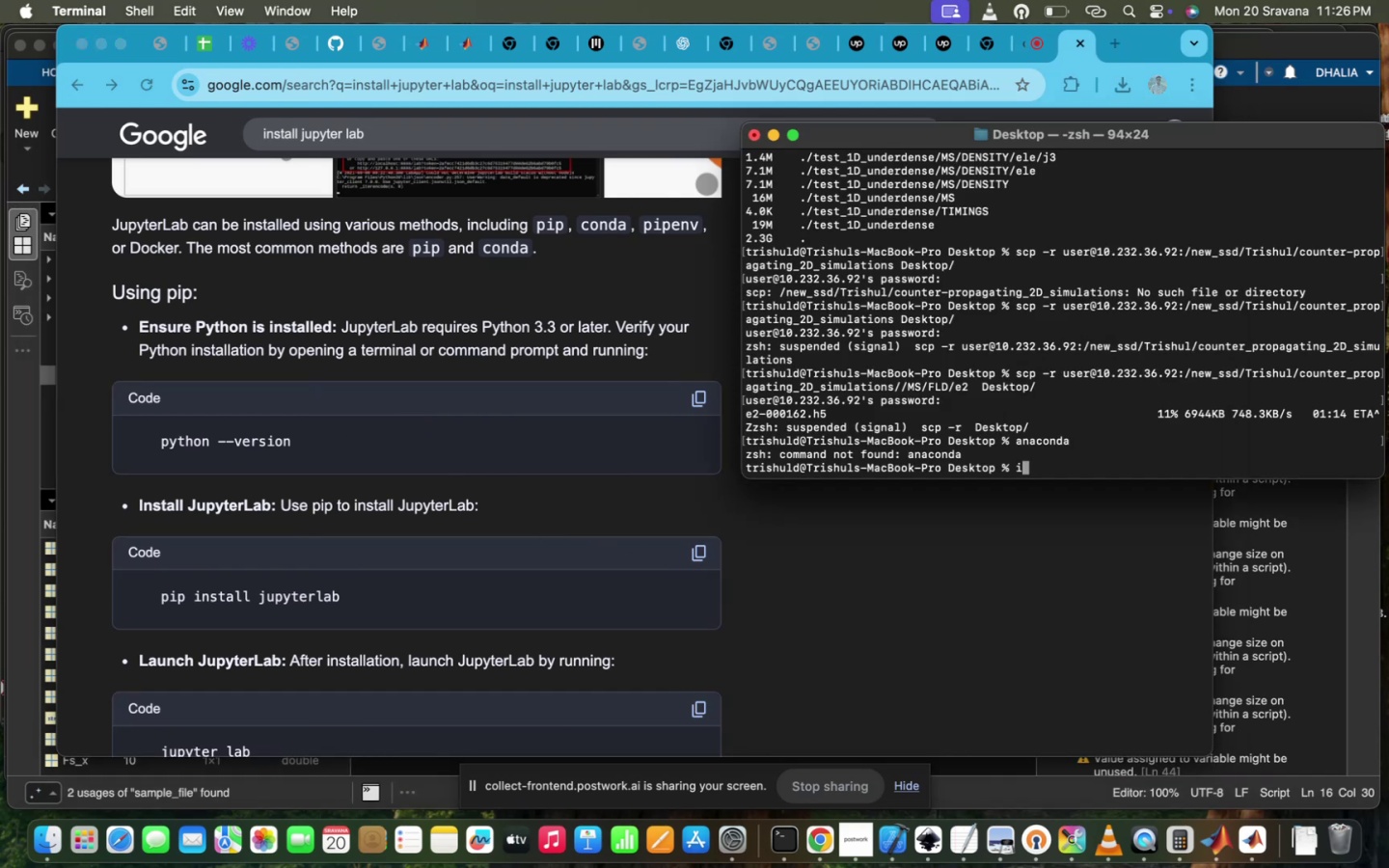 
key(Backspace)
 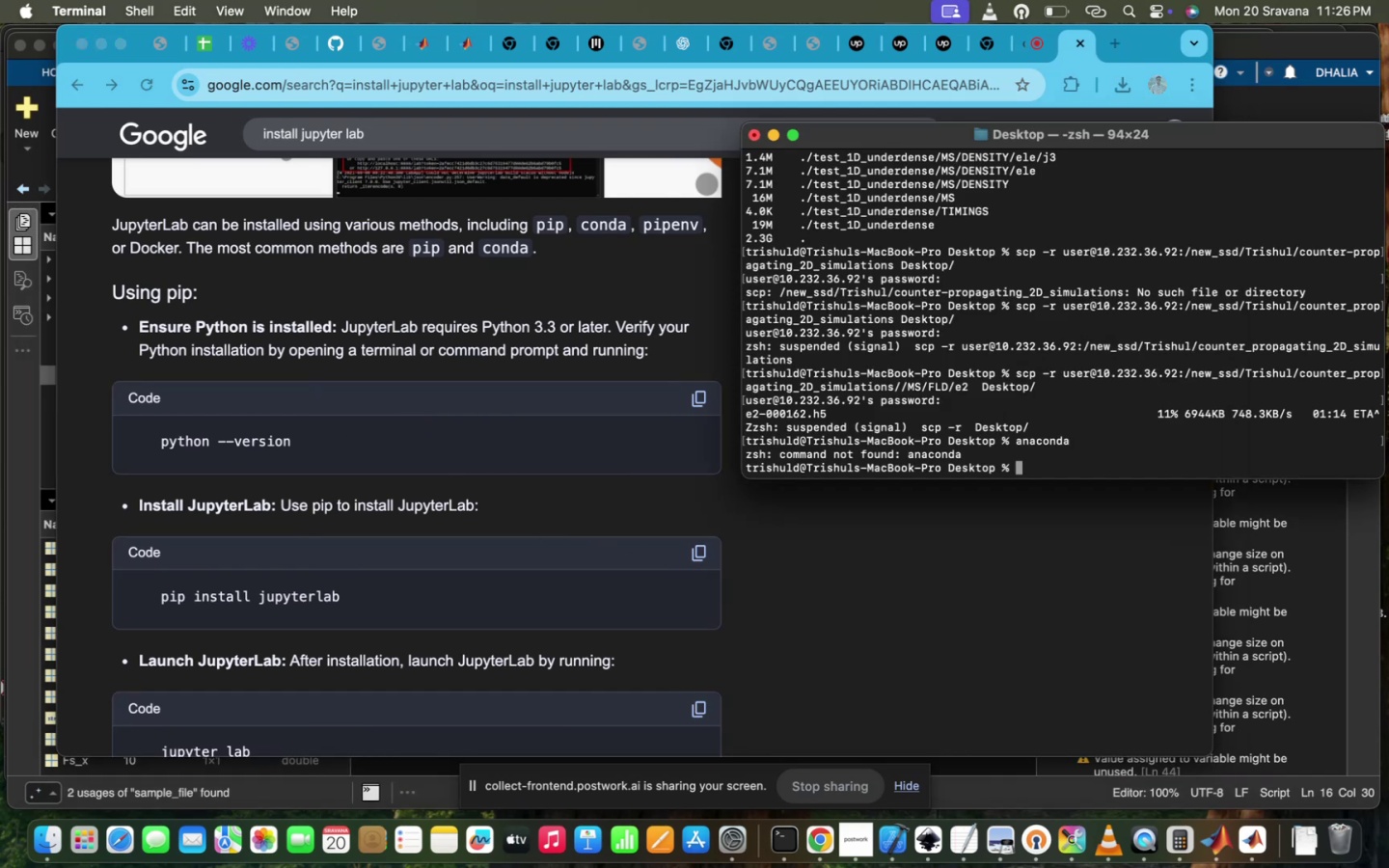 
key(Meta+CommandLeft)
 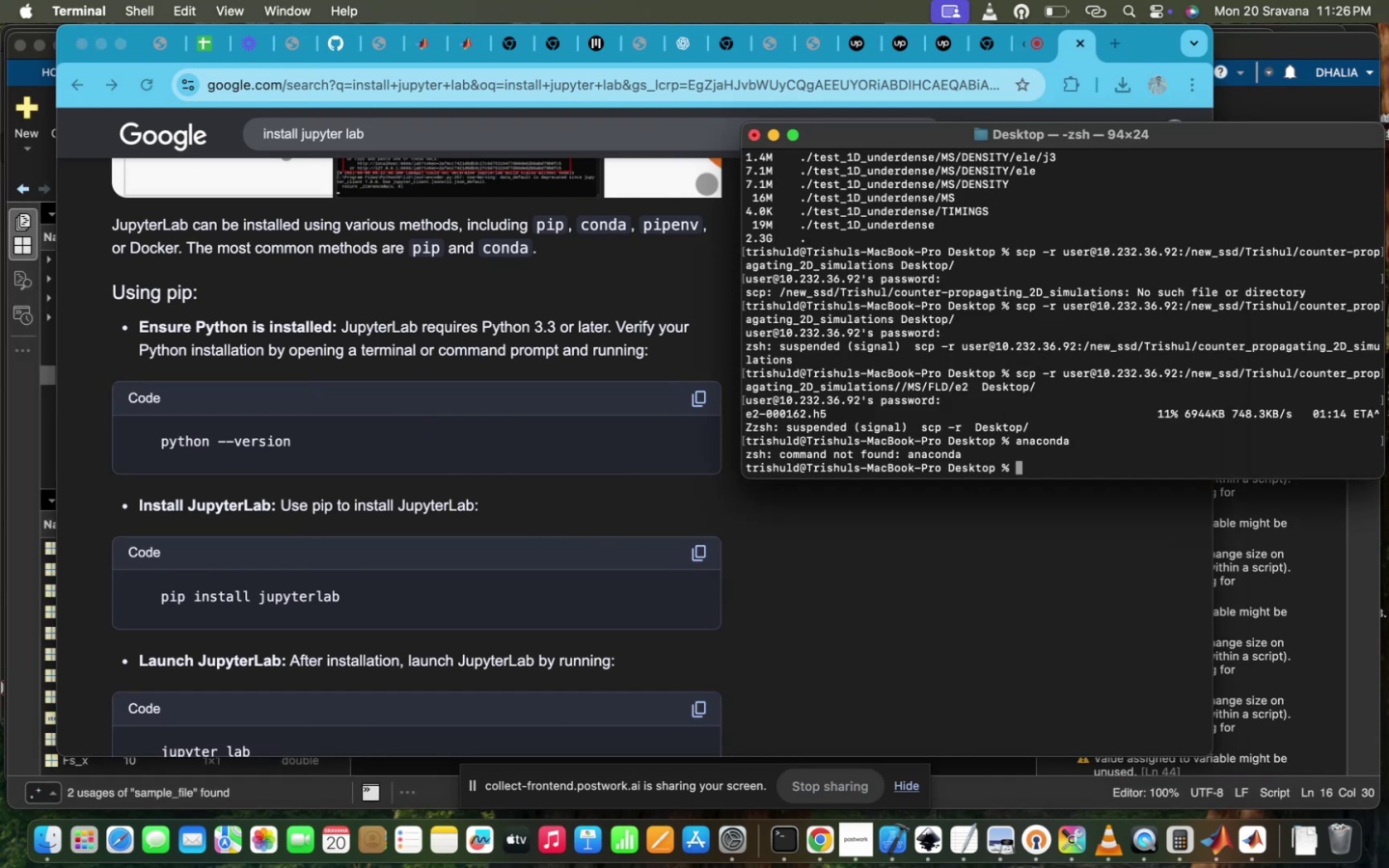 
key(Meta+V)
 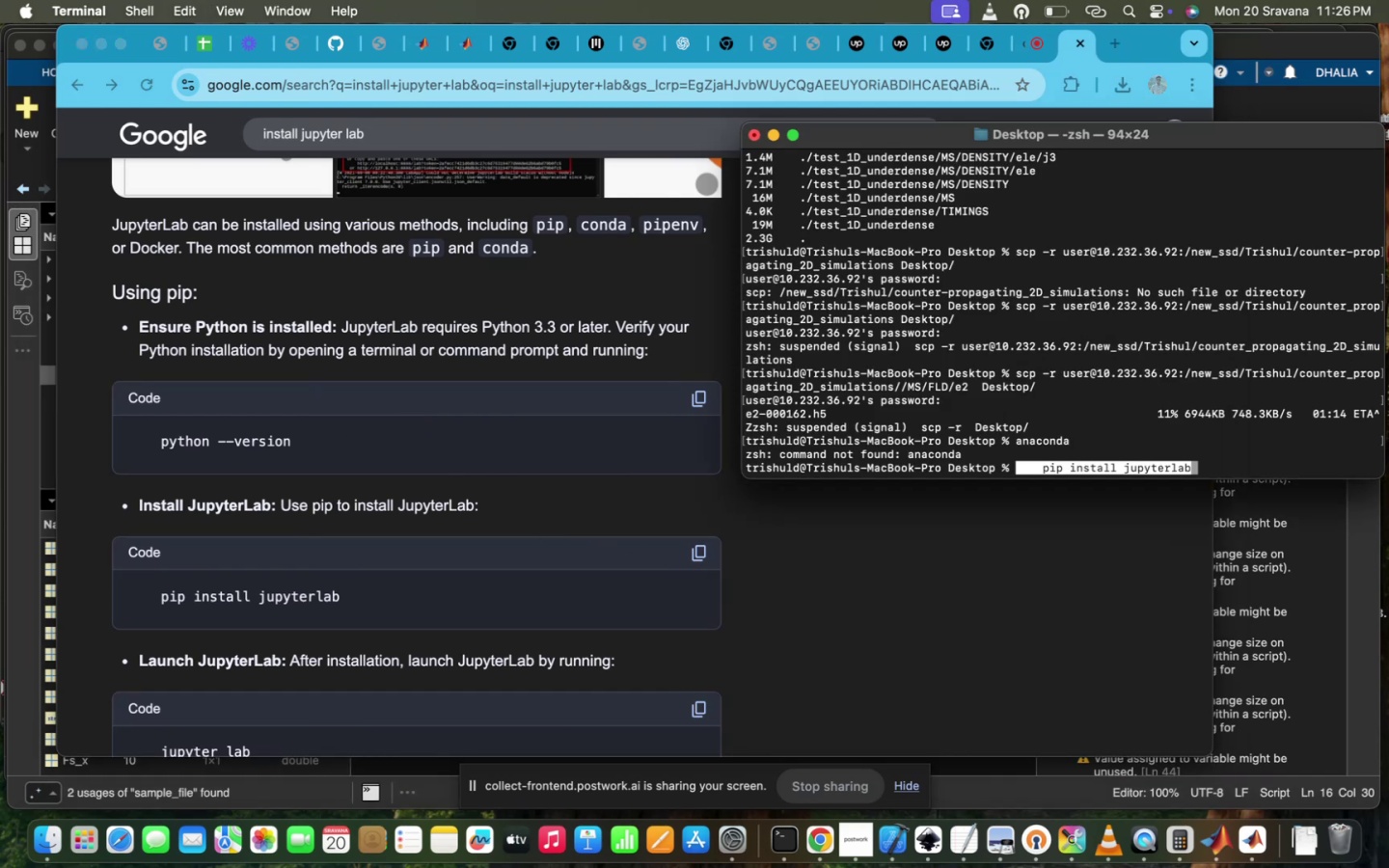 
key(Enter)
 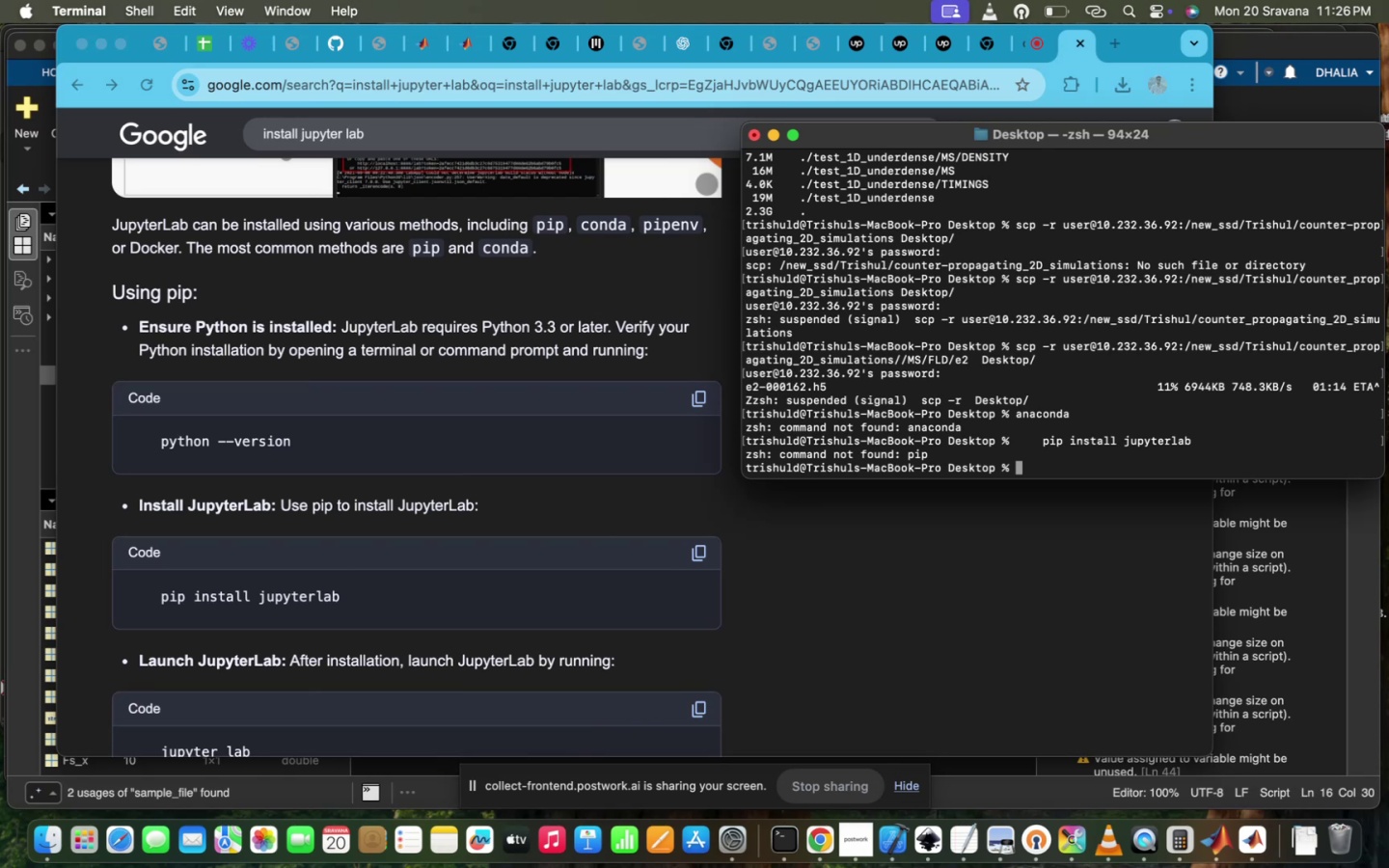 
key(ArrowUp)
 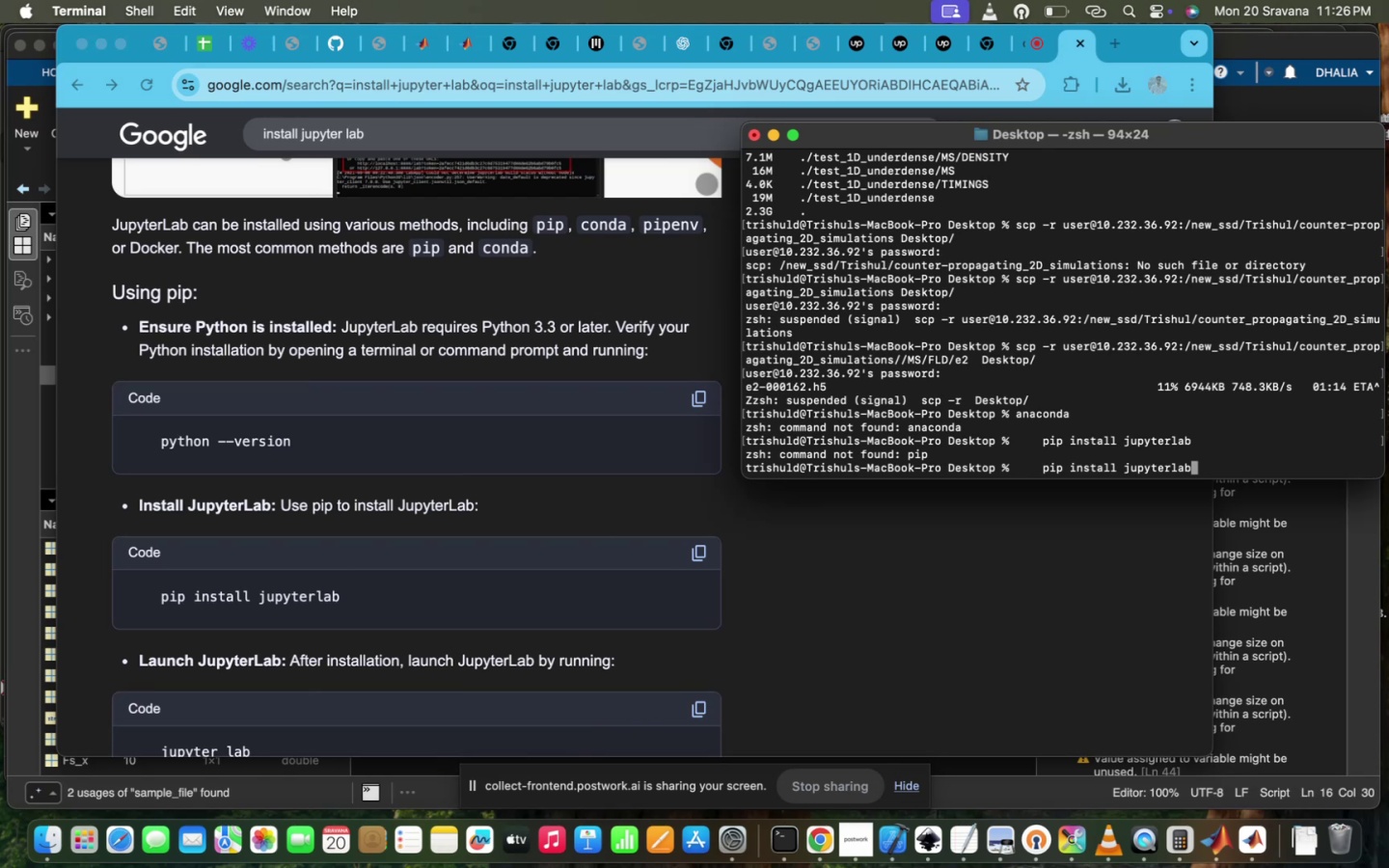 
hold_key(key=ArrowLeft, duration=1.5)
 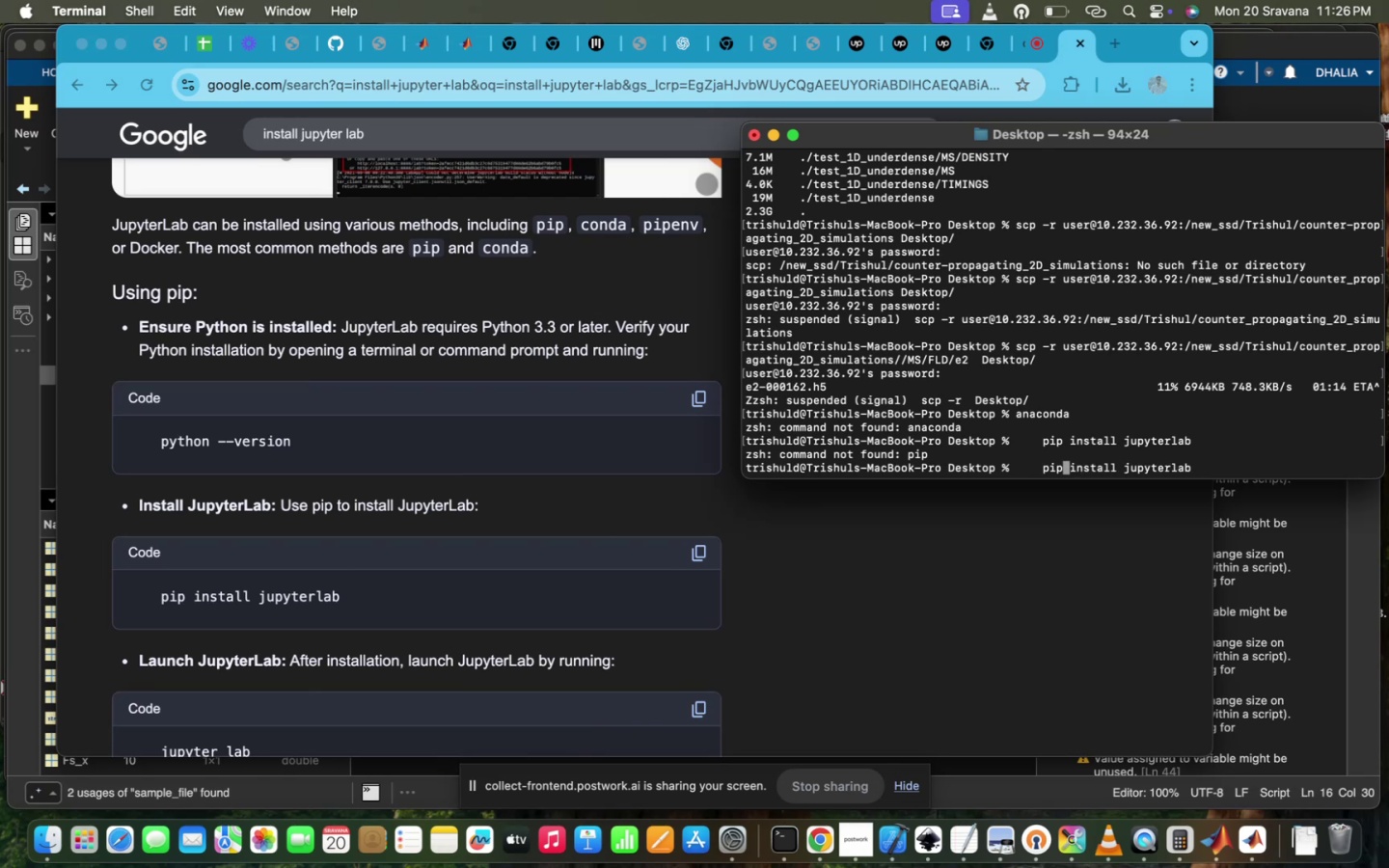 
hold_key(key=ArrowLeft, duration=0.56)
 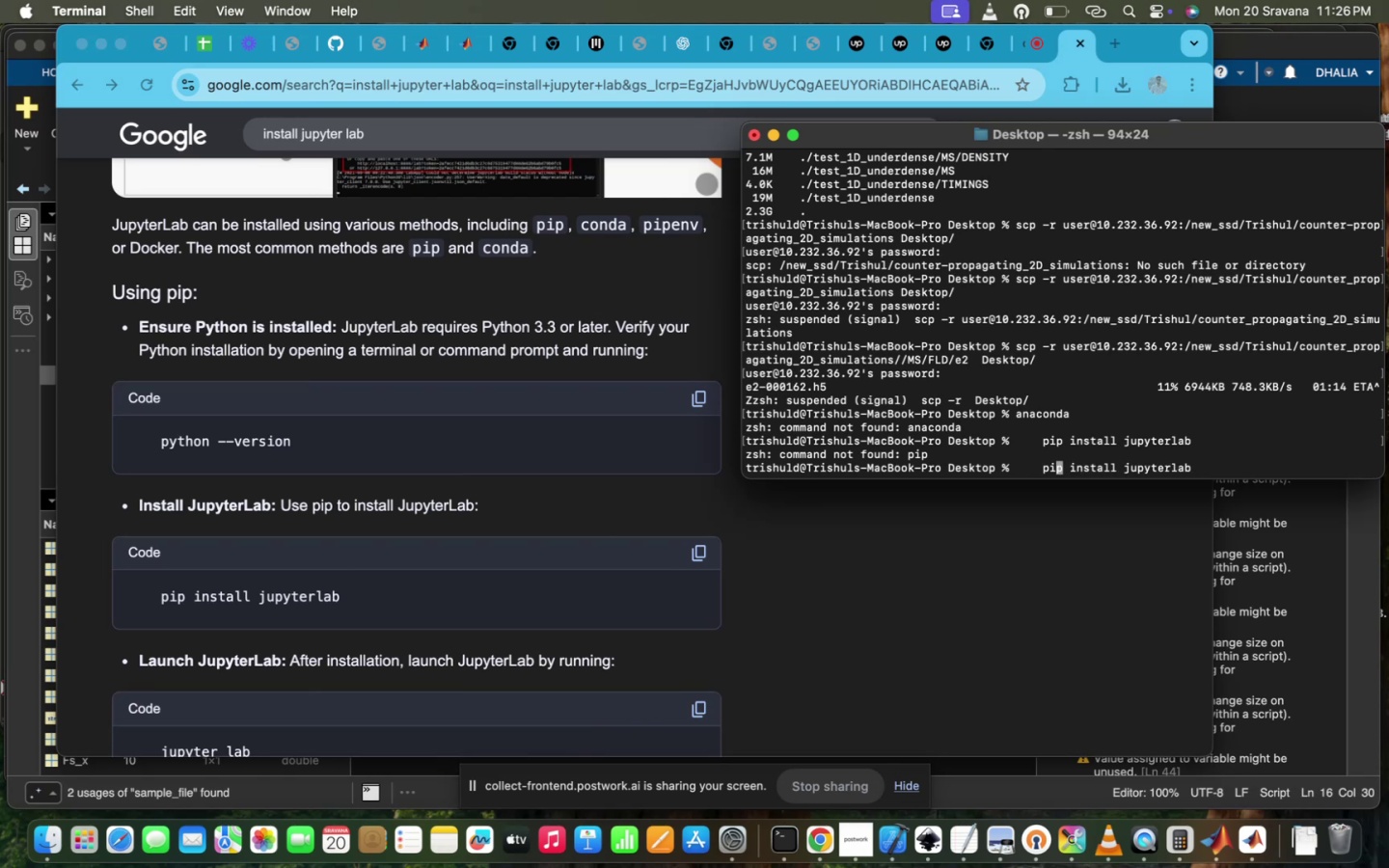 
key(ArrowLeft)
 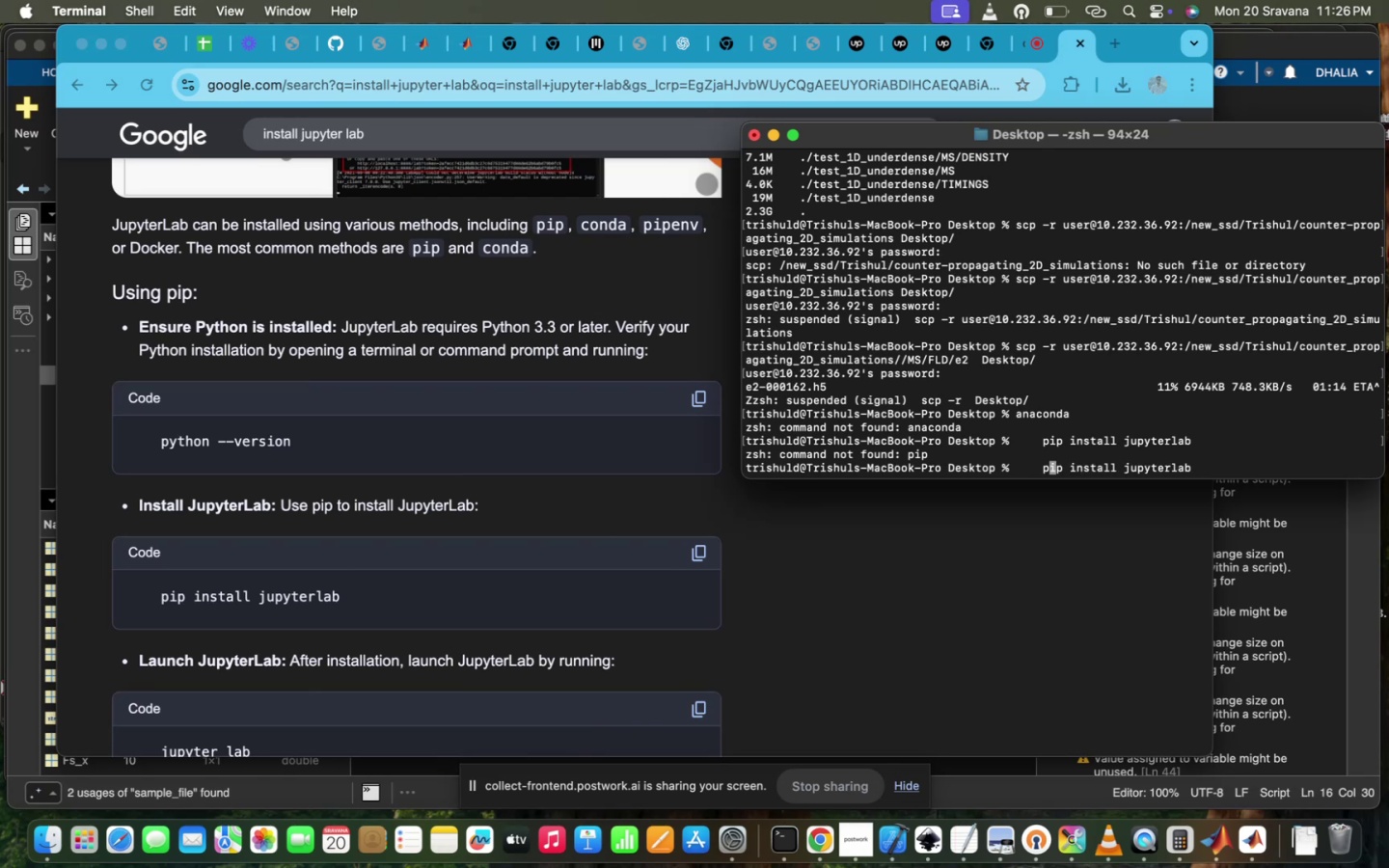 
key(ArrowLeft)
 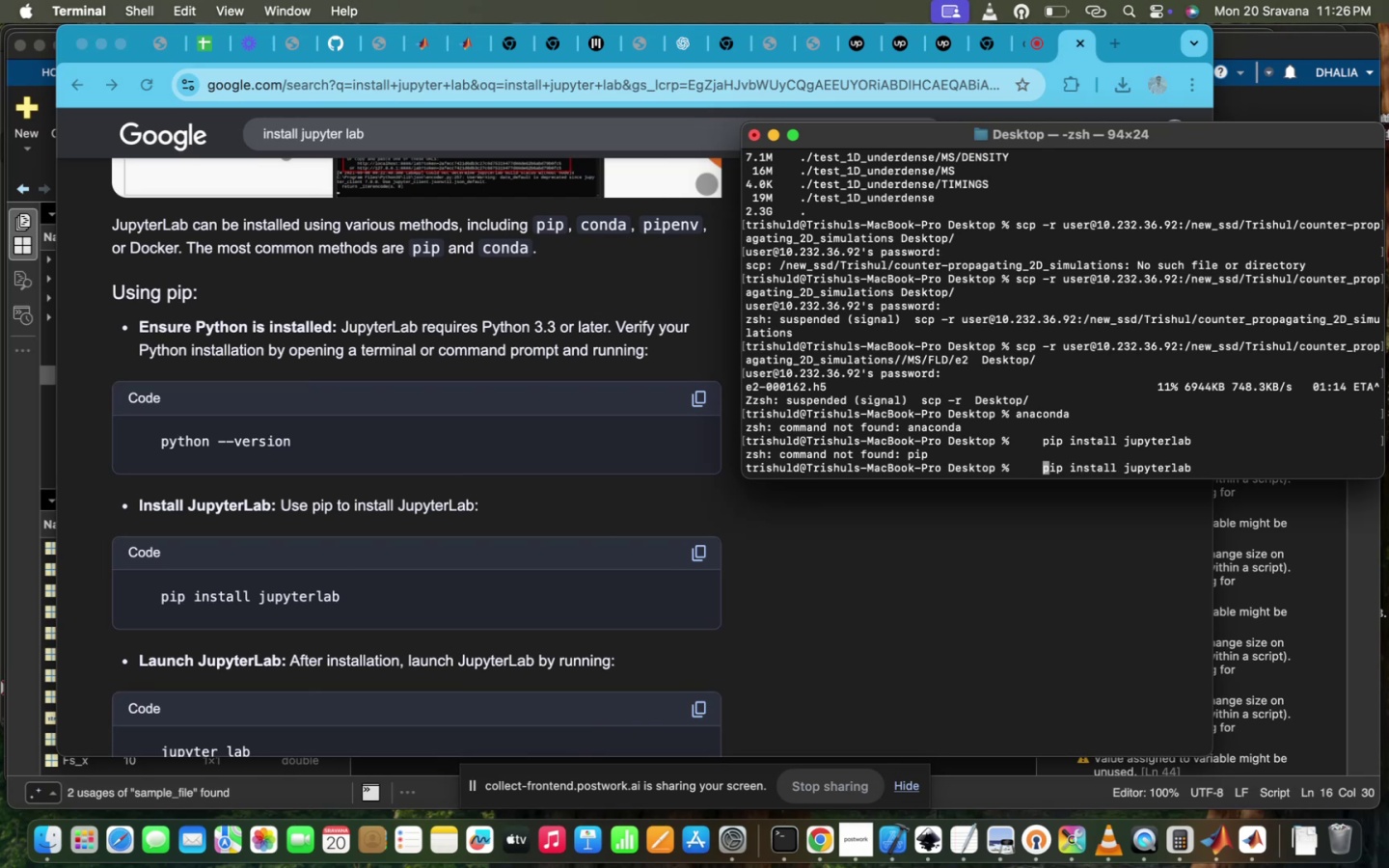 
key(Backspace)
 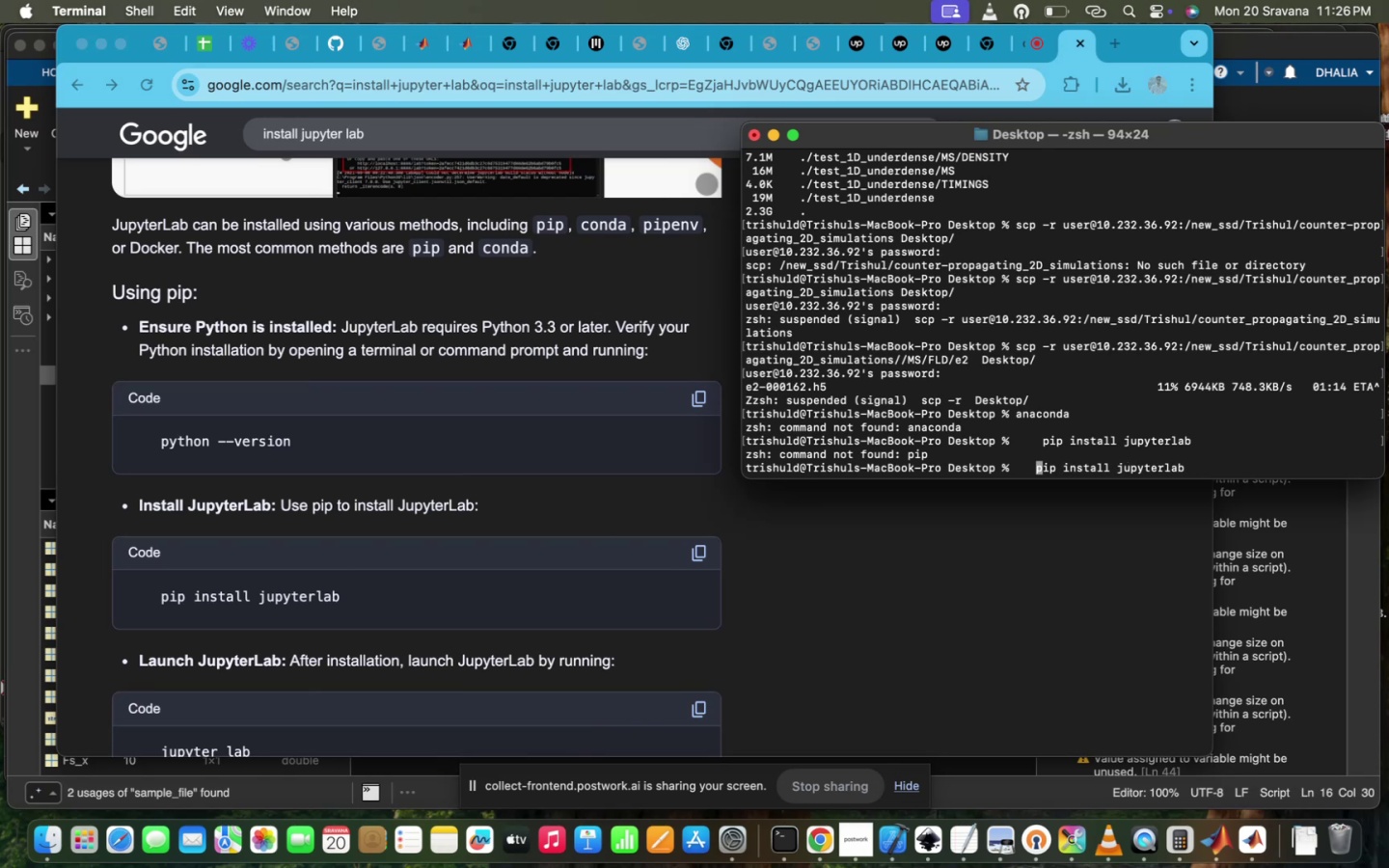 
key(Backspace)
 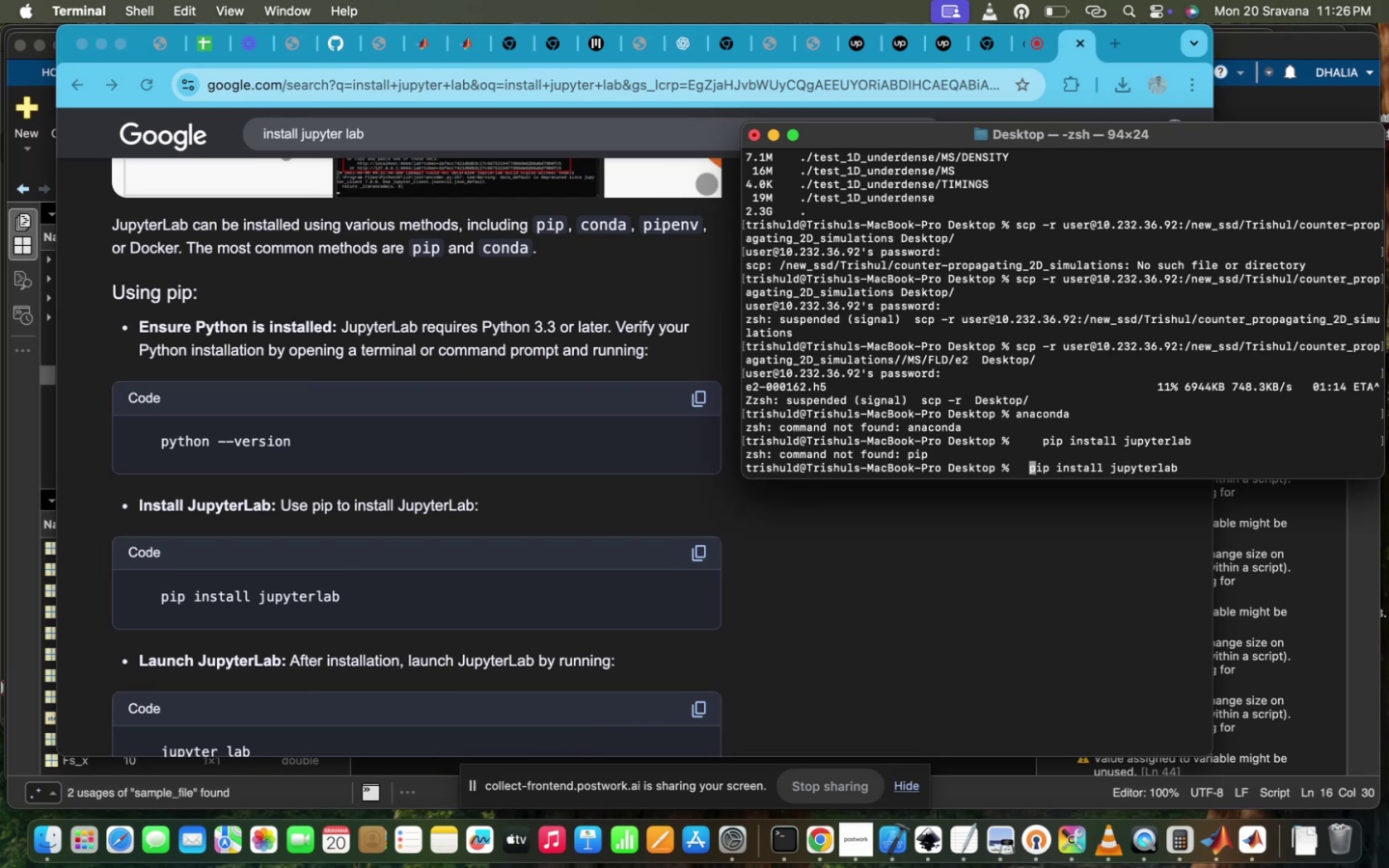 
key(Backspace)
 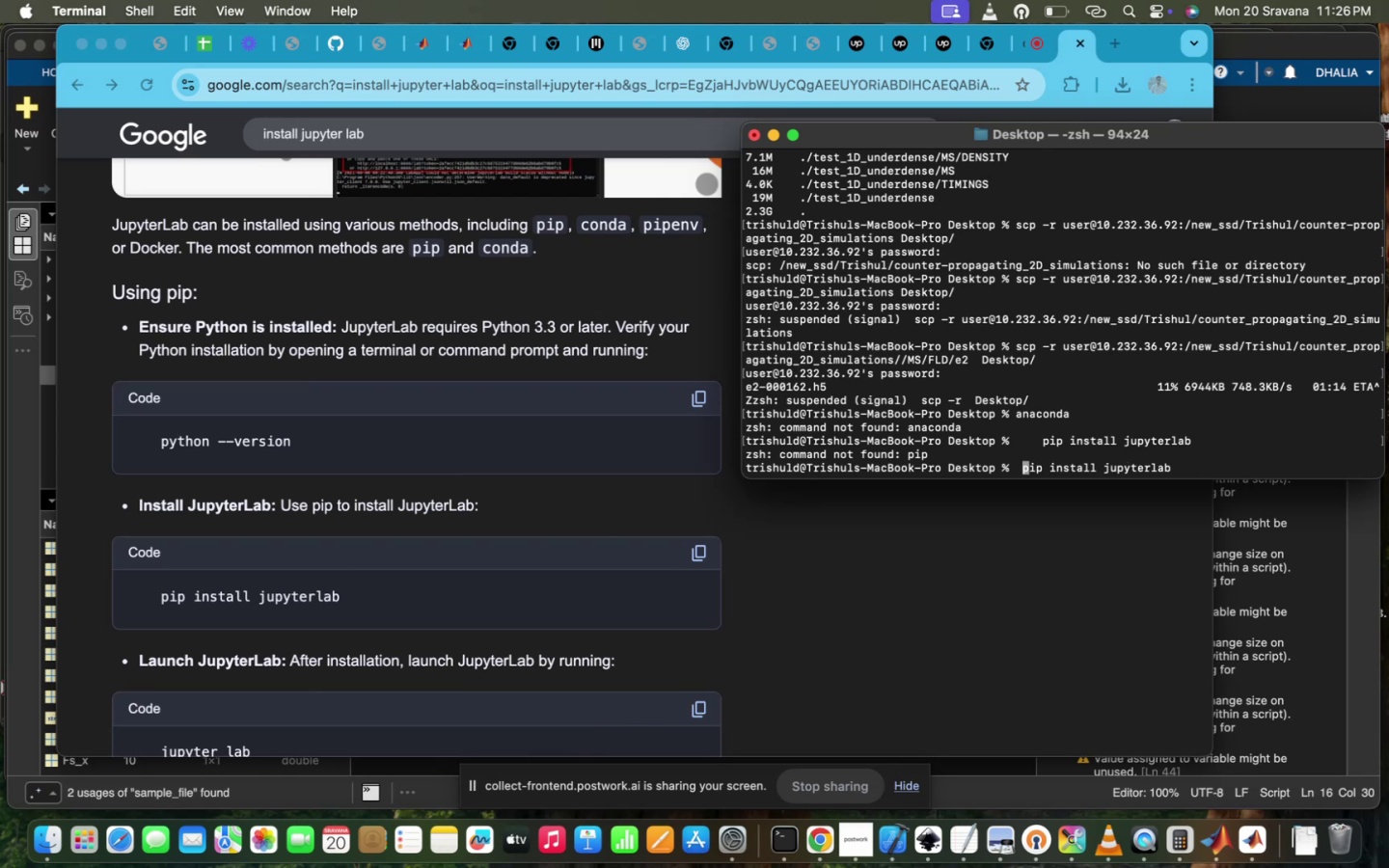 
key(Backspace)
 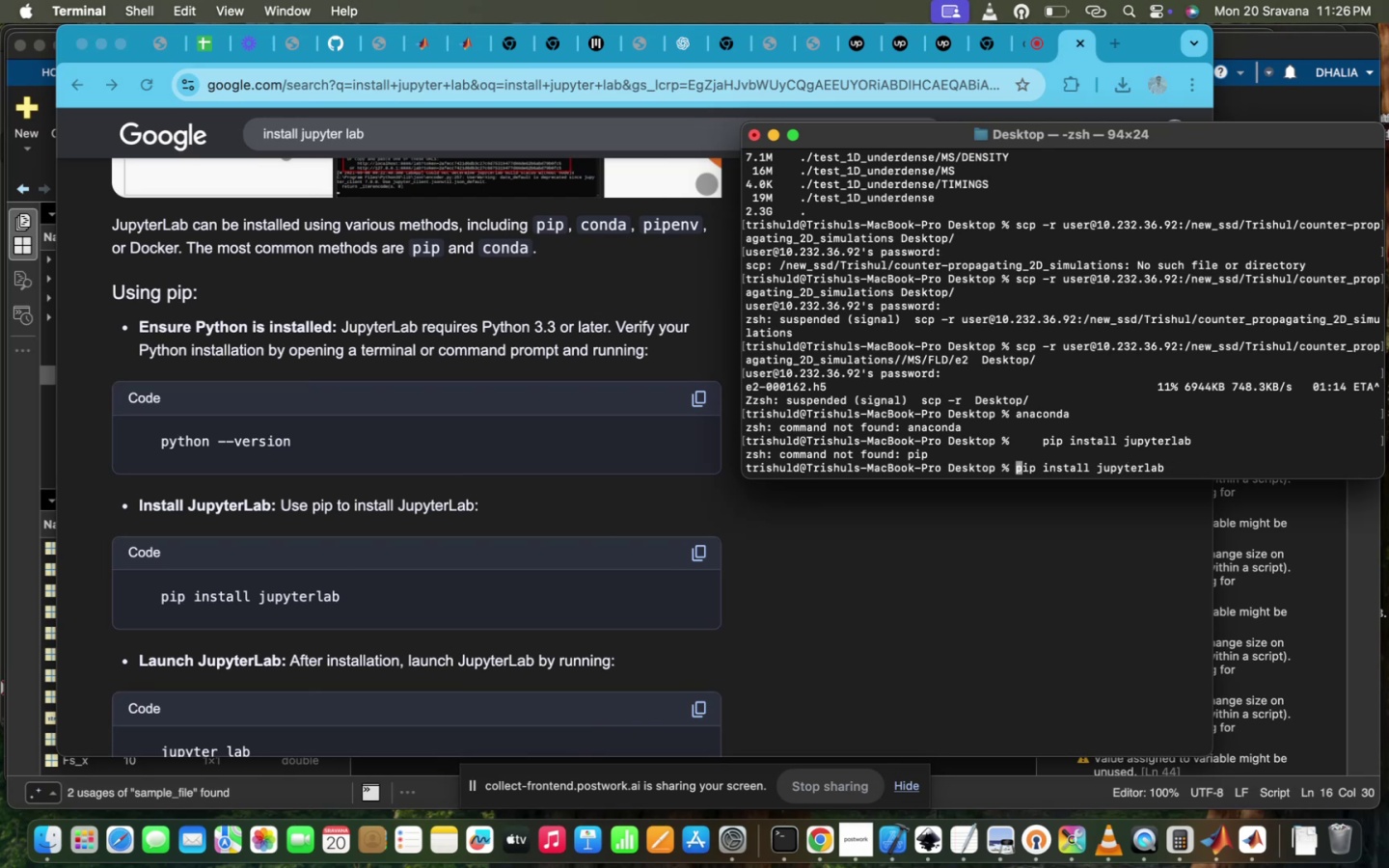 
key(Enter)
 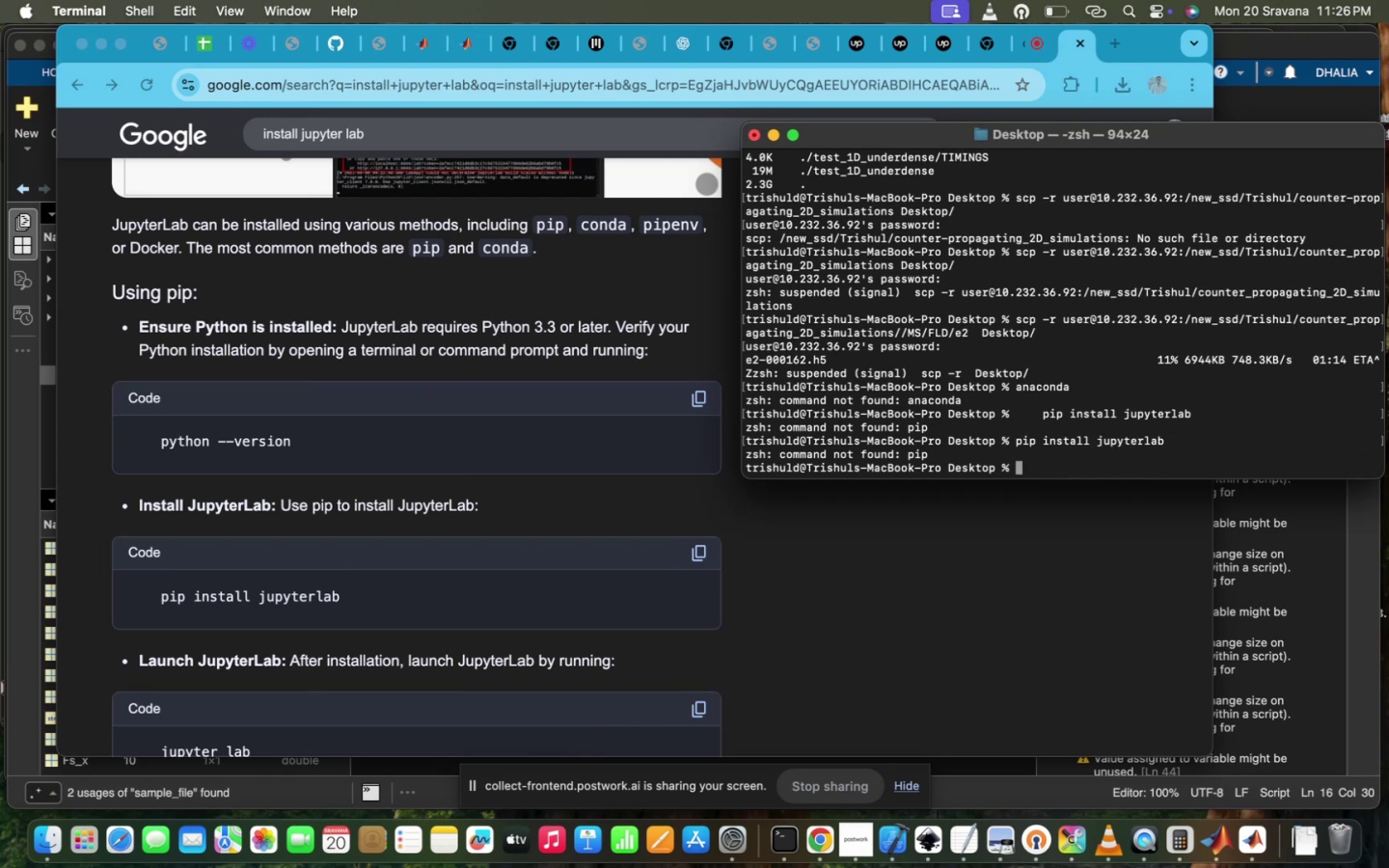 
key(ArrowUp)
 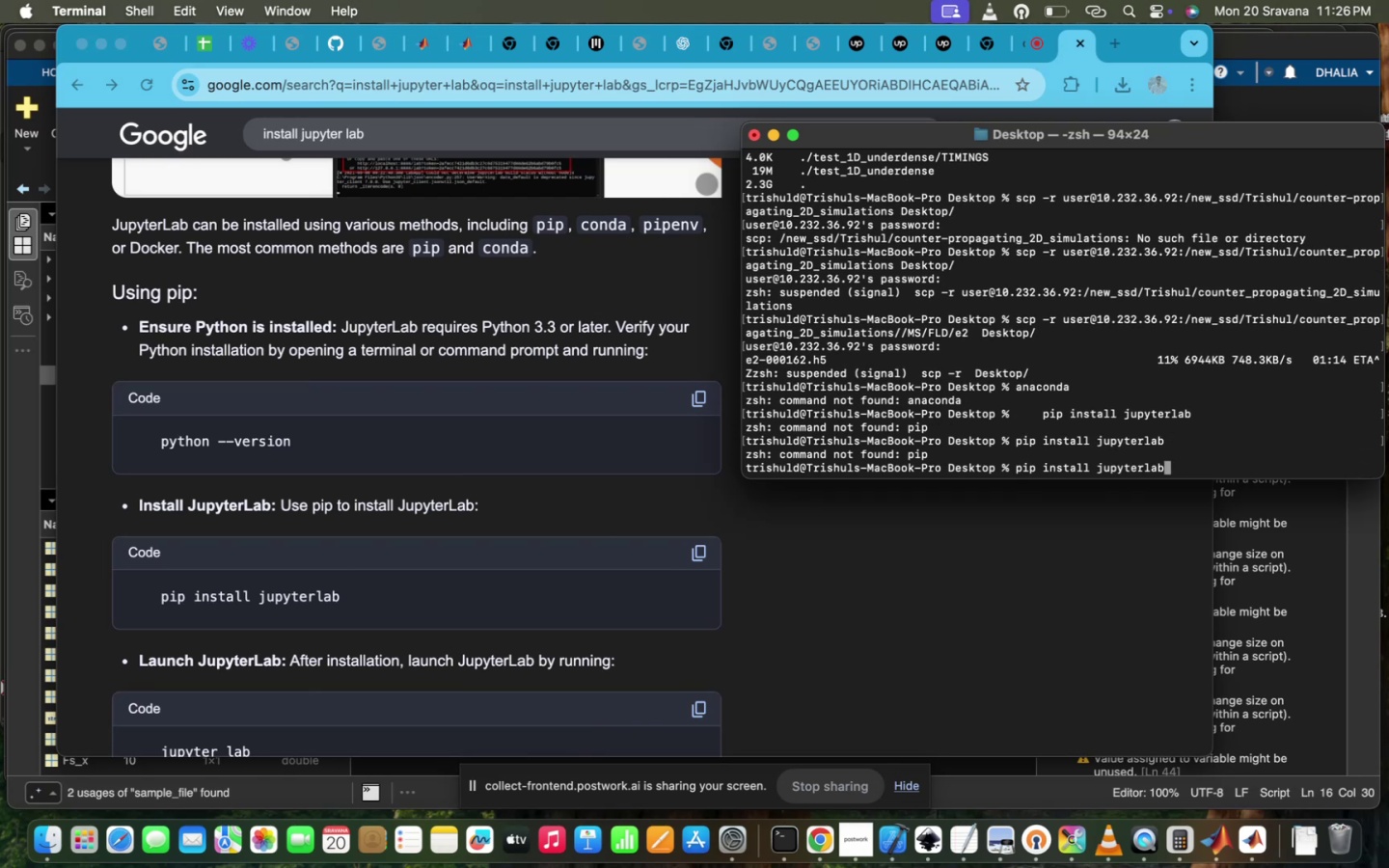 
key(ArrowDown)
 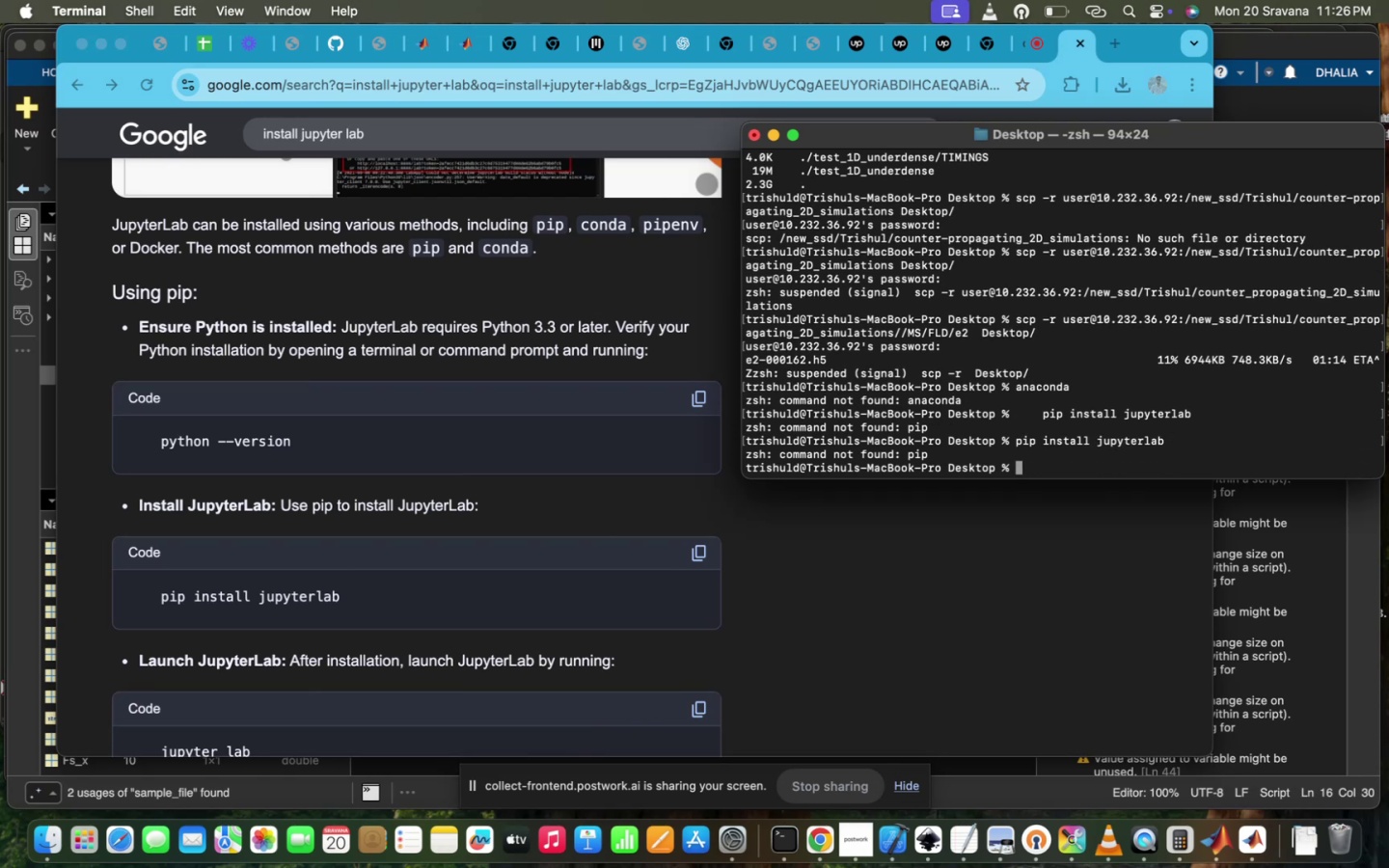 
key(ArrowLeft)
 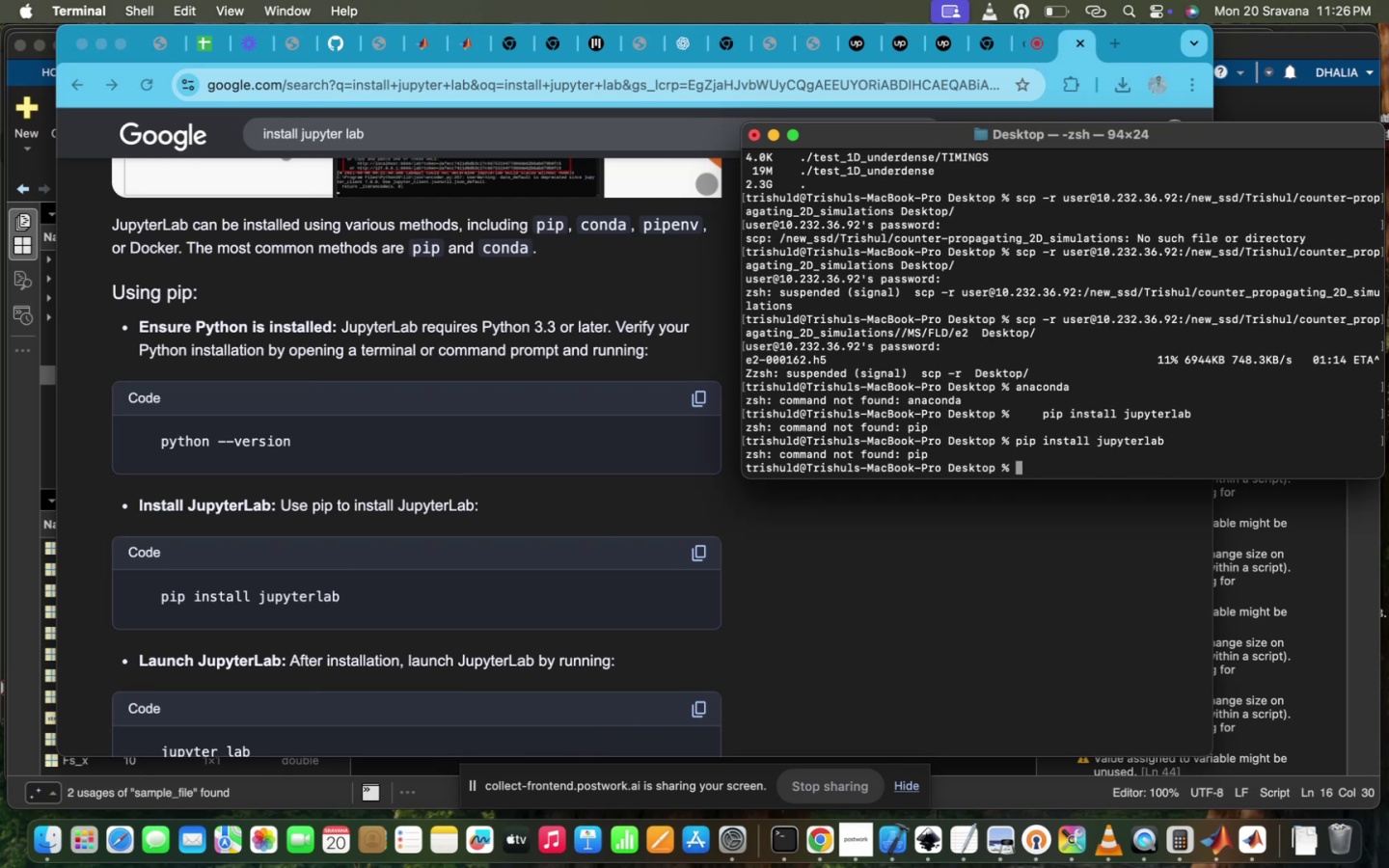 
key(ArrowUp)
 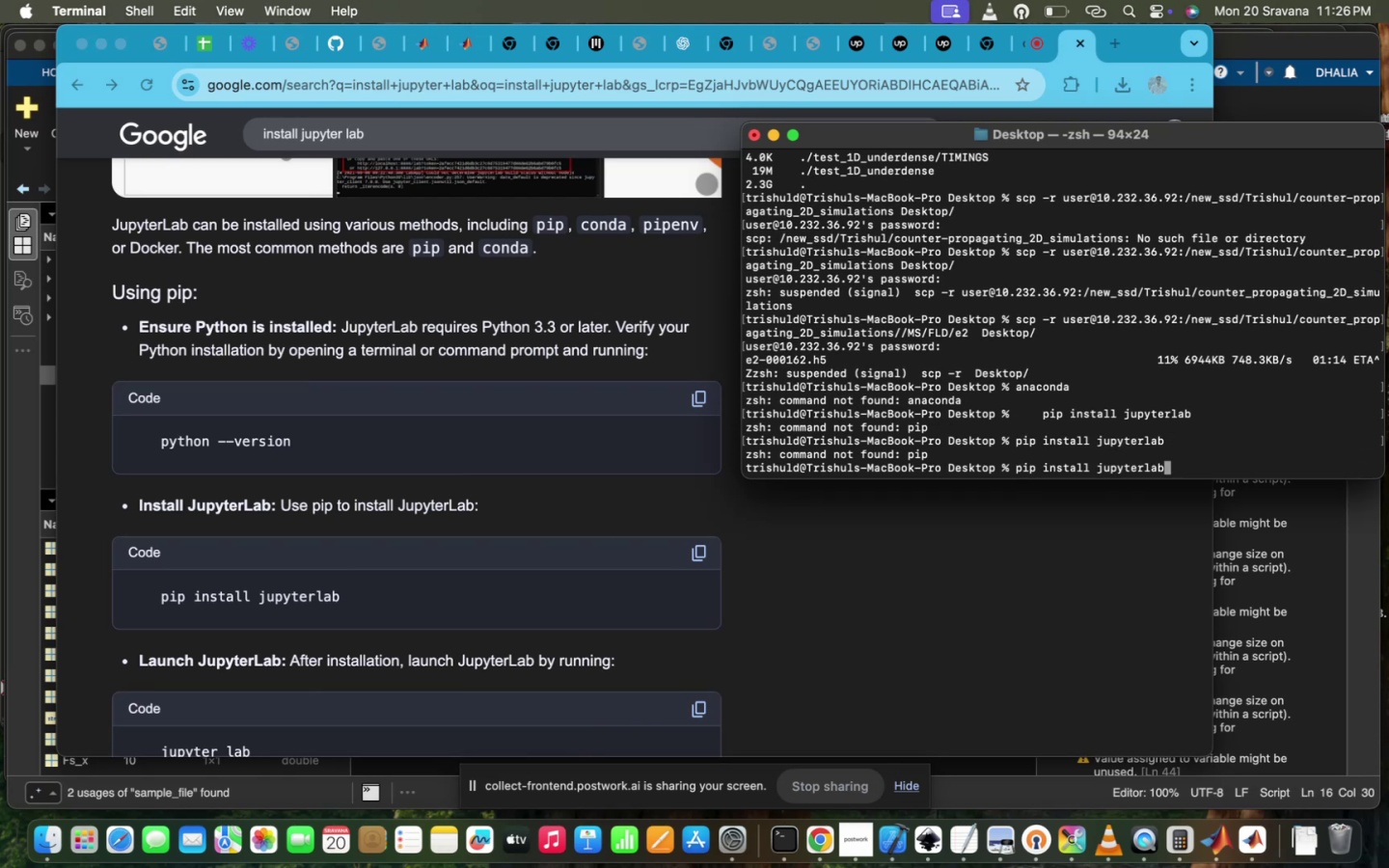 
key(ArrowDown)
 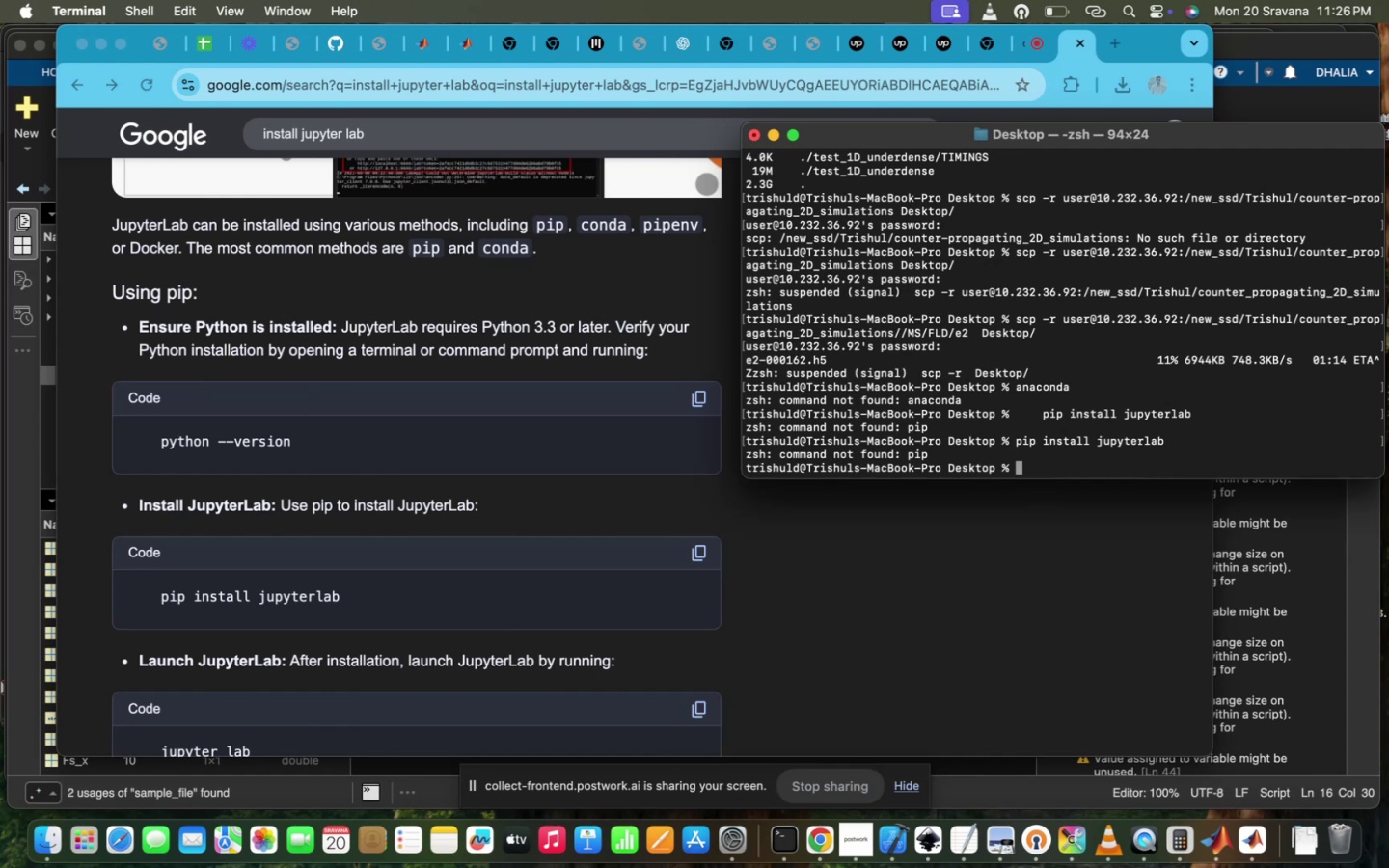 
key(ArrowUp)
 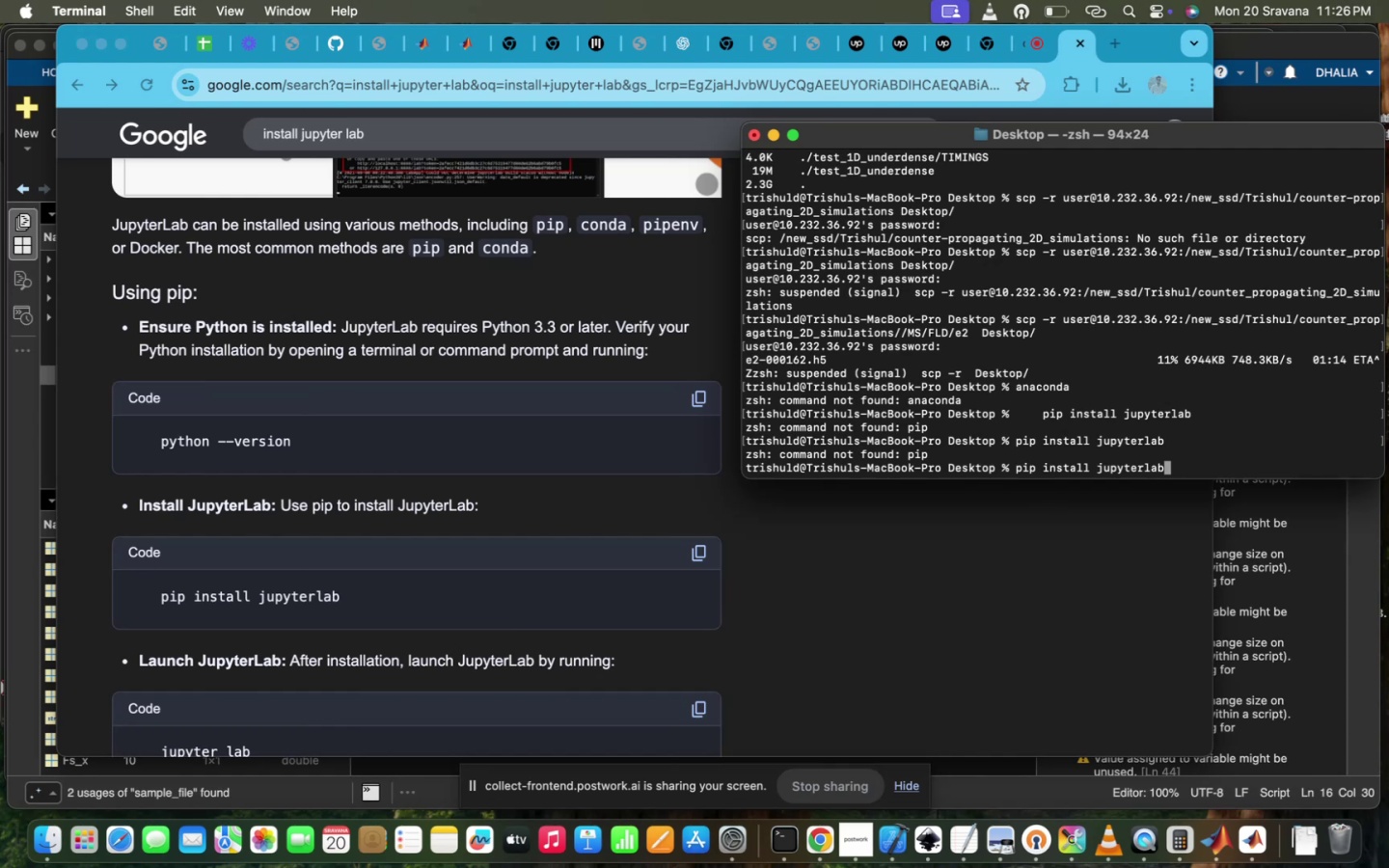 
hold_key(key=ArrowLeft, duration=1.51)
 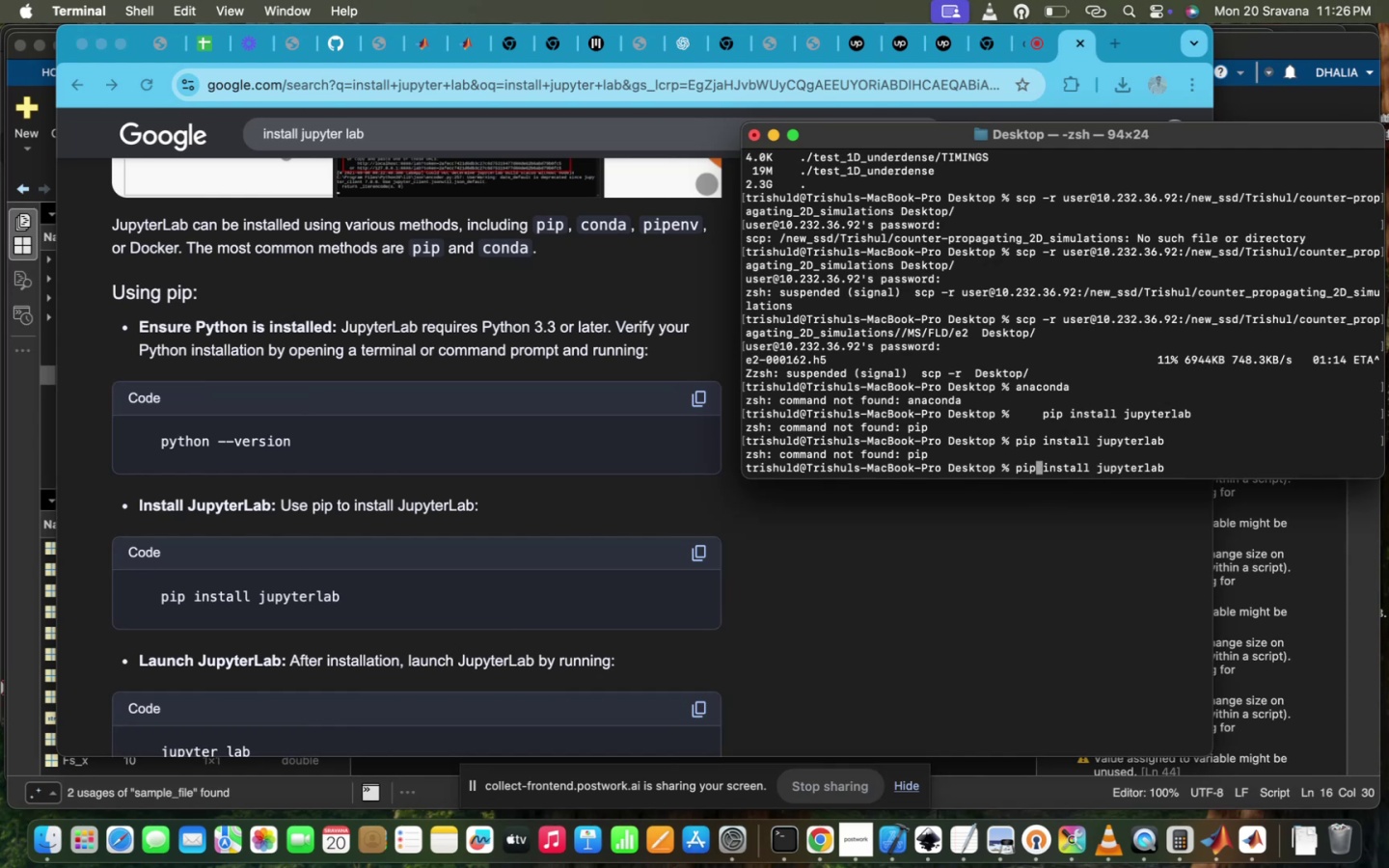 
hold_key(key=ArrowLeft, duration=0.67)
 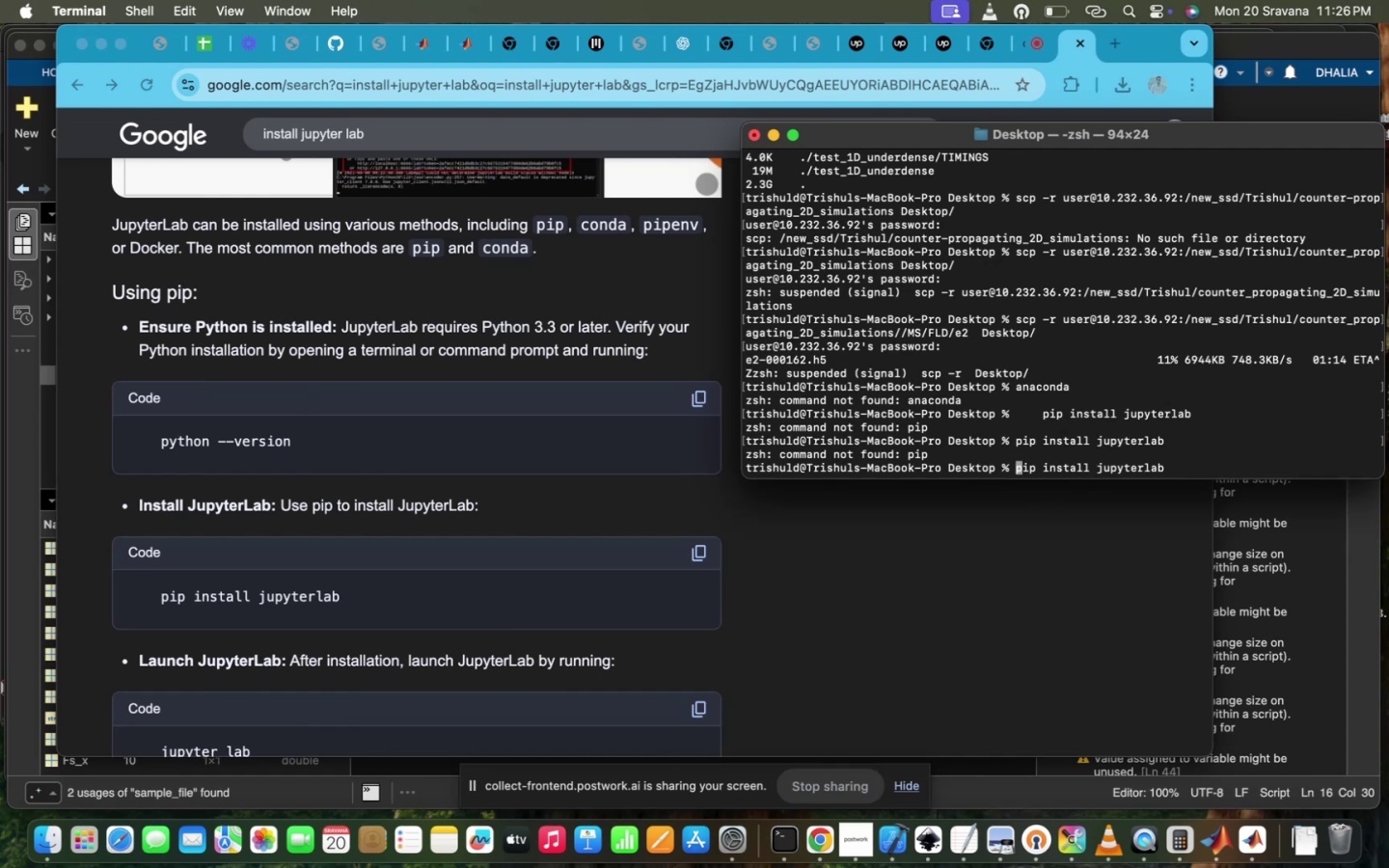 
key(ArrowRight)
 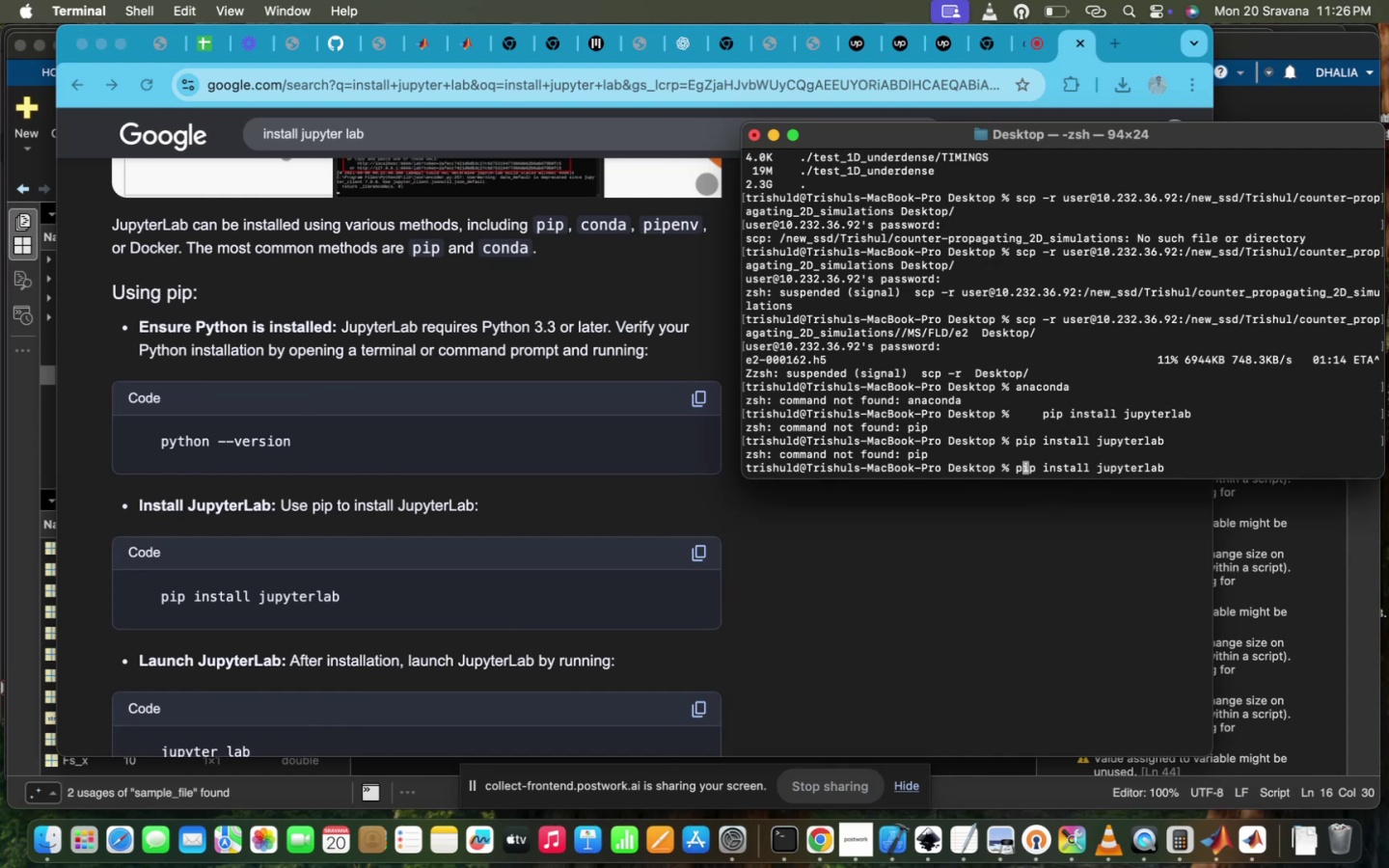 
key(ArrowRight)
 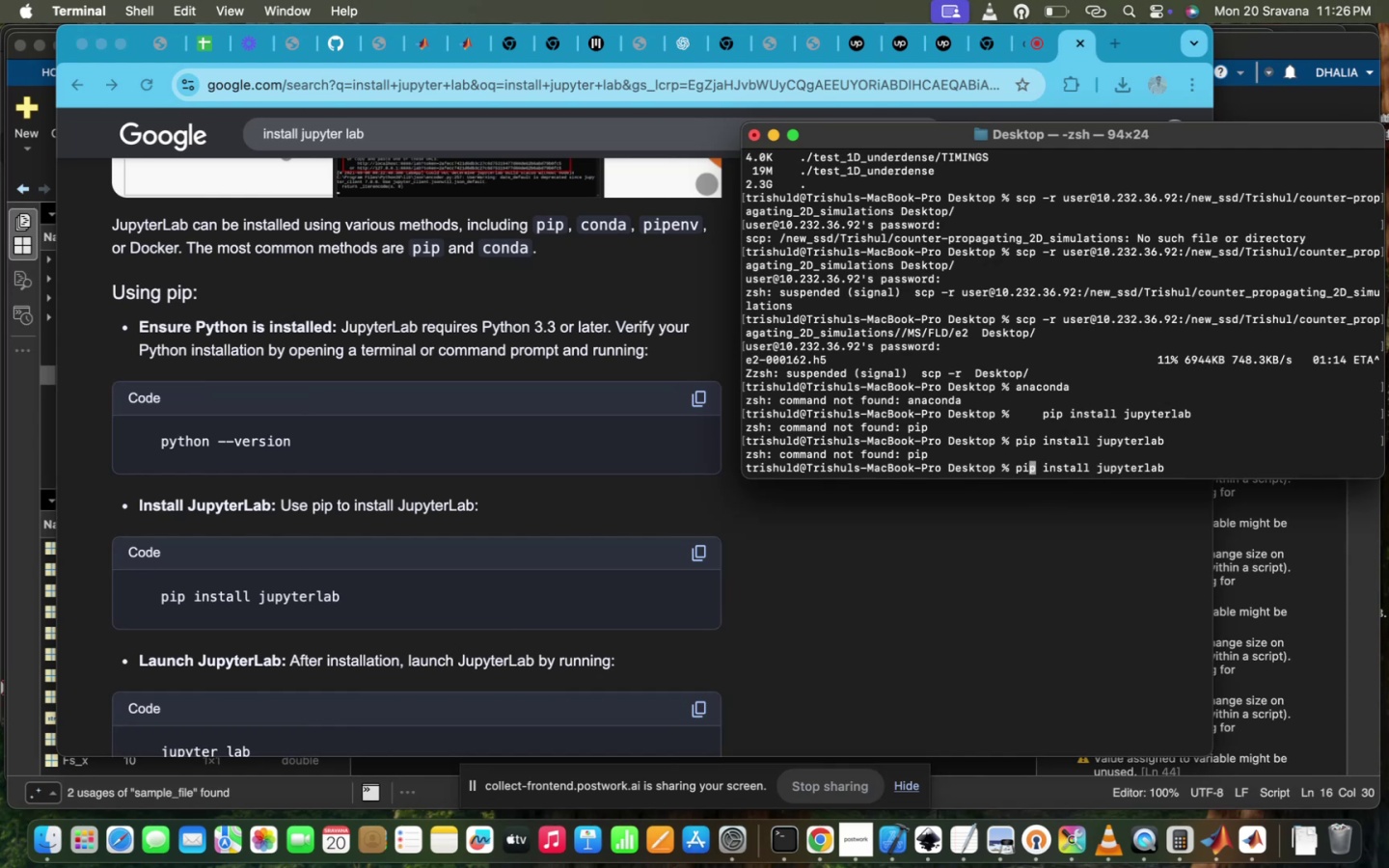 
key(ArrowRight)
 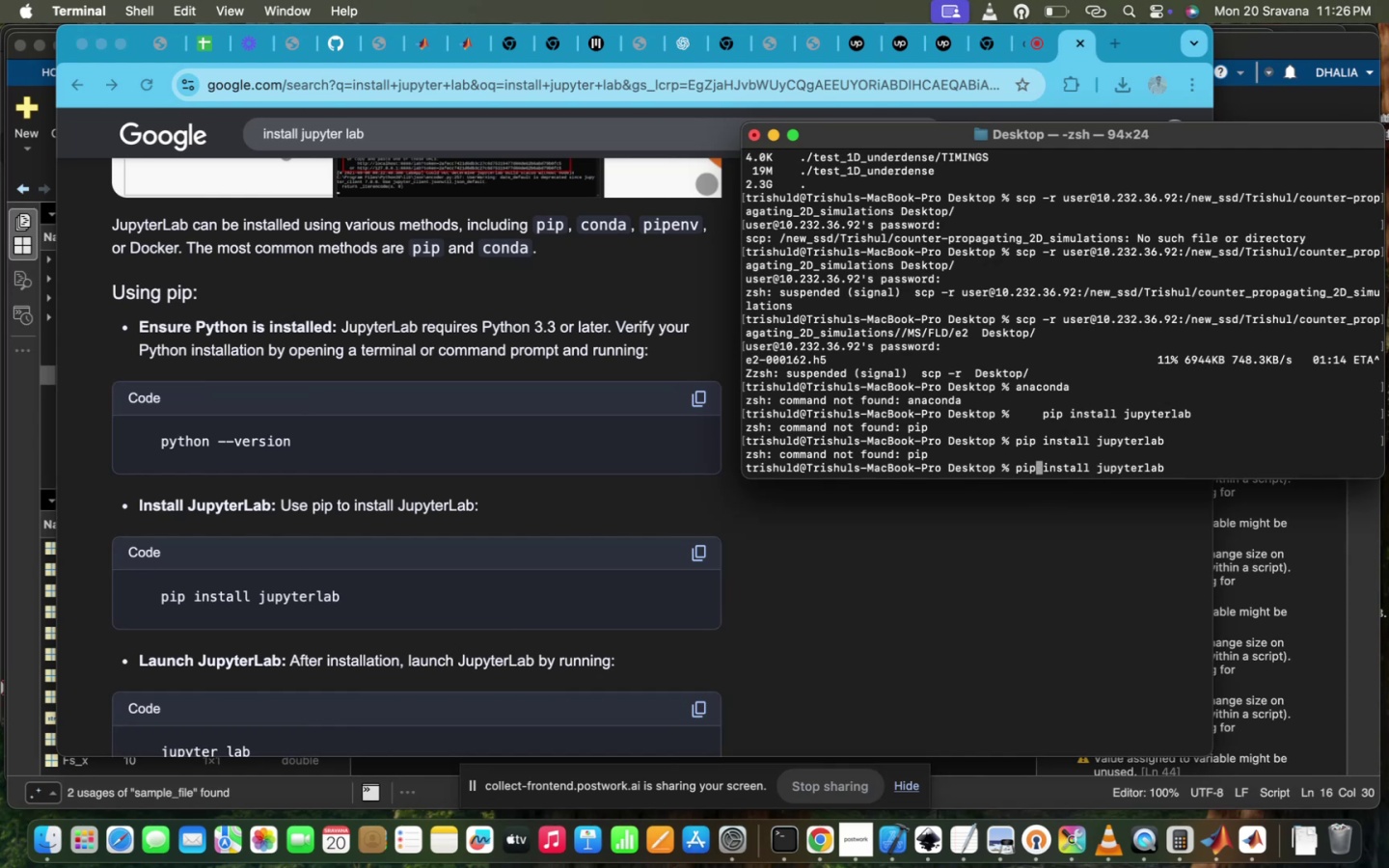 
key(3)
 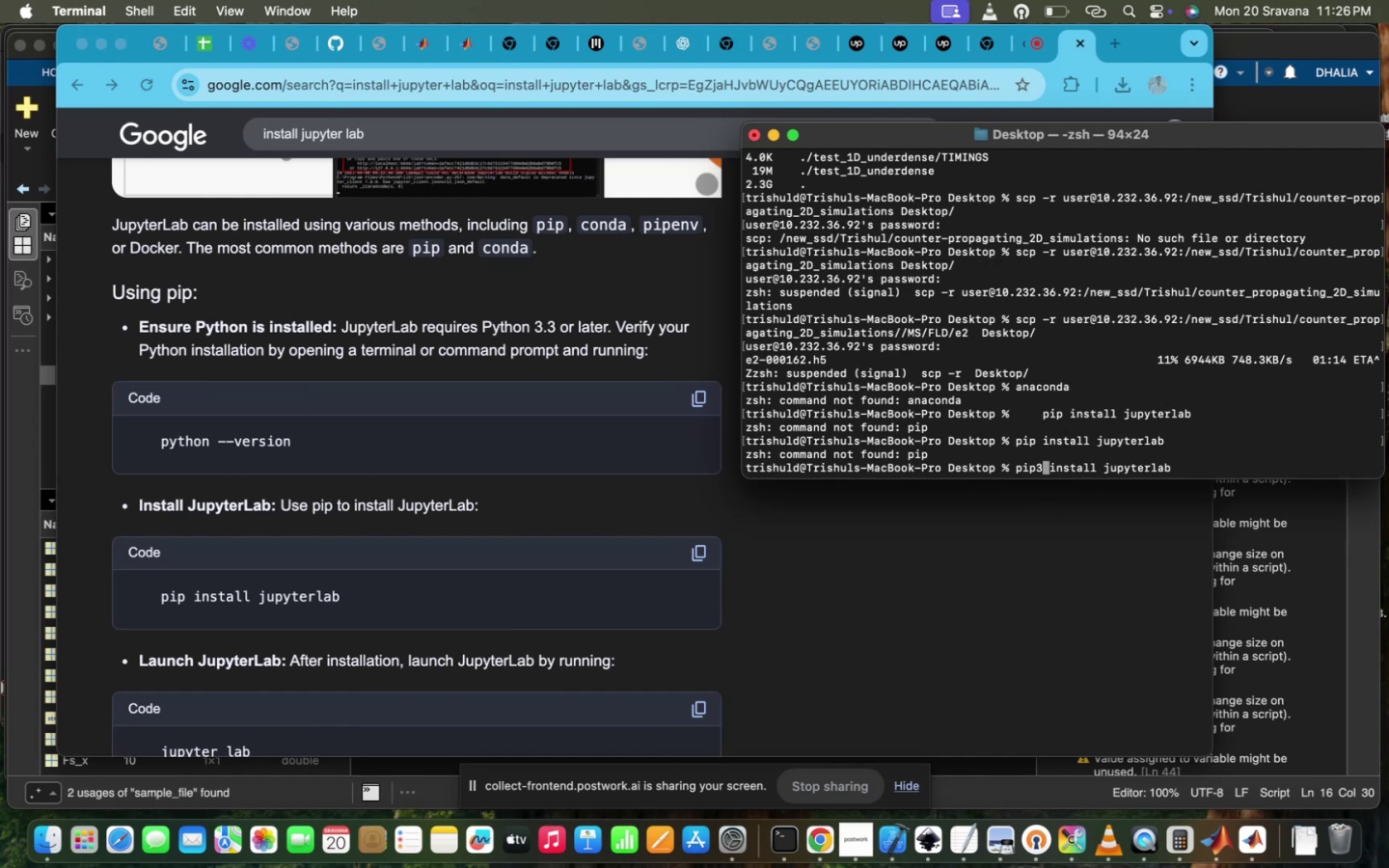 
key(Enter)
 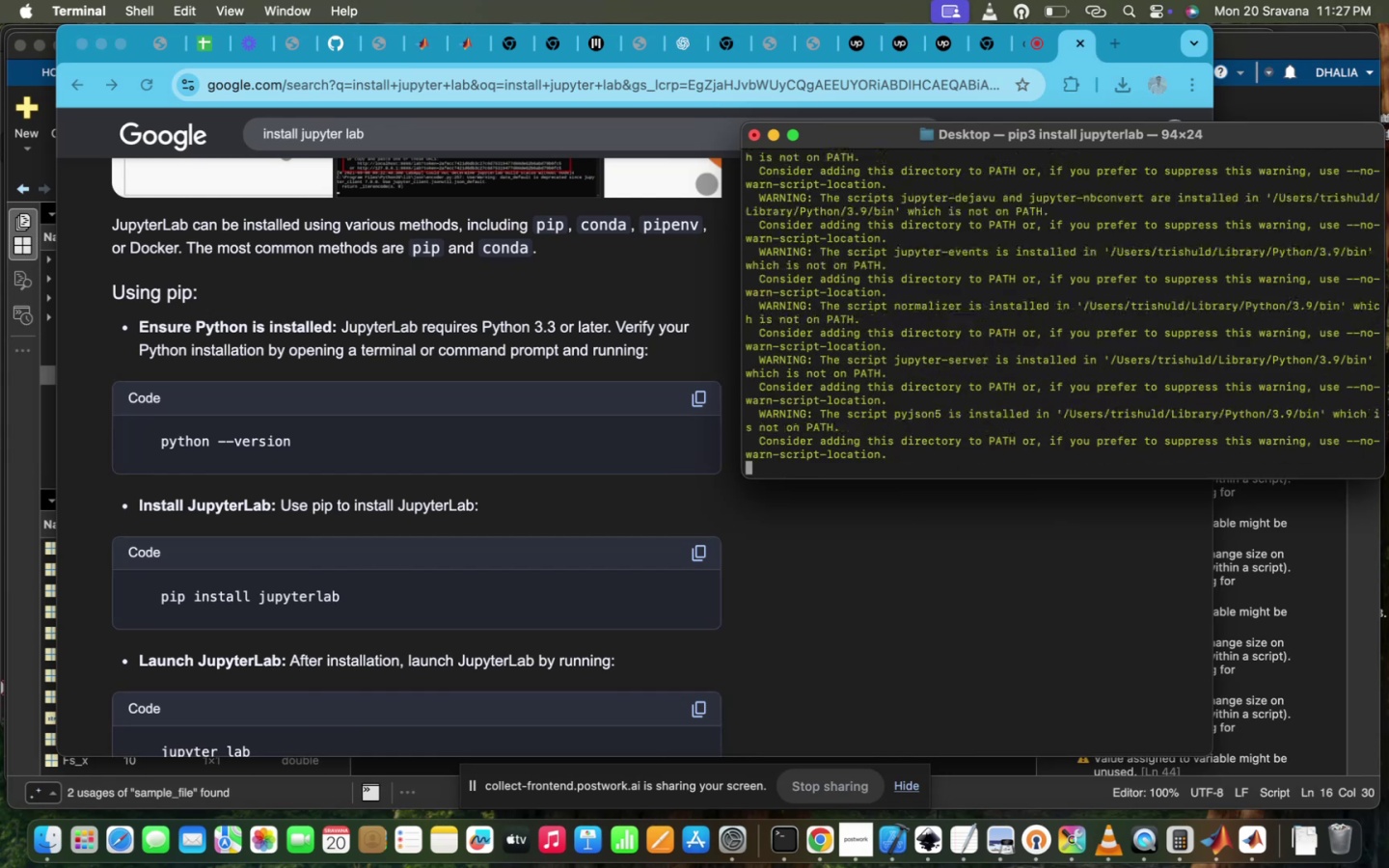 
wait(45.94)
 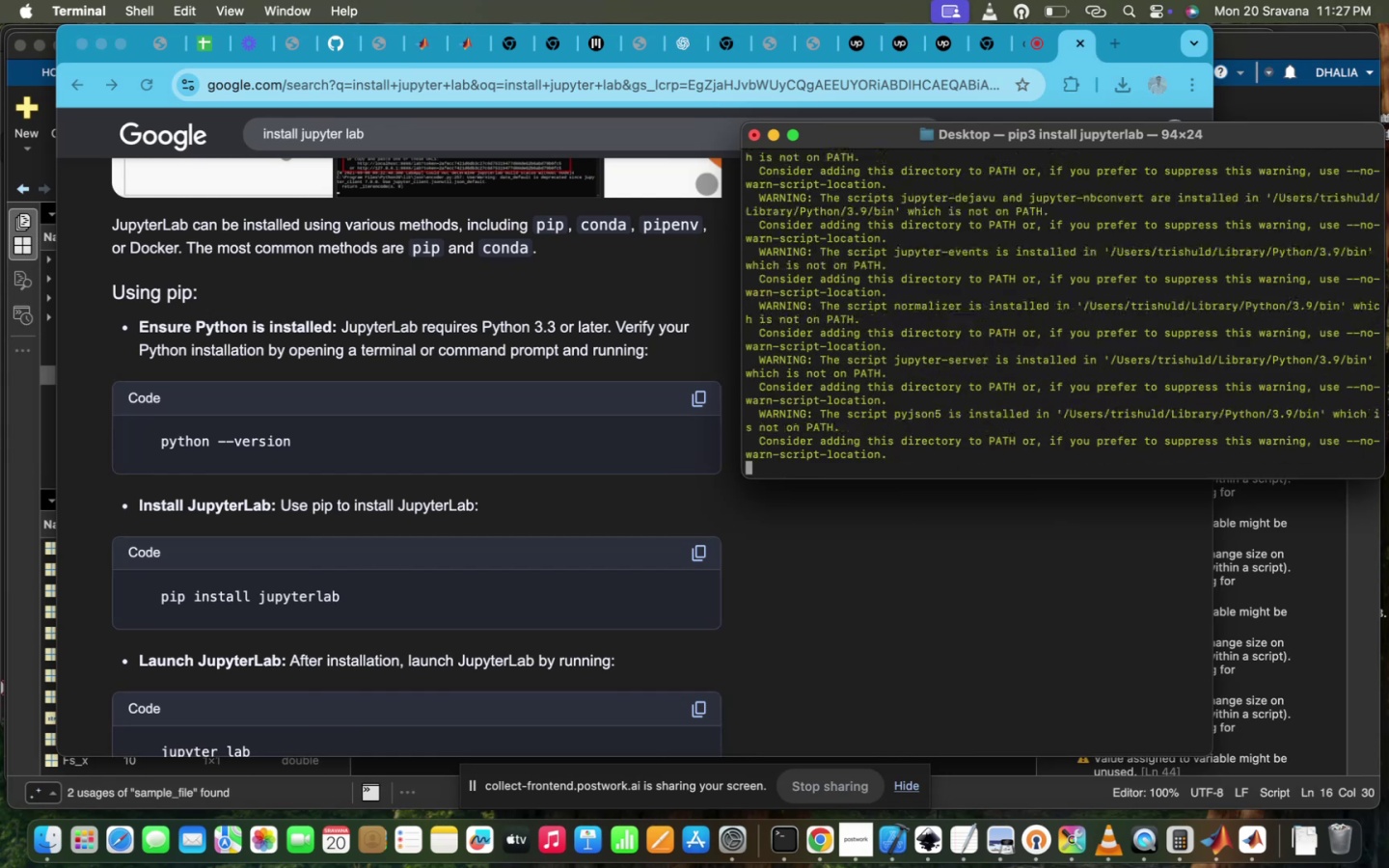 
scroll: coordinate [548, 715], scroll_direction: down, amount: 22.0
 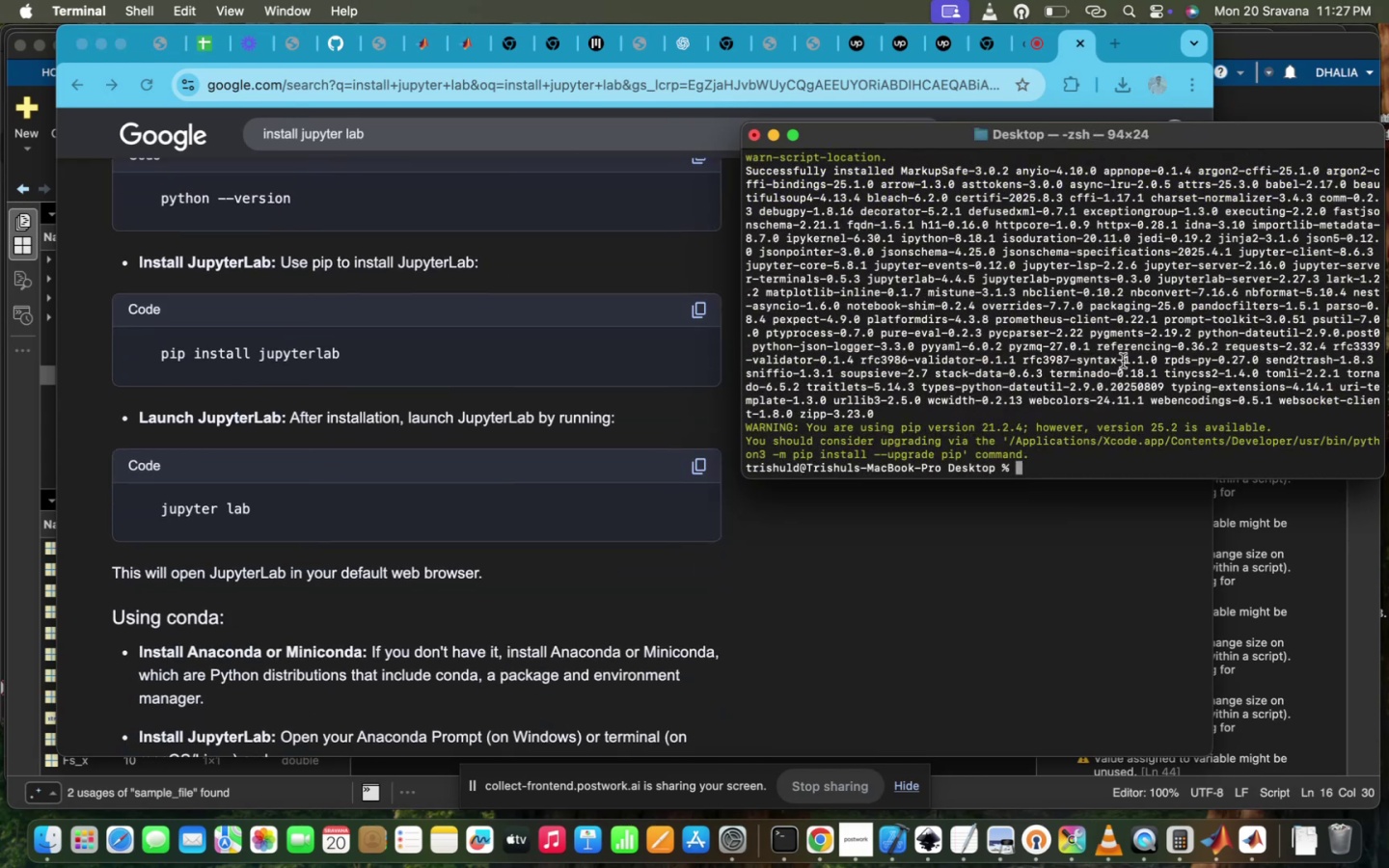 
type(jupyt)
key(Tab)
key(Tab)
key(Backspace)
key(Tab)
 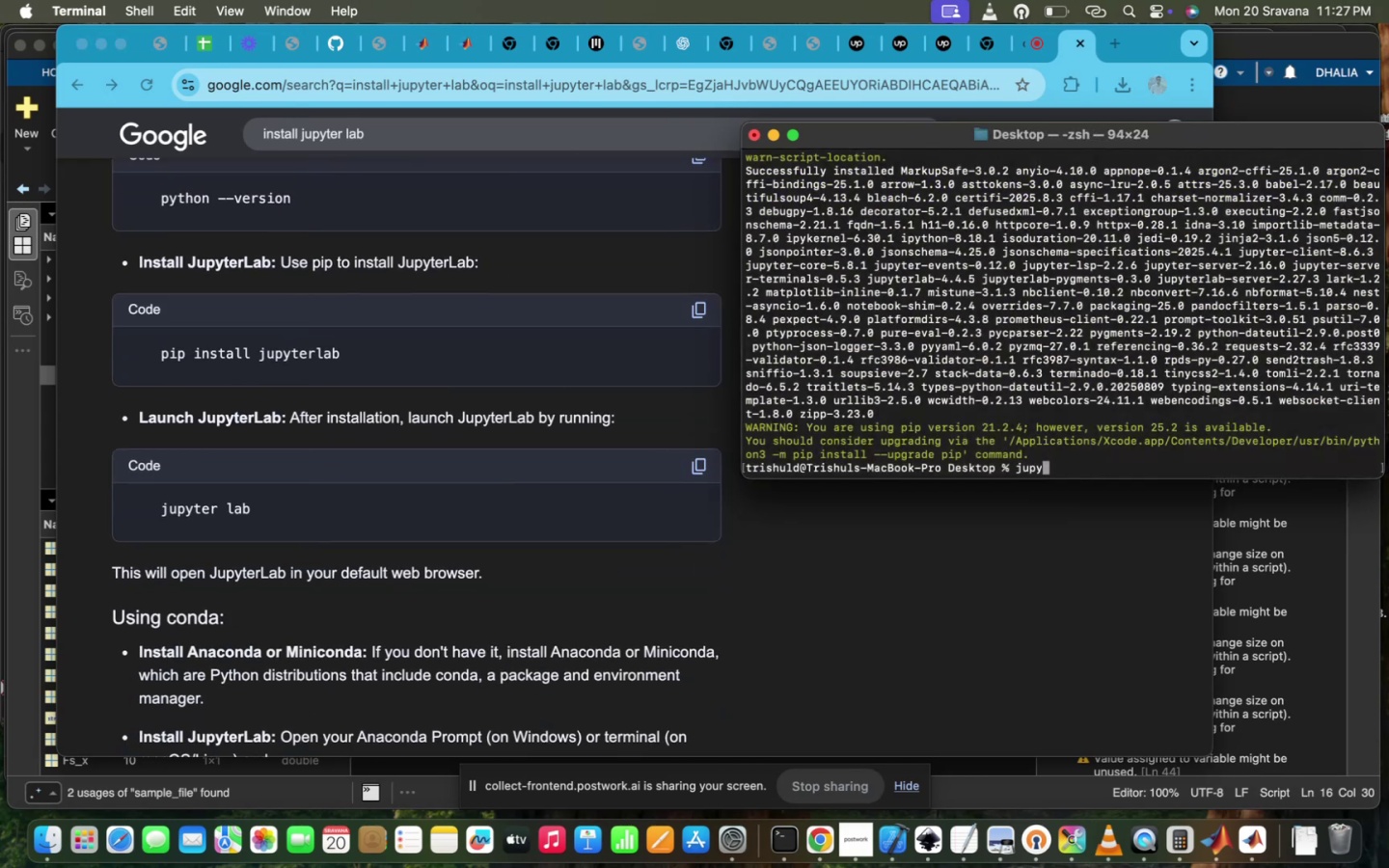 
wait(12.57)
 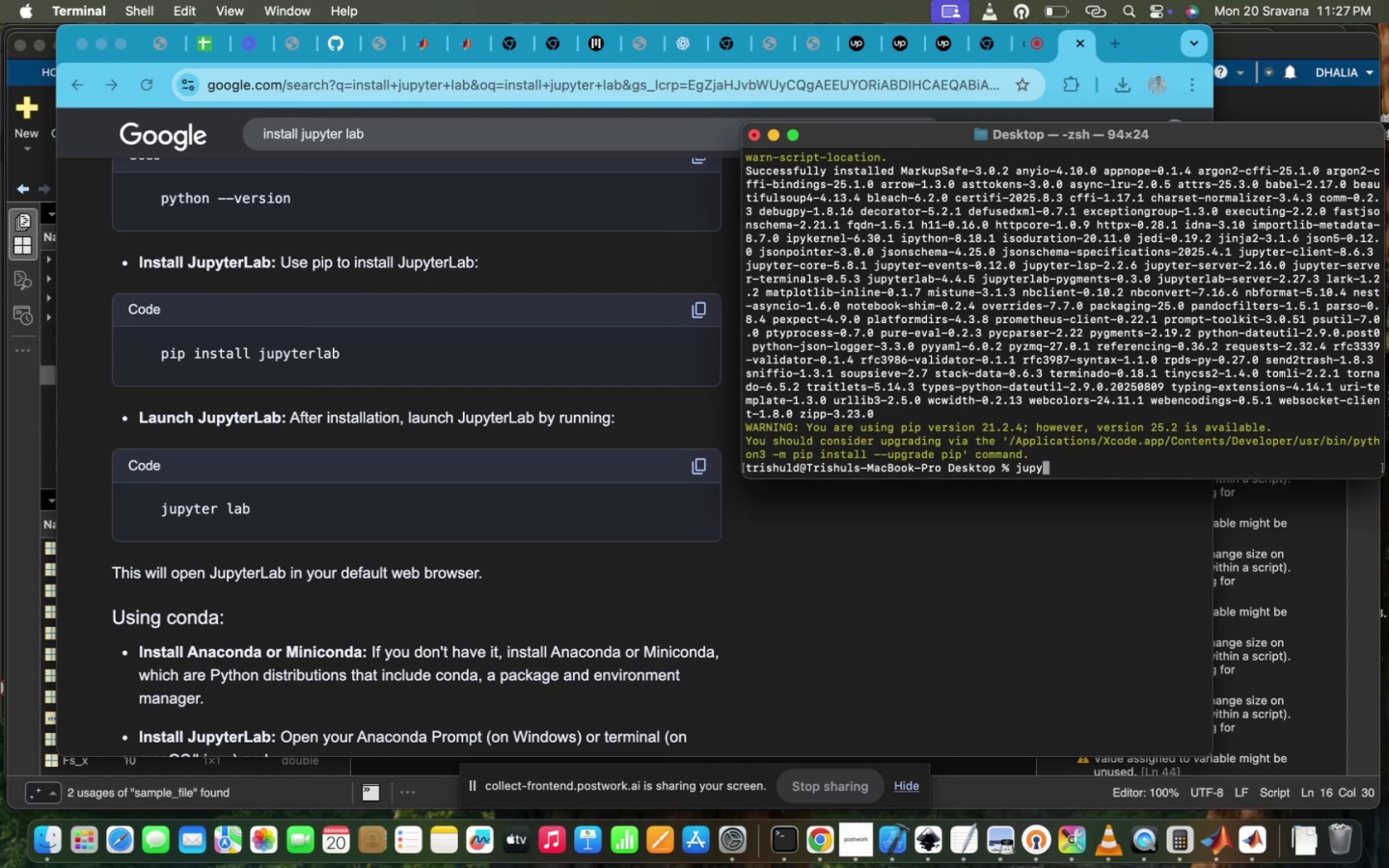 
scroll: coordinate [762, 642], scroll_direction: down, amount: 292.0
 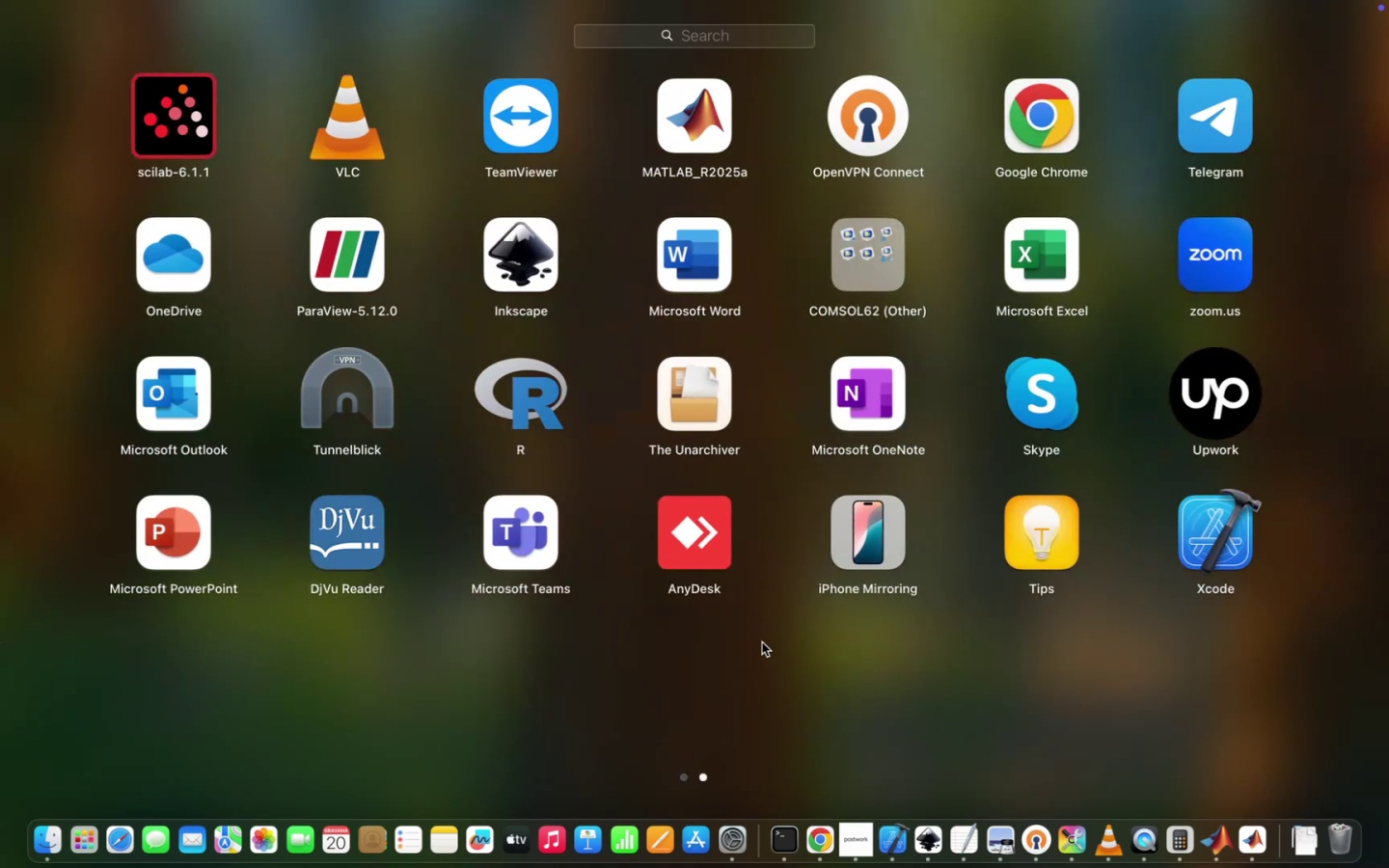 
left_click([762, 642])
 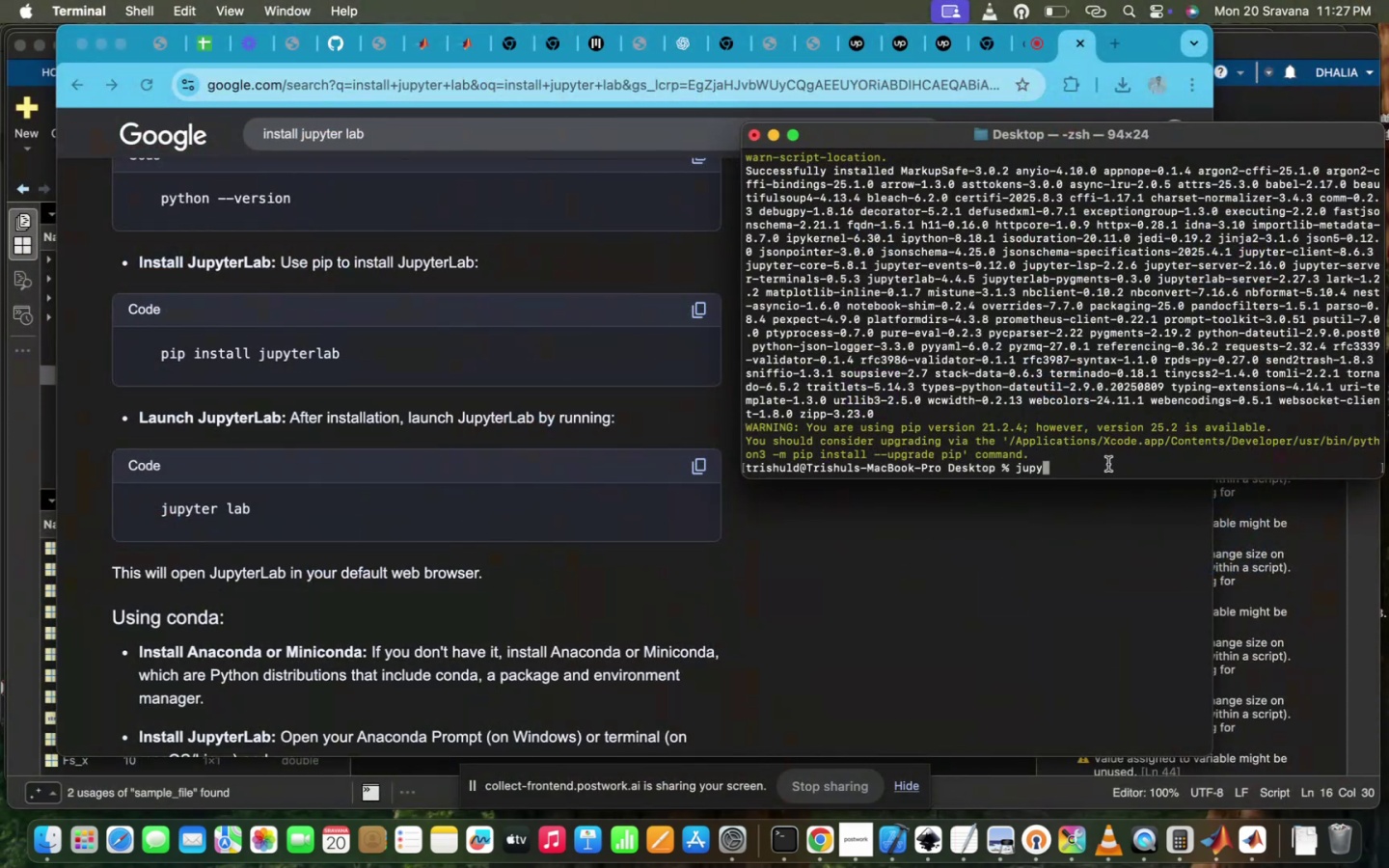 
type(ter)
key(Tab)
type(-)
key(Tab)
type(ls)
key(Backspace)
type(ab)
 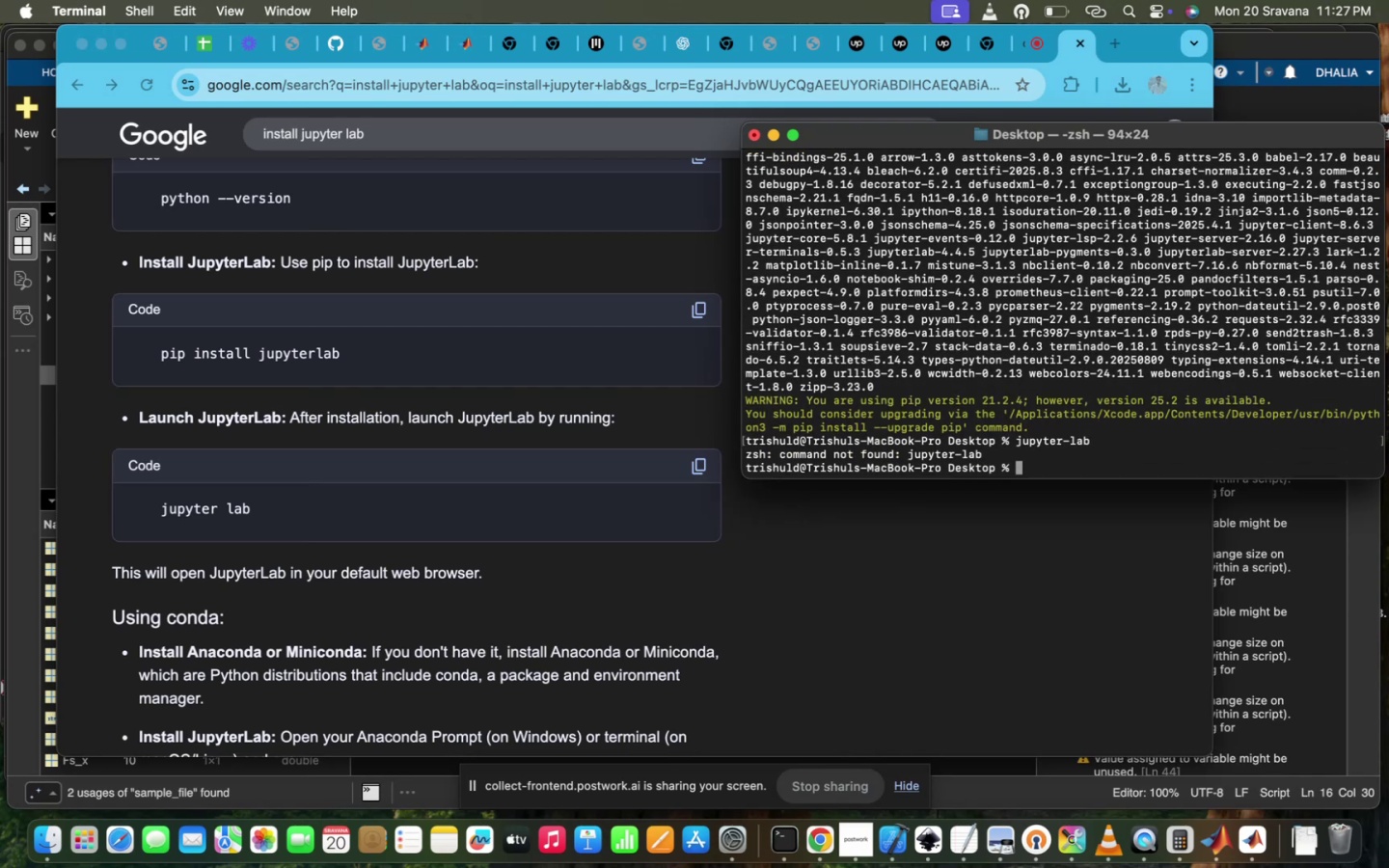 
key(Enter)
 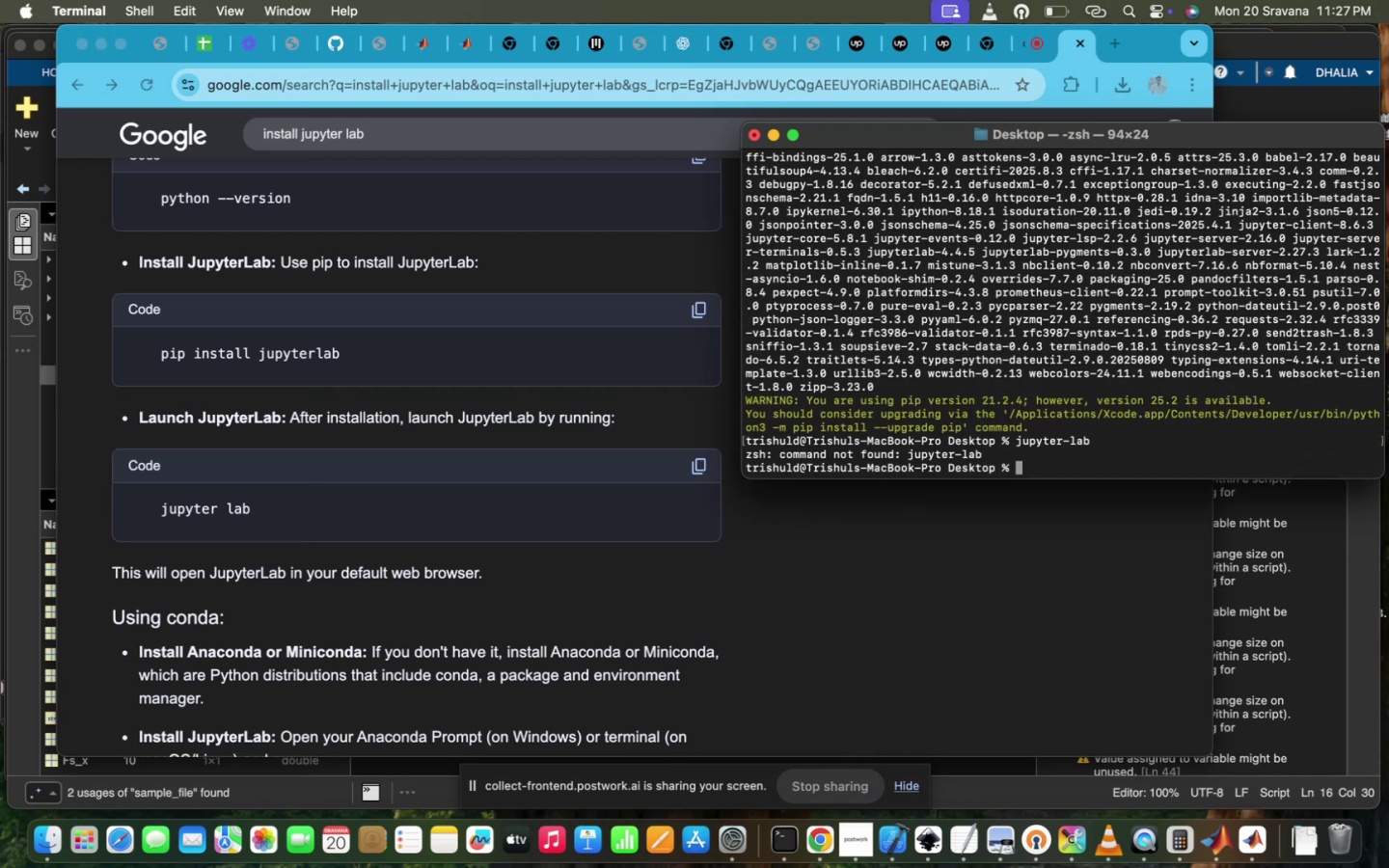 
key(ArrowUp)
 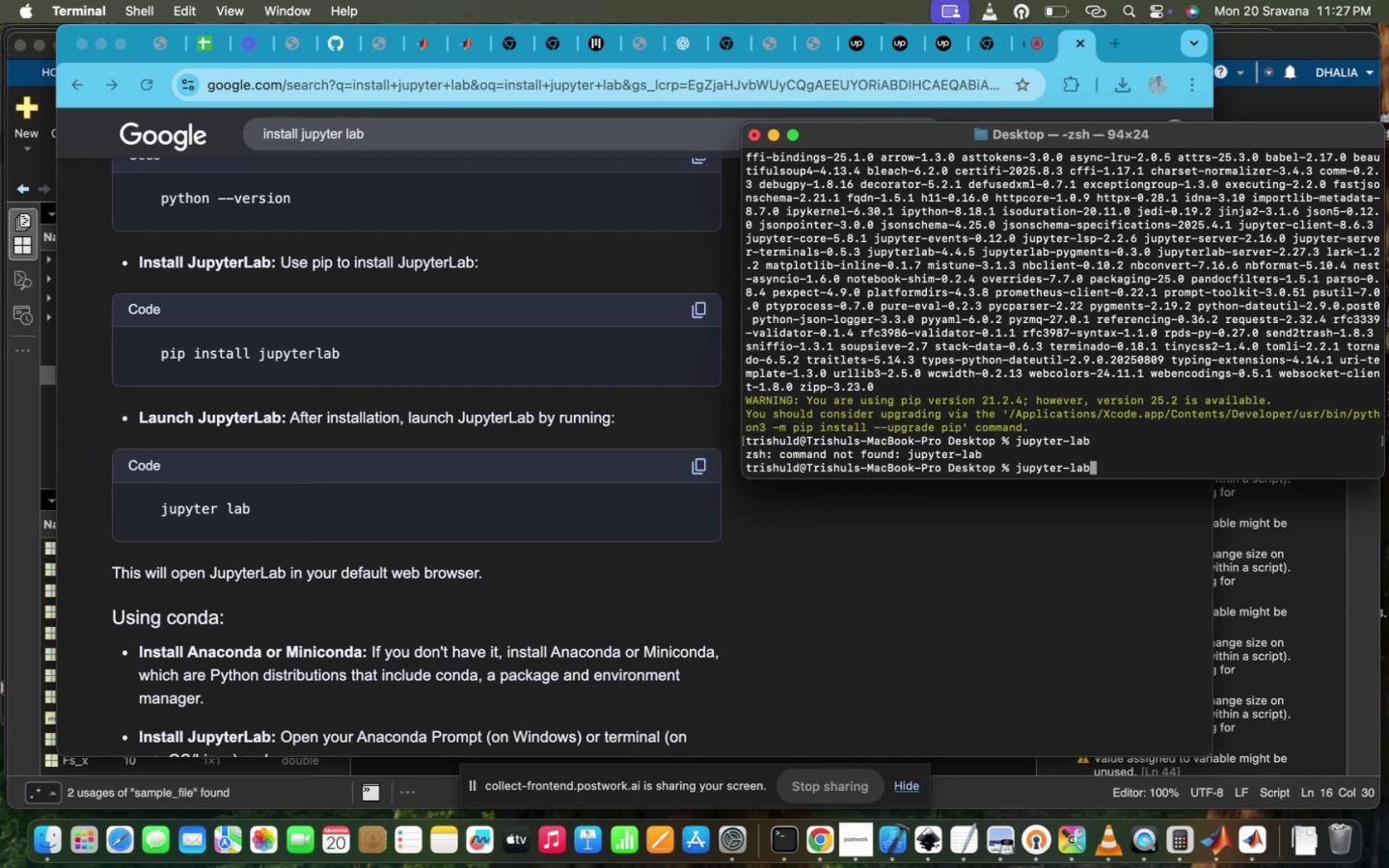 
key(ArrowLeft)
 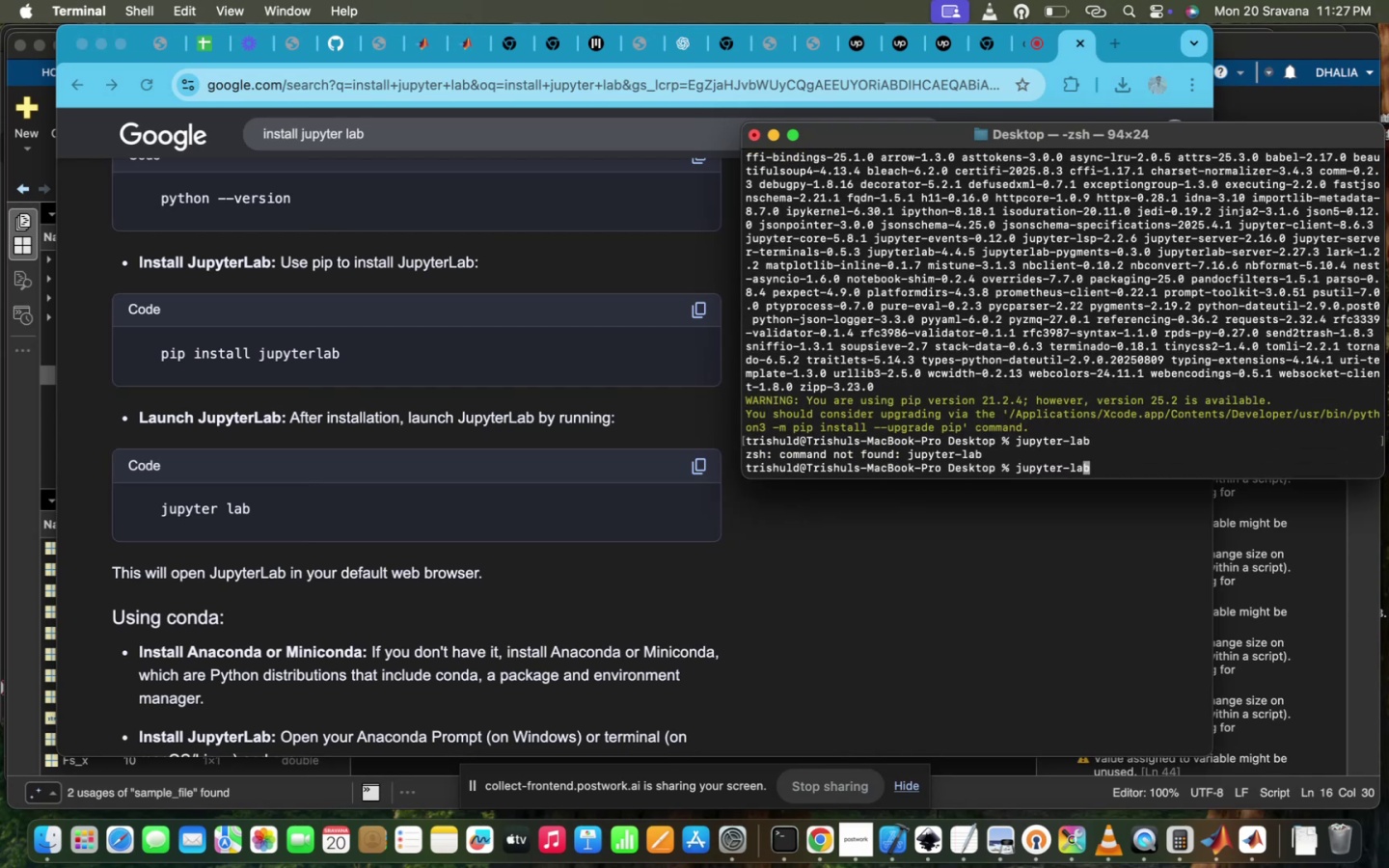 
key(ArrowLeft)
 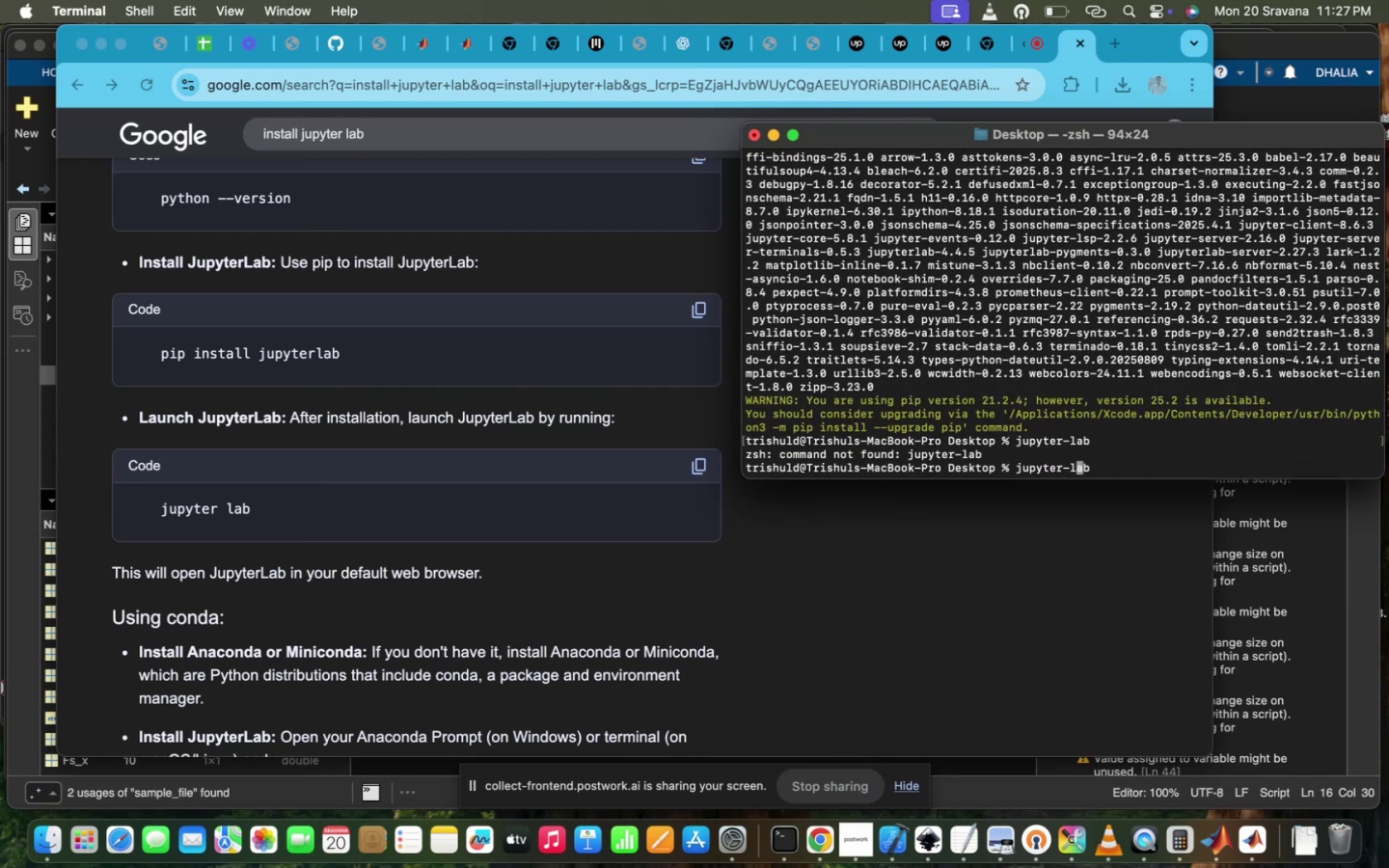 
key(ArrowLeft)
 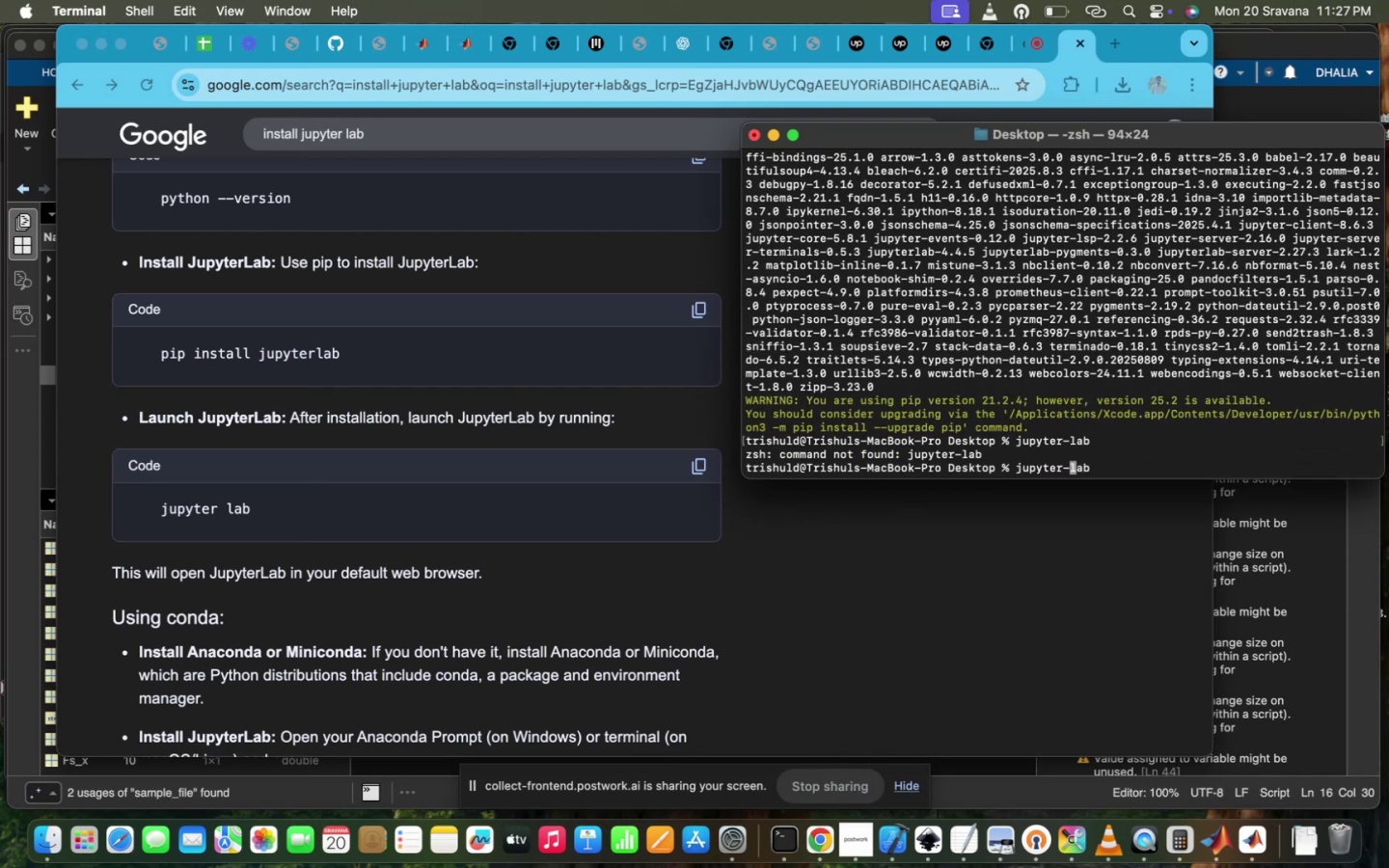 
key(Backspace)
 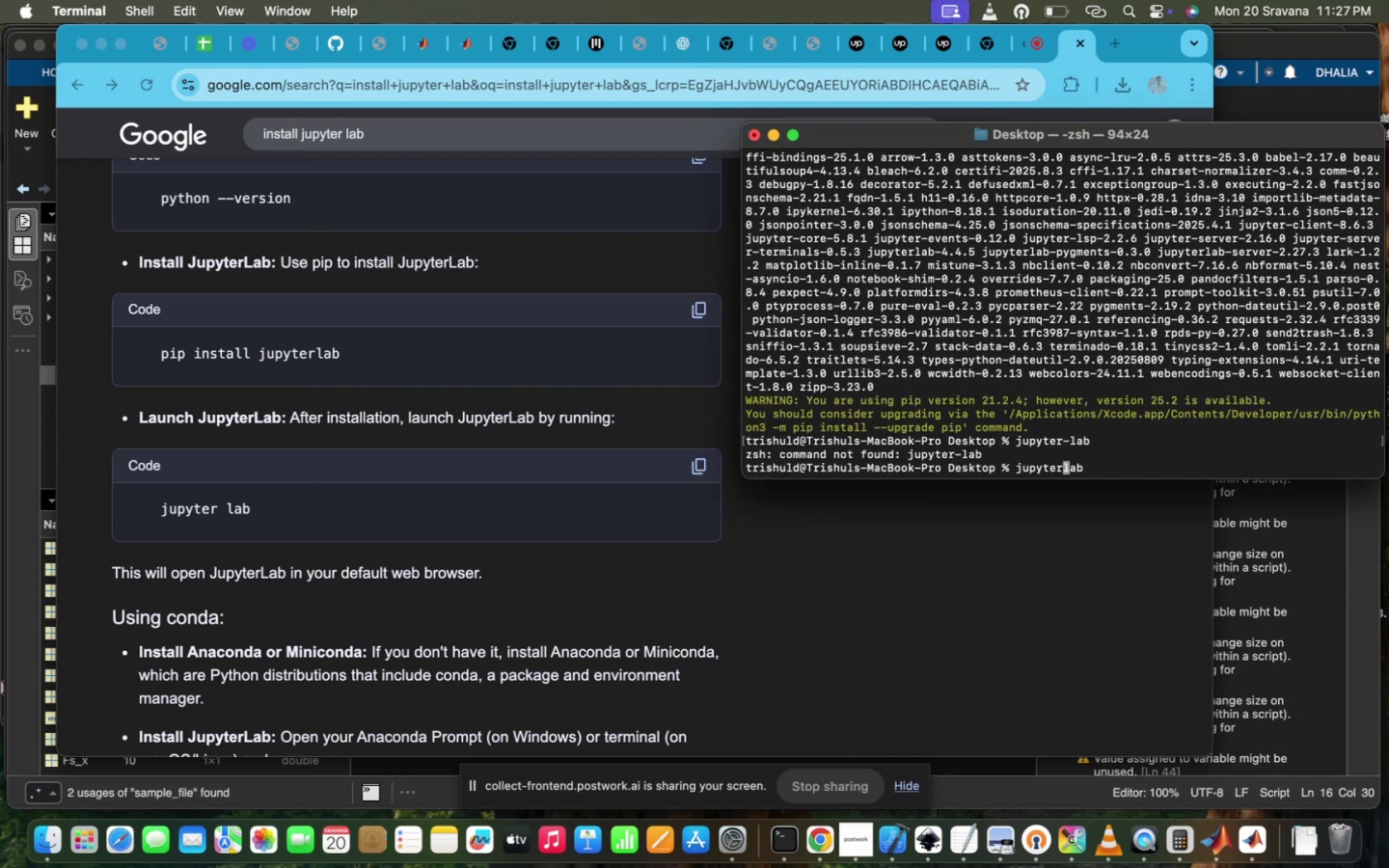 
key(Enter)
 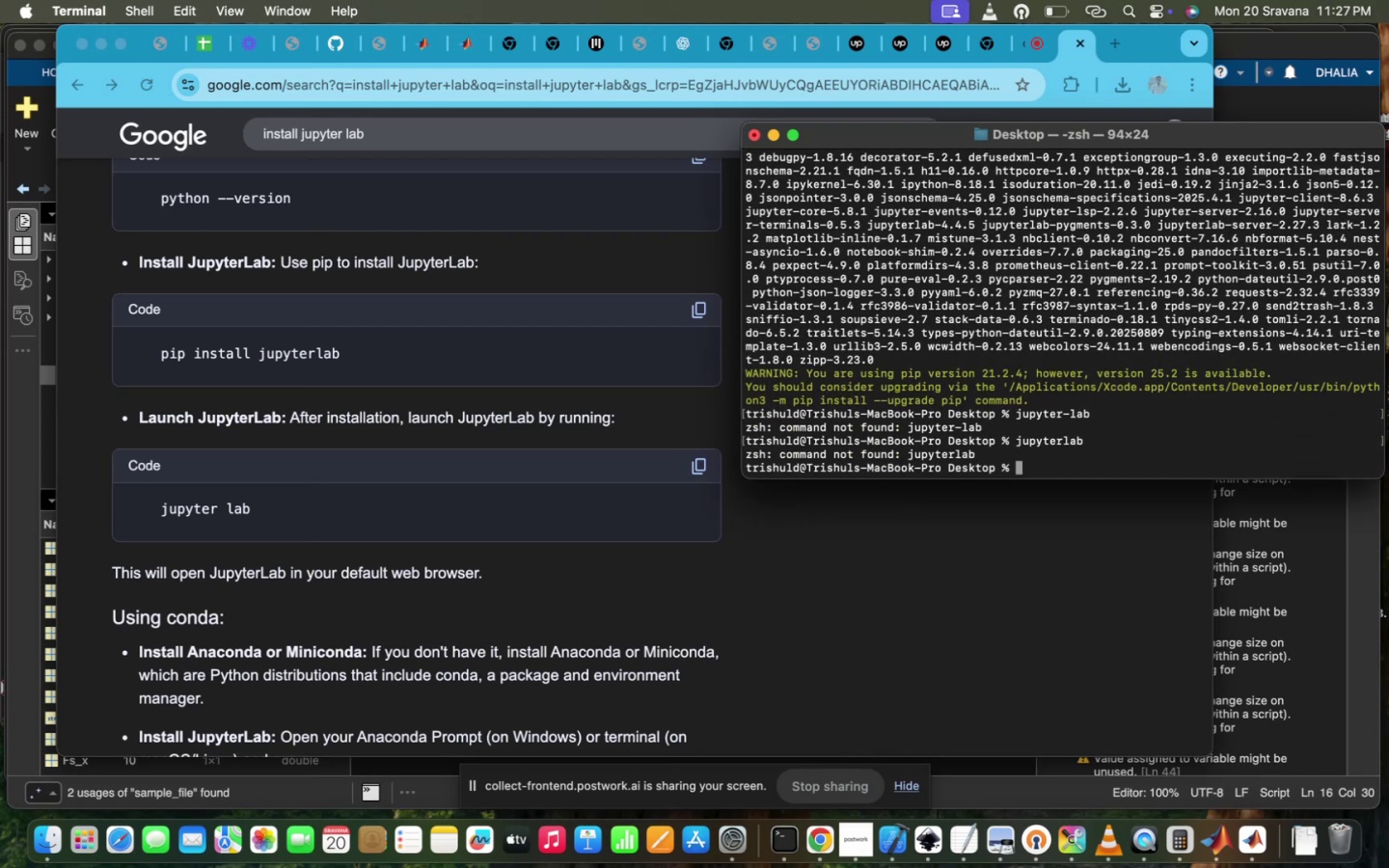 
key(ArrowUp)
 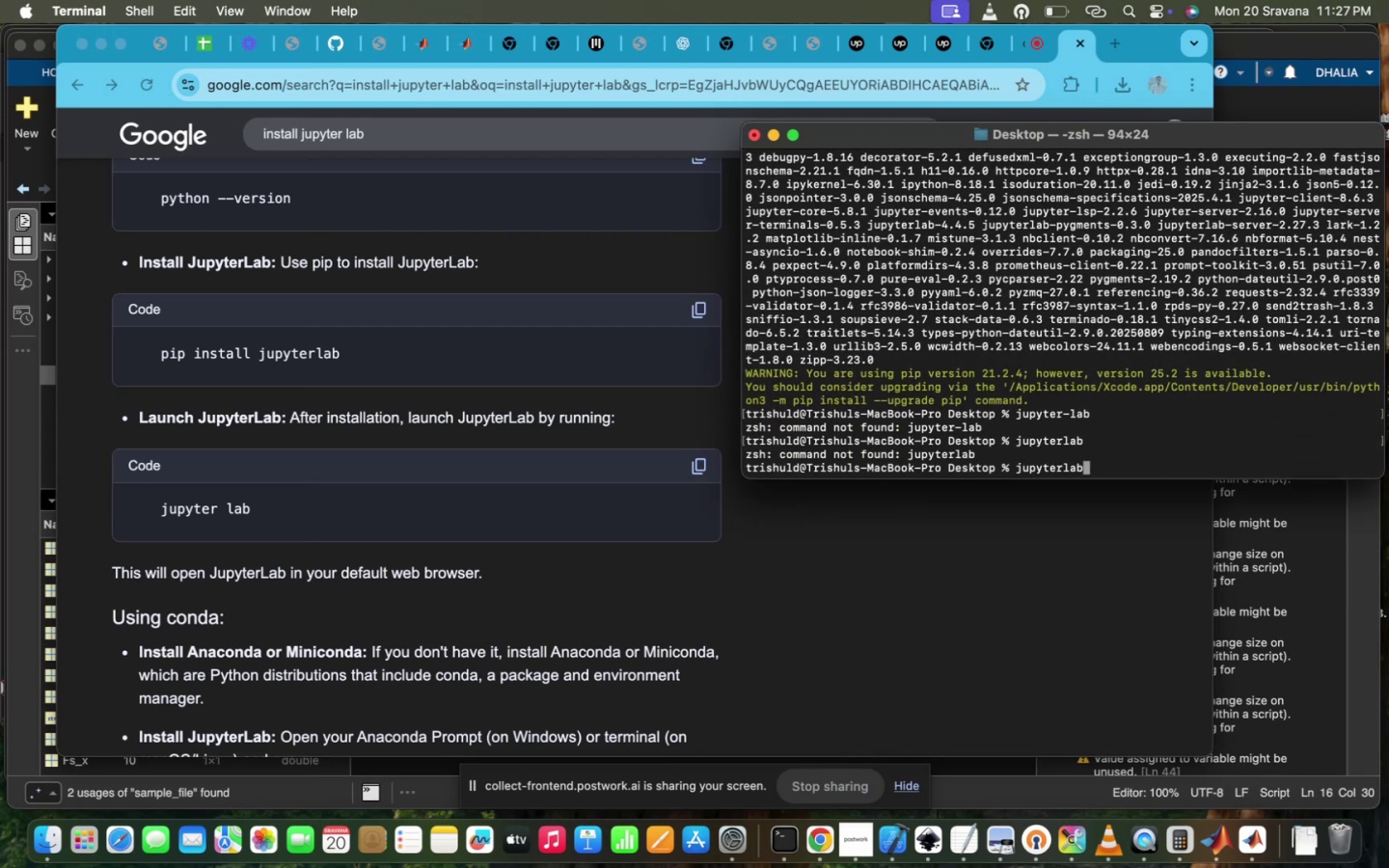 
key(ArrowLeft)
 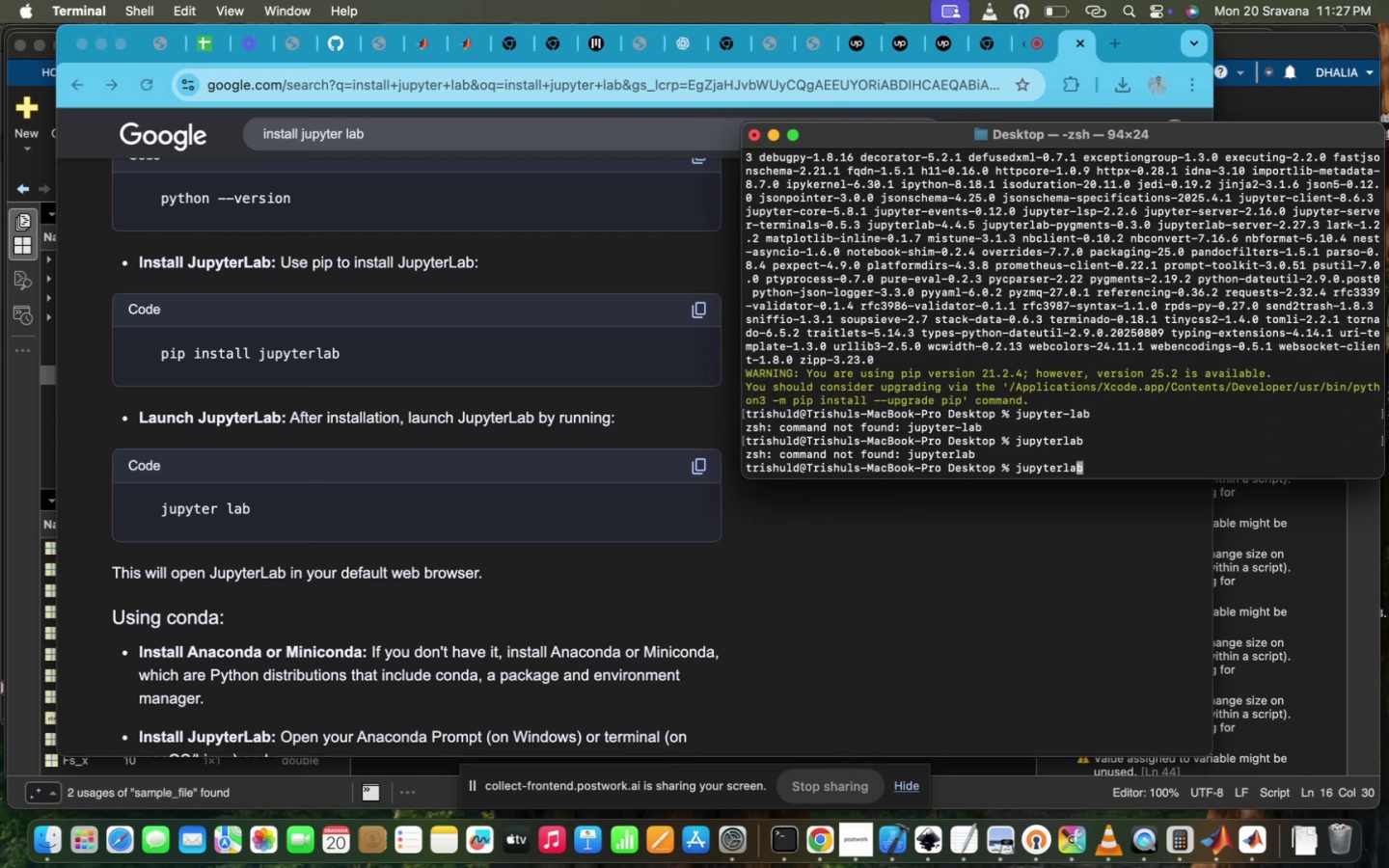 
key(ArrowLeft)
 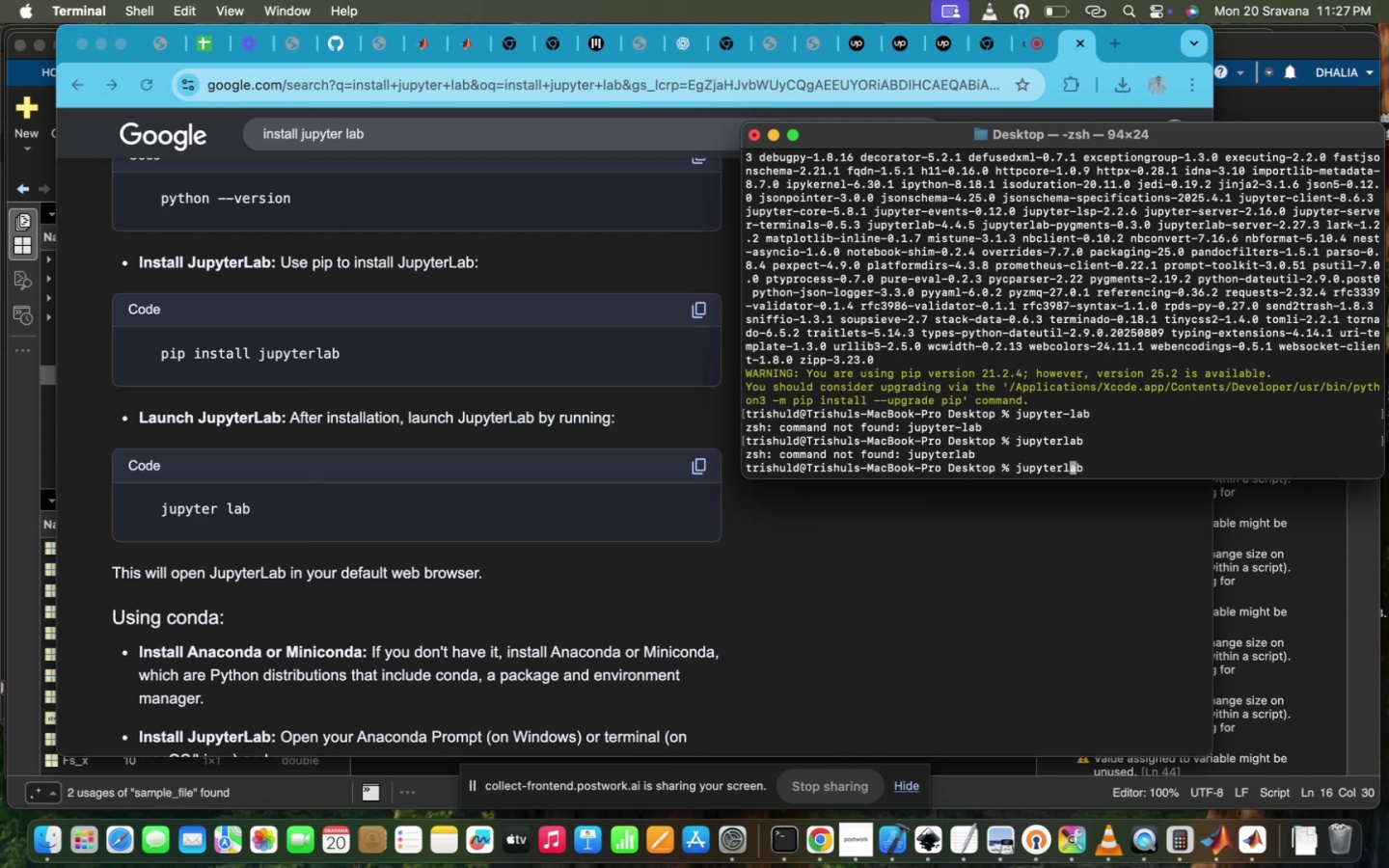 
key(ArrowLeft)
 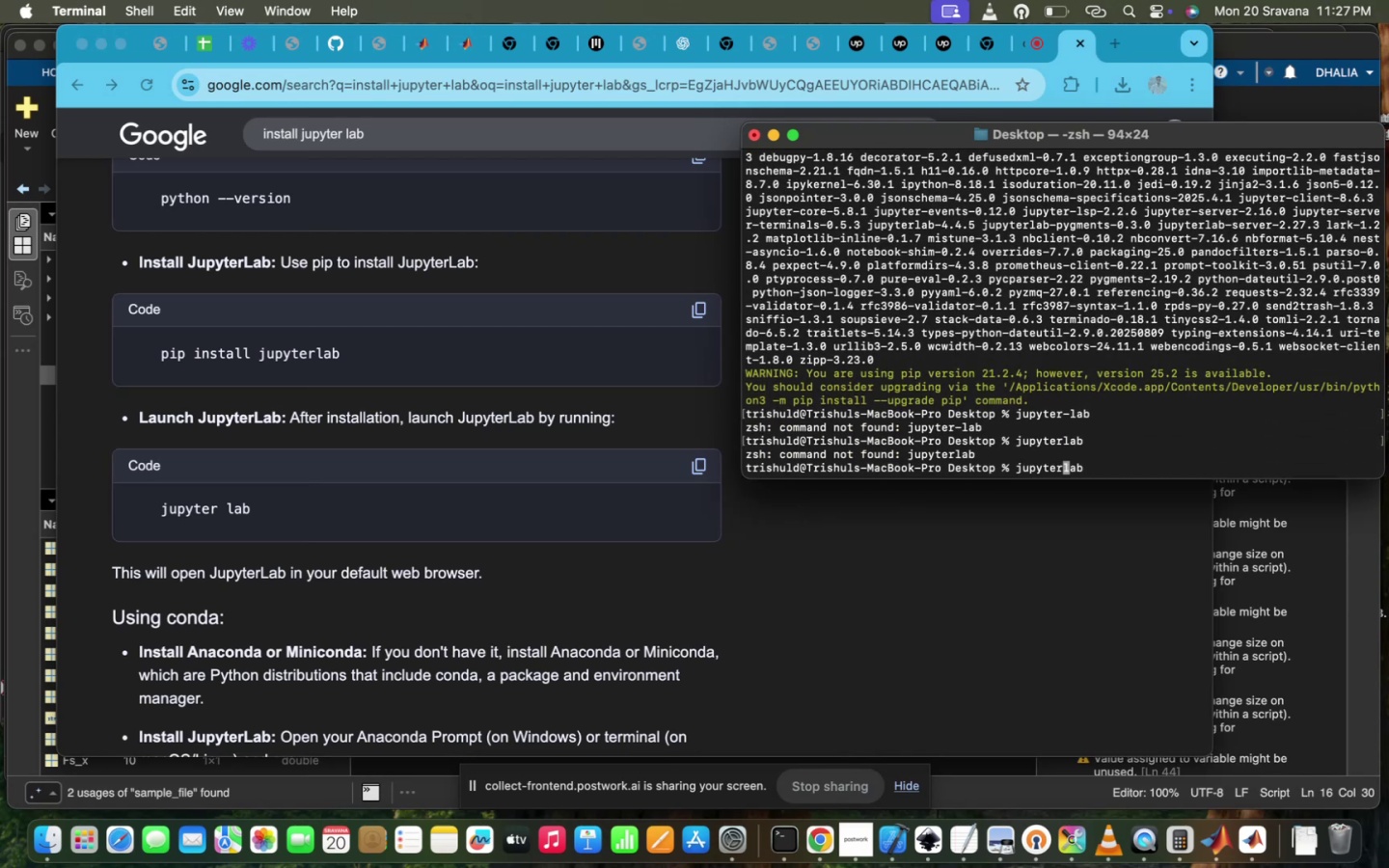 
key(ArrowLeft)
 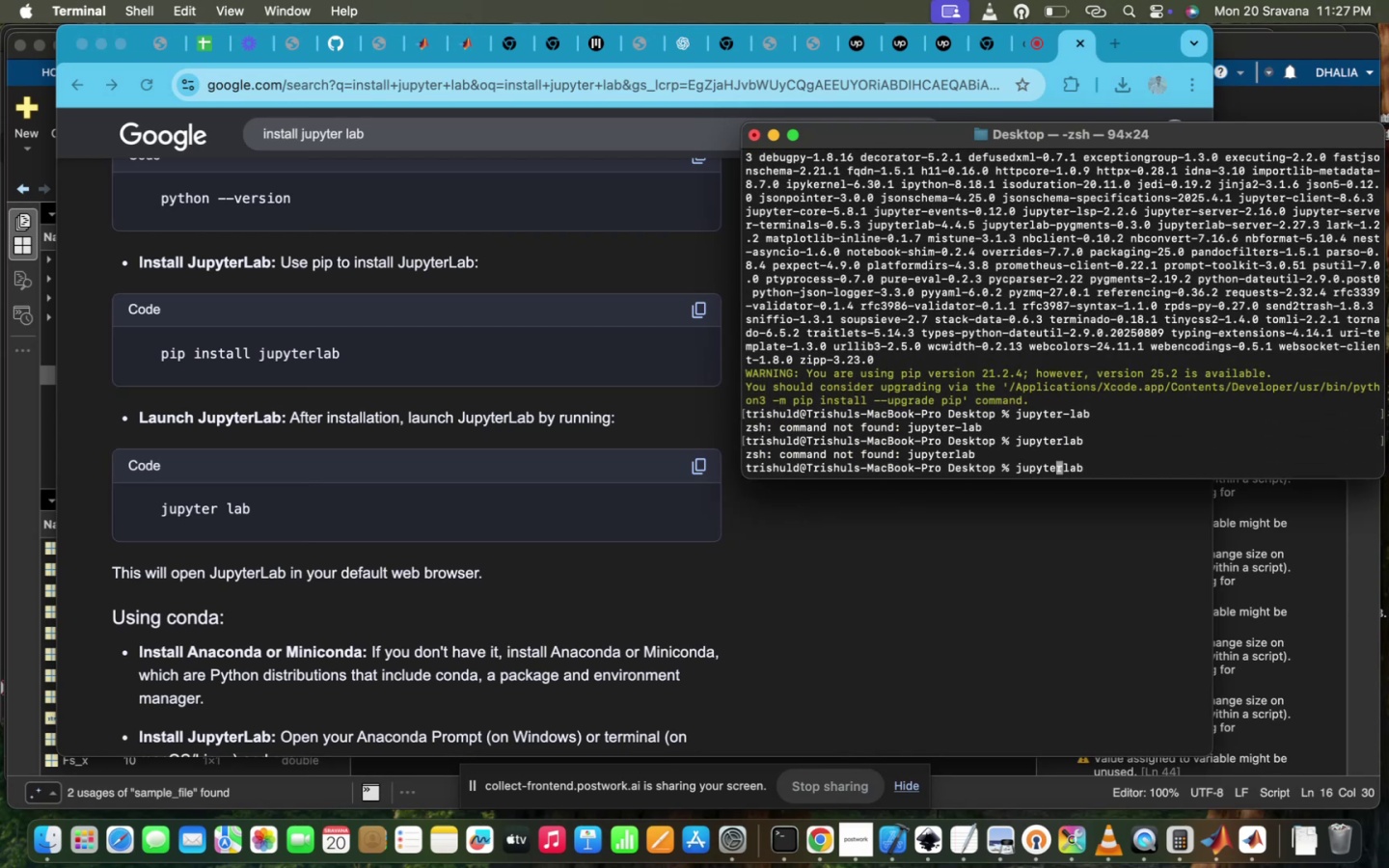 
key(ArrowRight)
 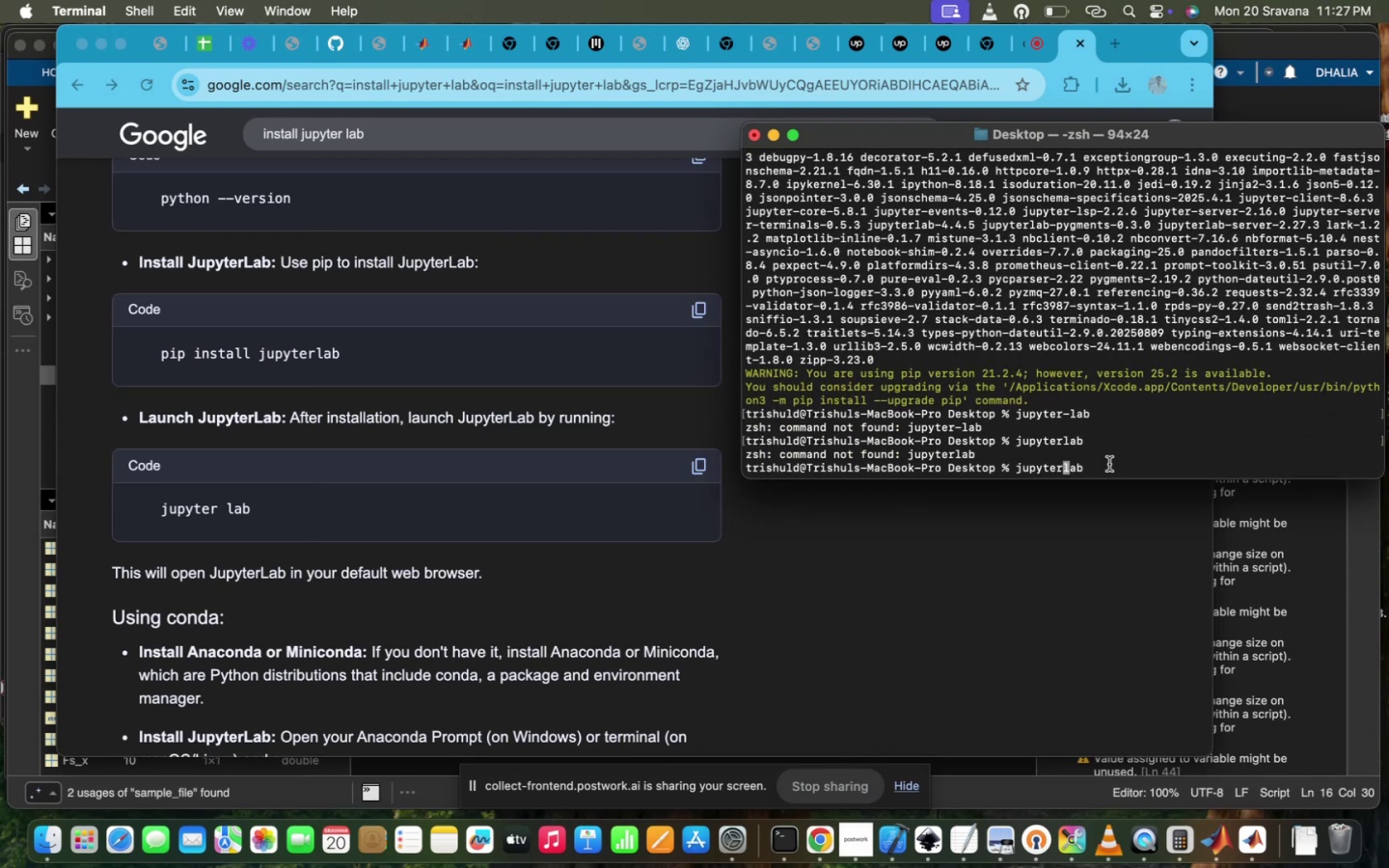 
key(Space)
 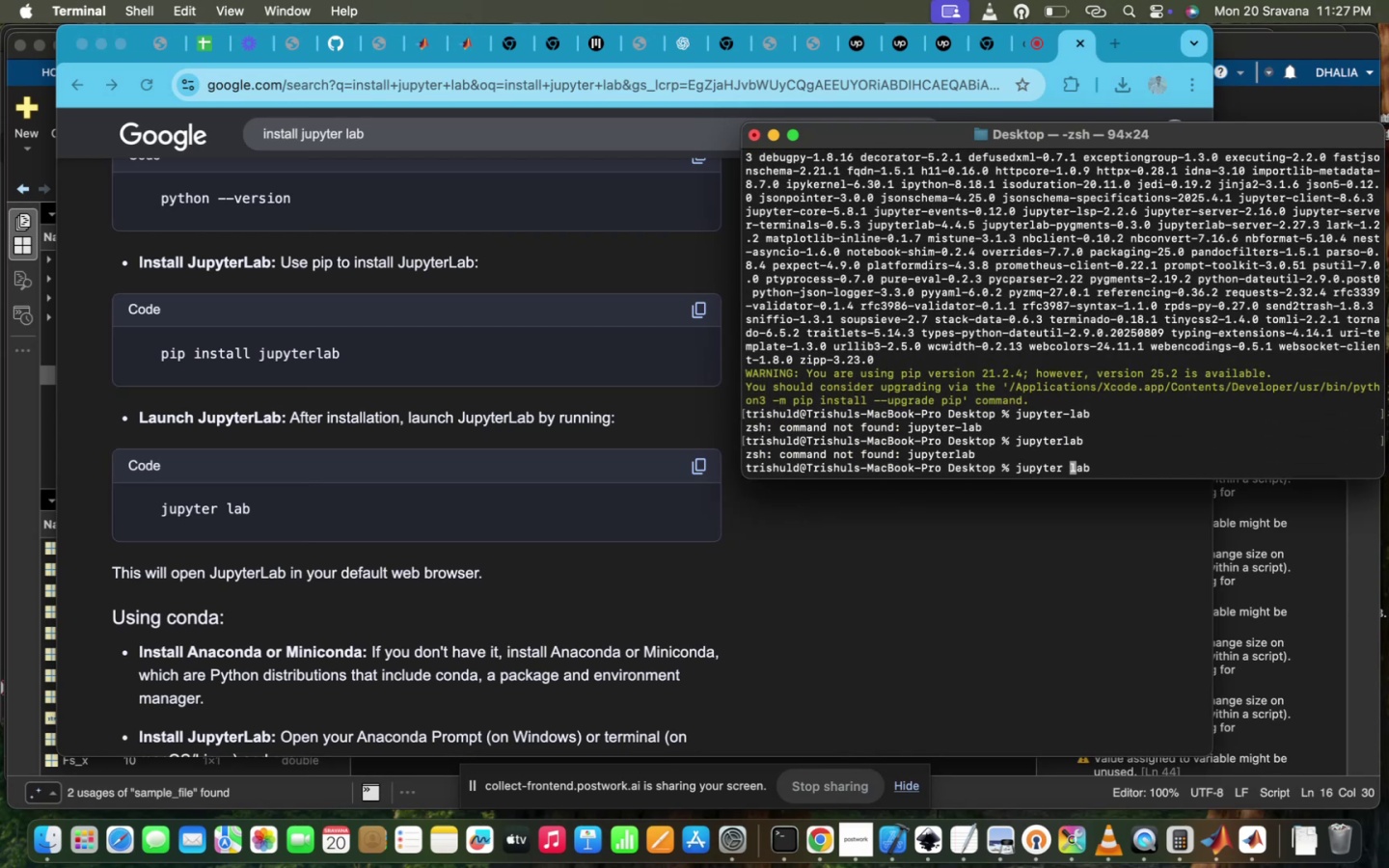 
key(Enter)
 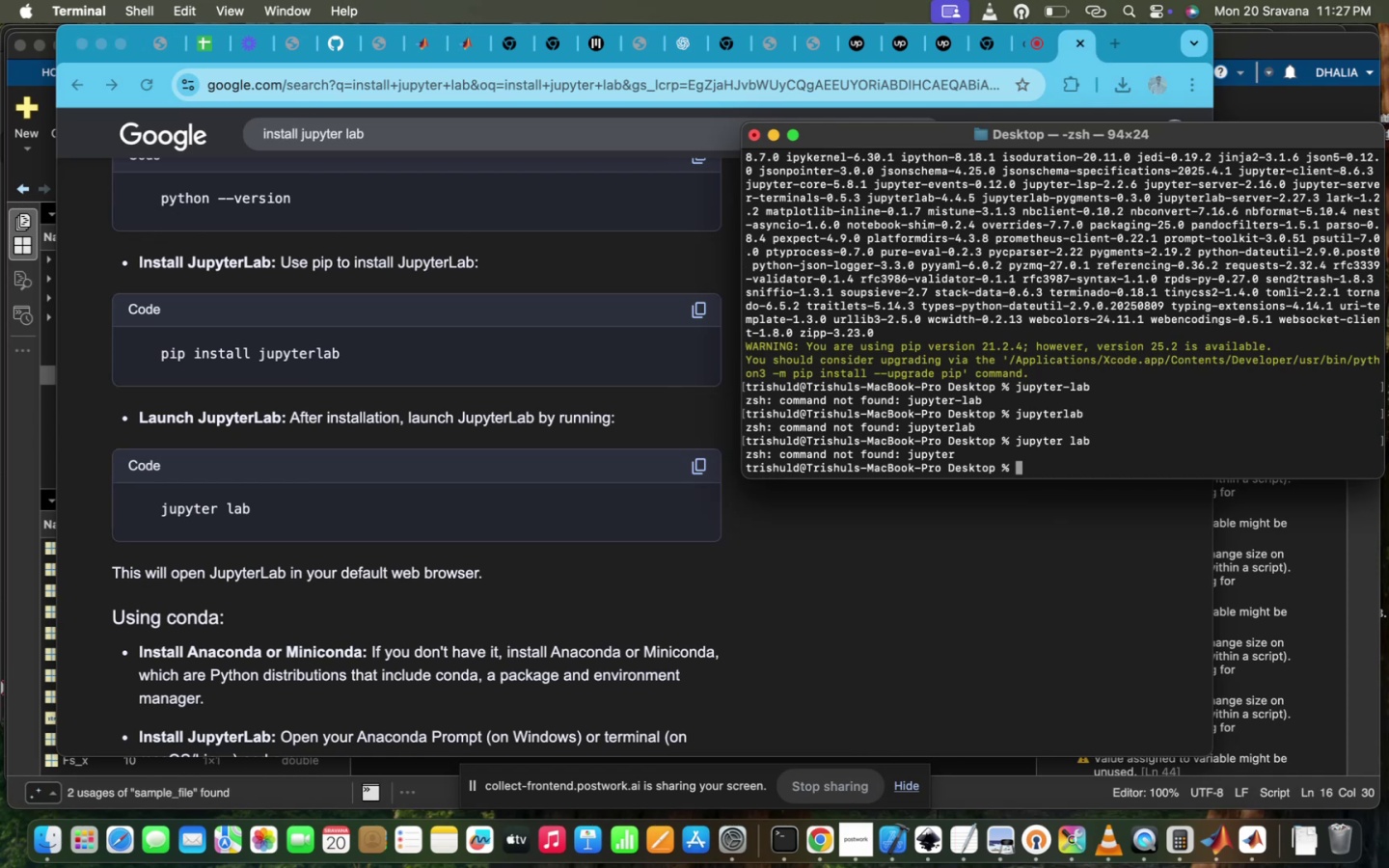 
scroll: coordinate [520, 362], scroll_direction: up, amount: 36.0
 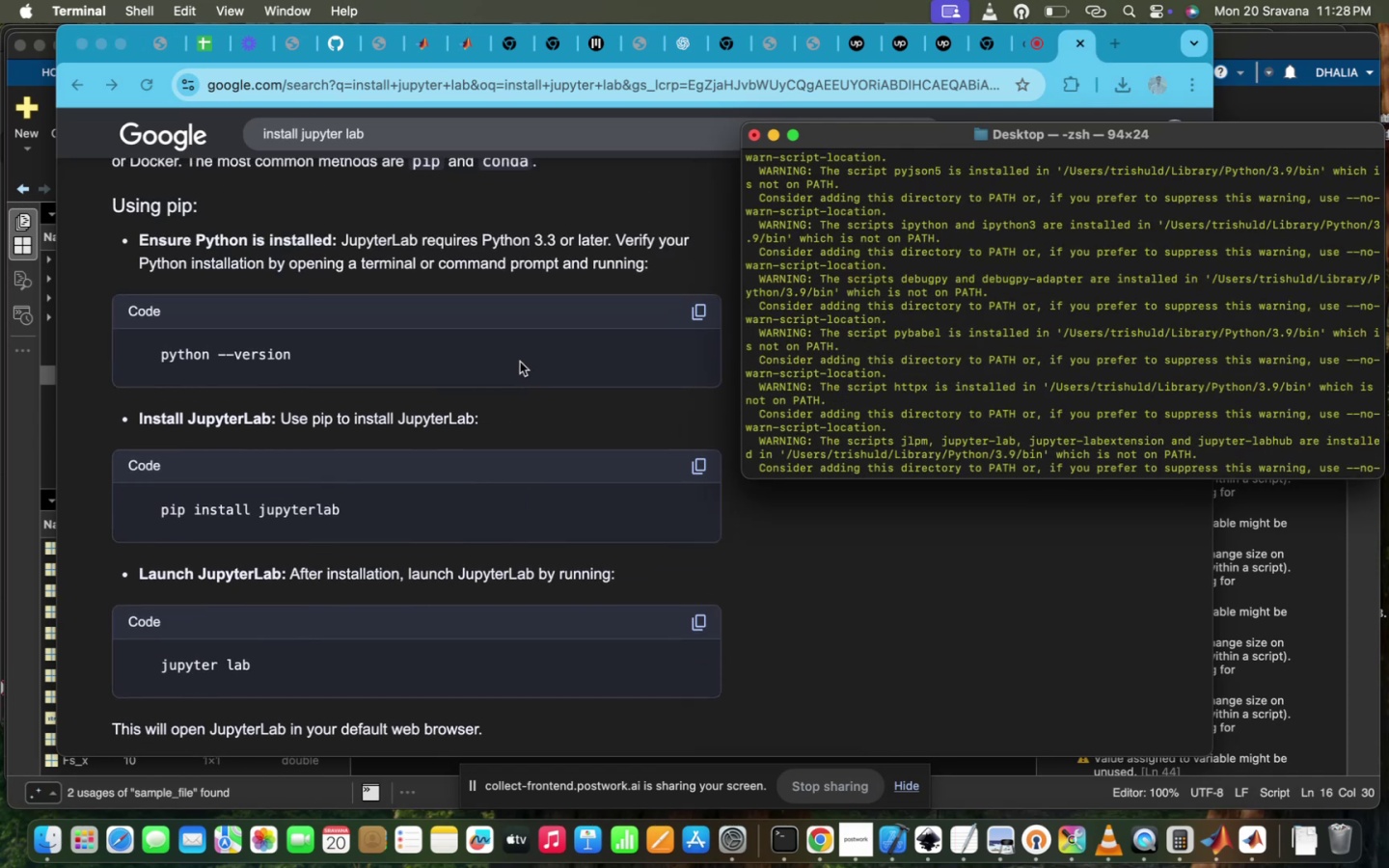 
scroll: coordinate [520, 362], scroll_direction: down, amount: 71.0
 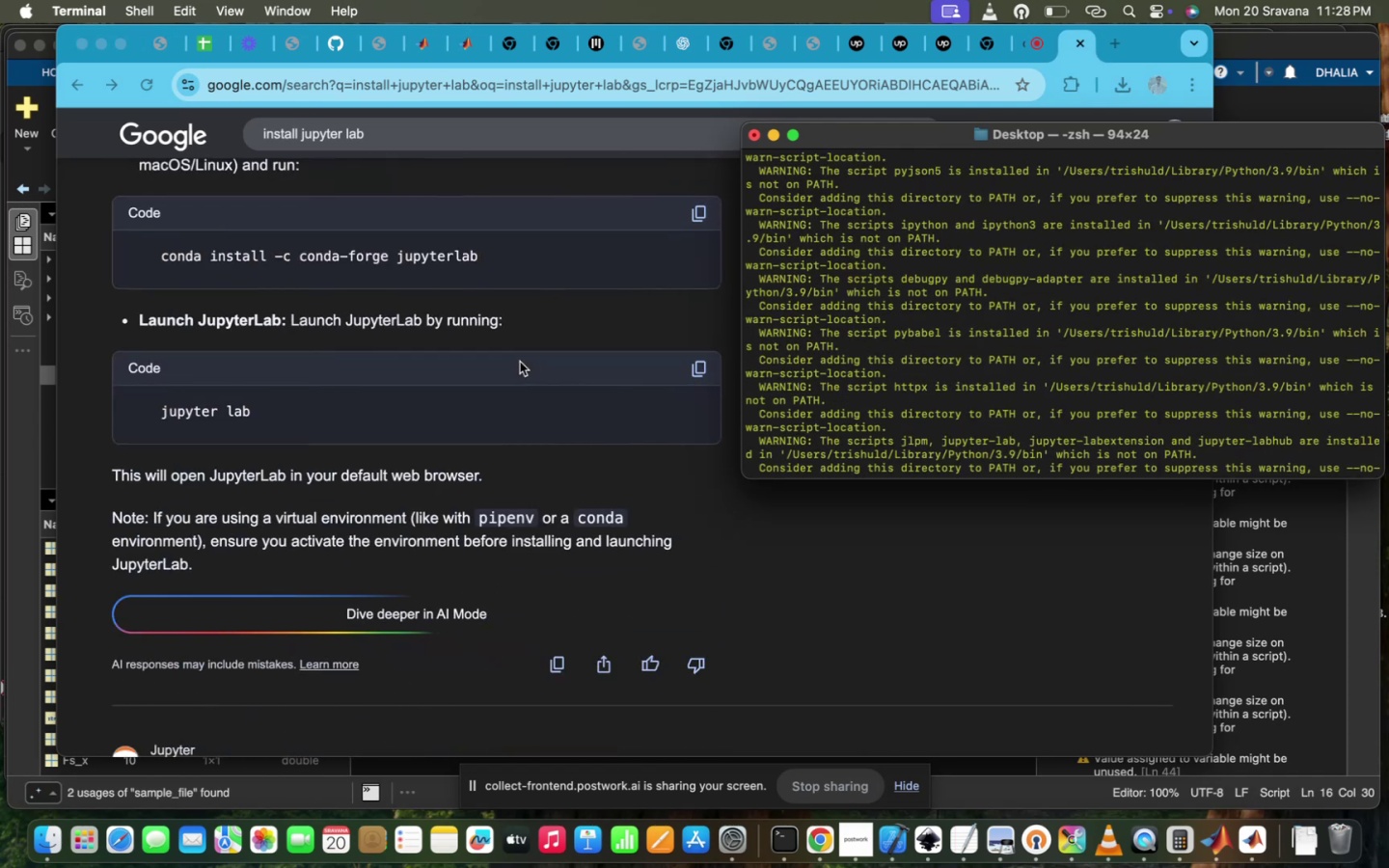 
scroll: coordinate [898, 358], scroll_direction: up, amount: 29.0
 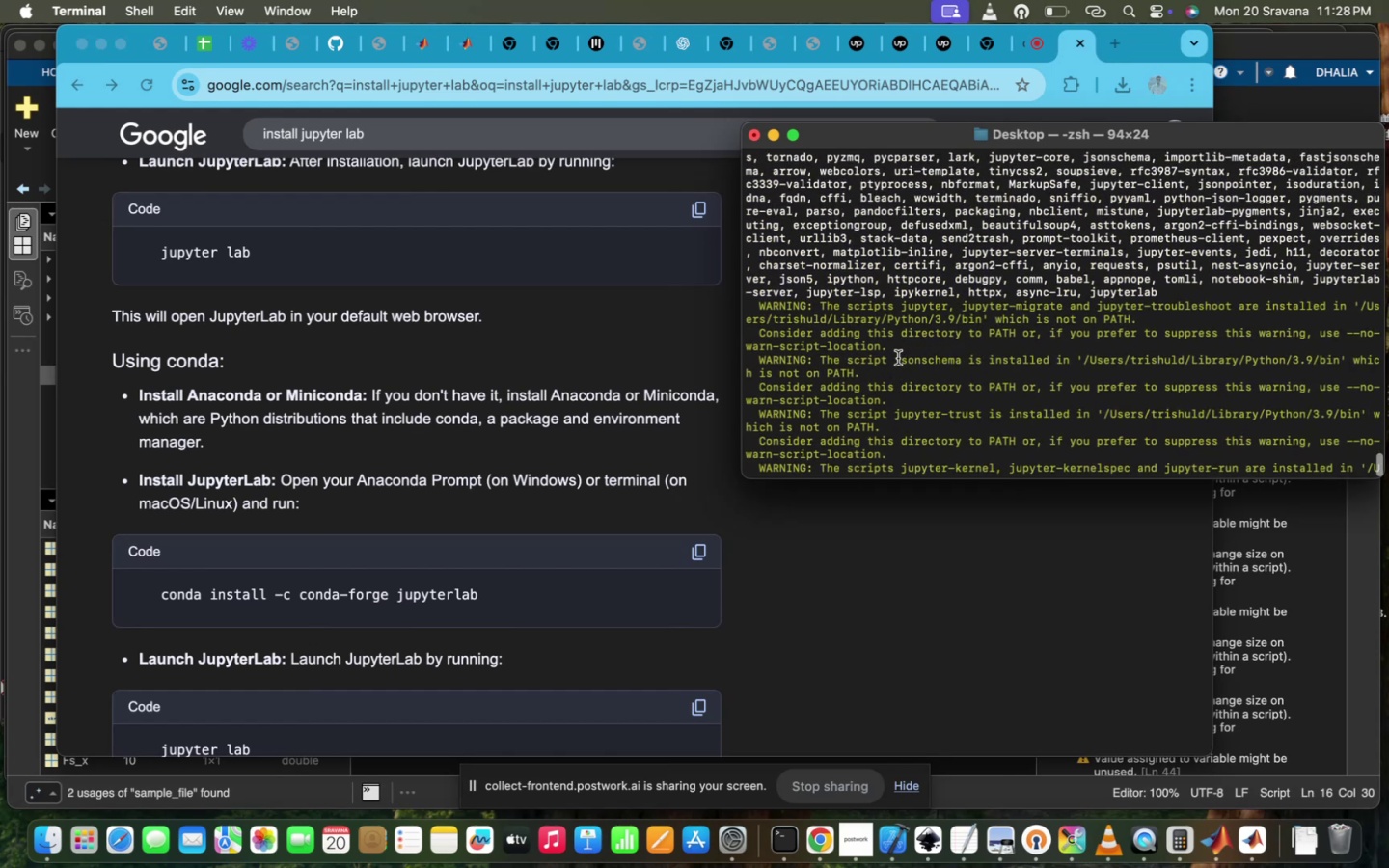 
wait(8.53)
 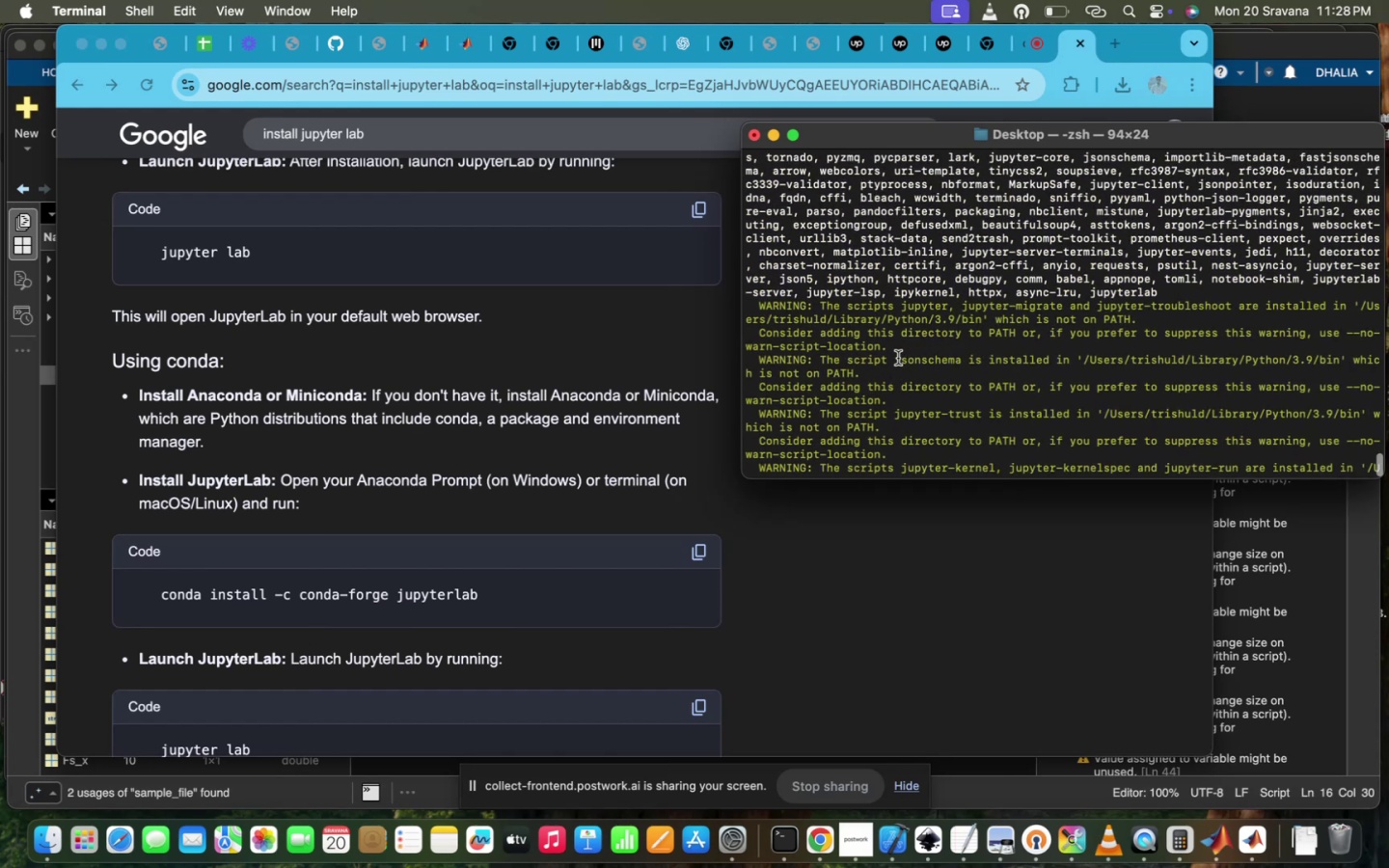 
left_click_drag(start_coordinate=[1359, 305], to_coordinate=[980, 320])
 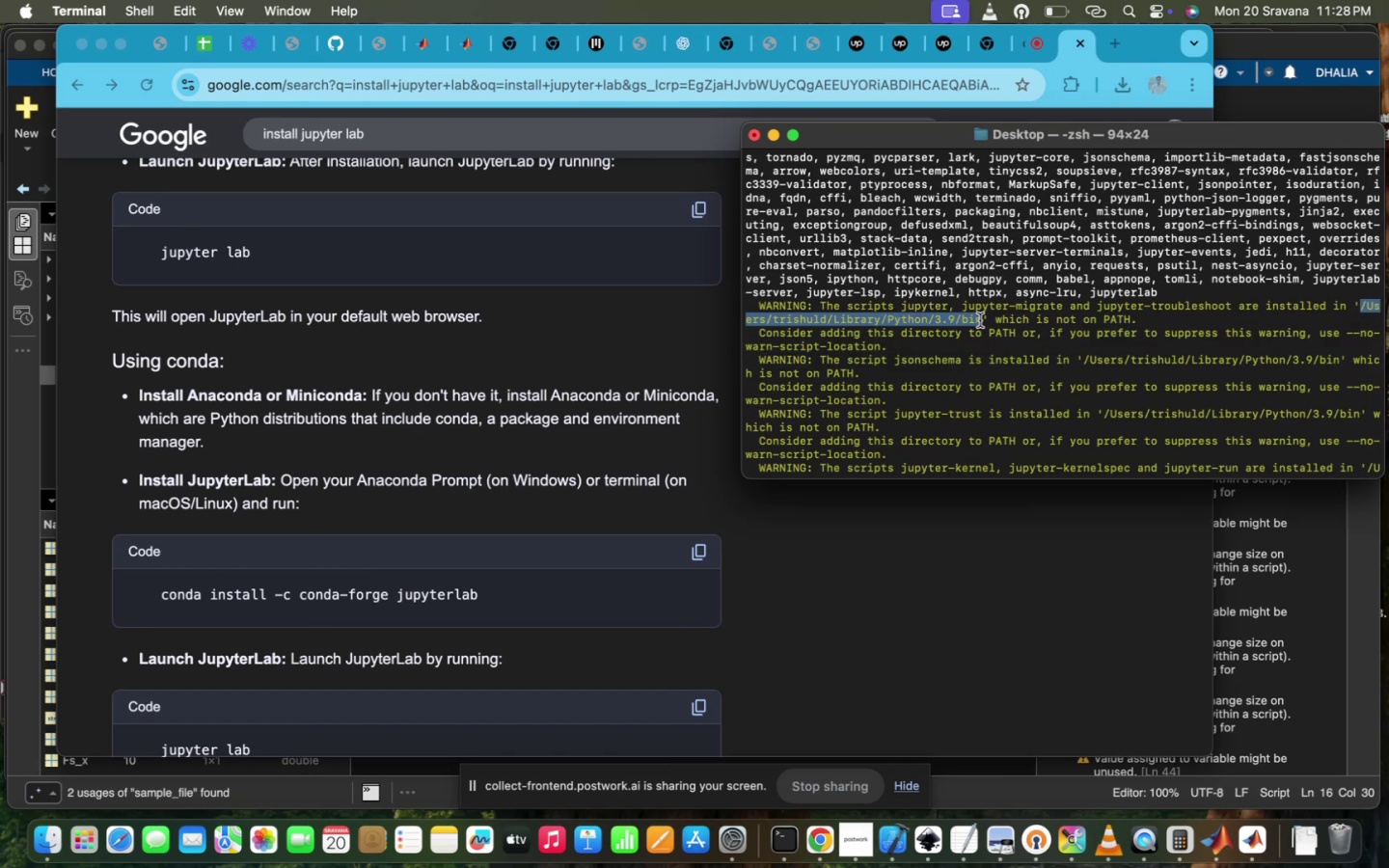 
key(Meta+CommandLeft)
 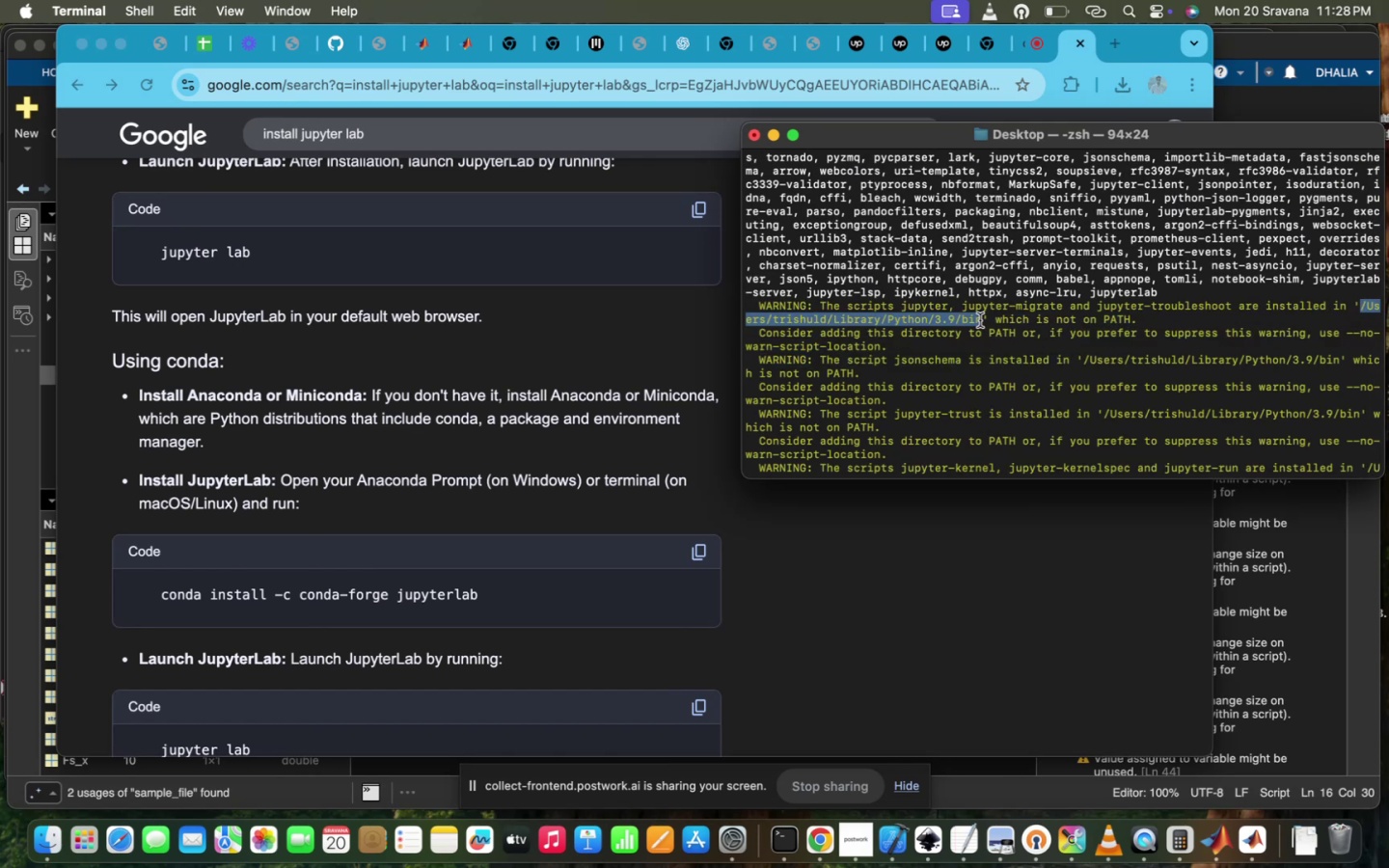 
key(Meta+C)
 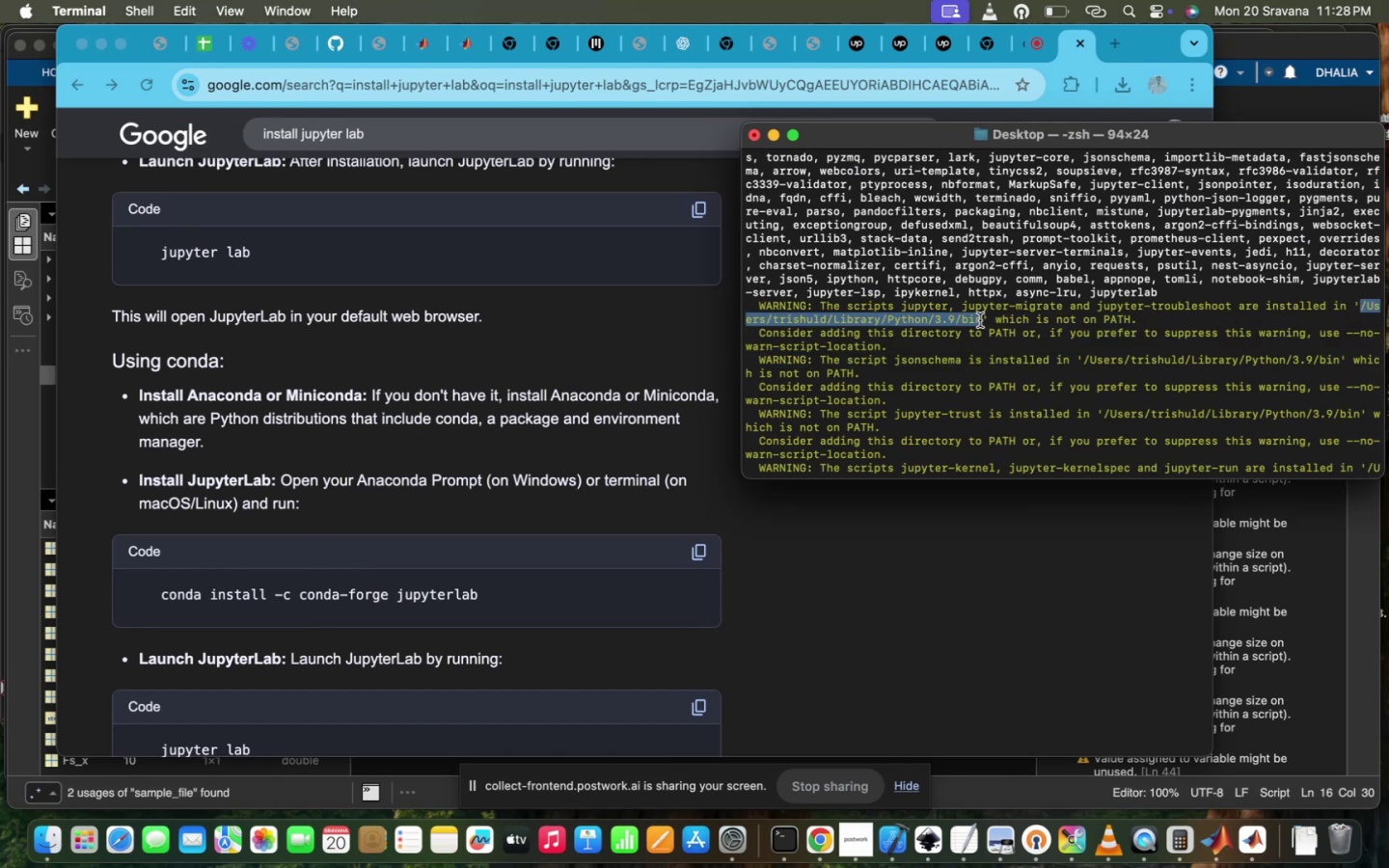 
scroll: coordinate [980, 320], scroll_direction: down, amount: 279.0
 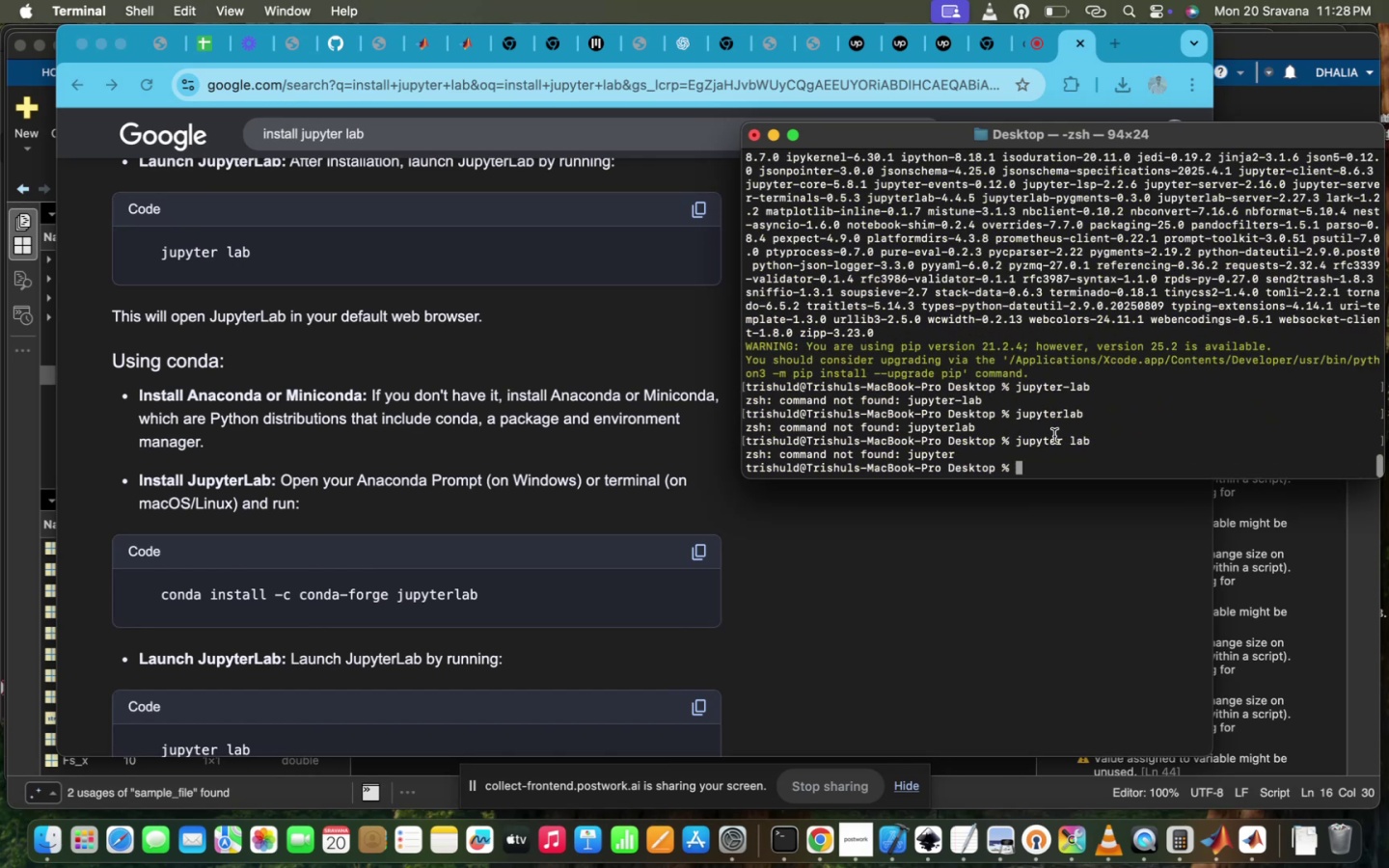 
key(Meta+V)
 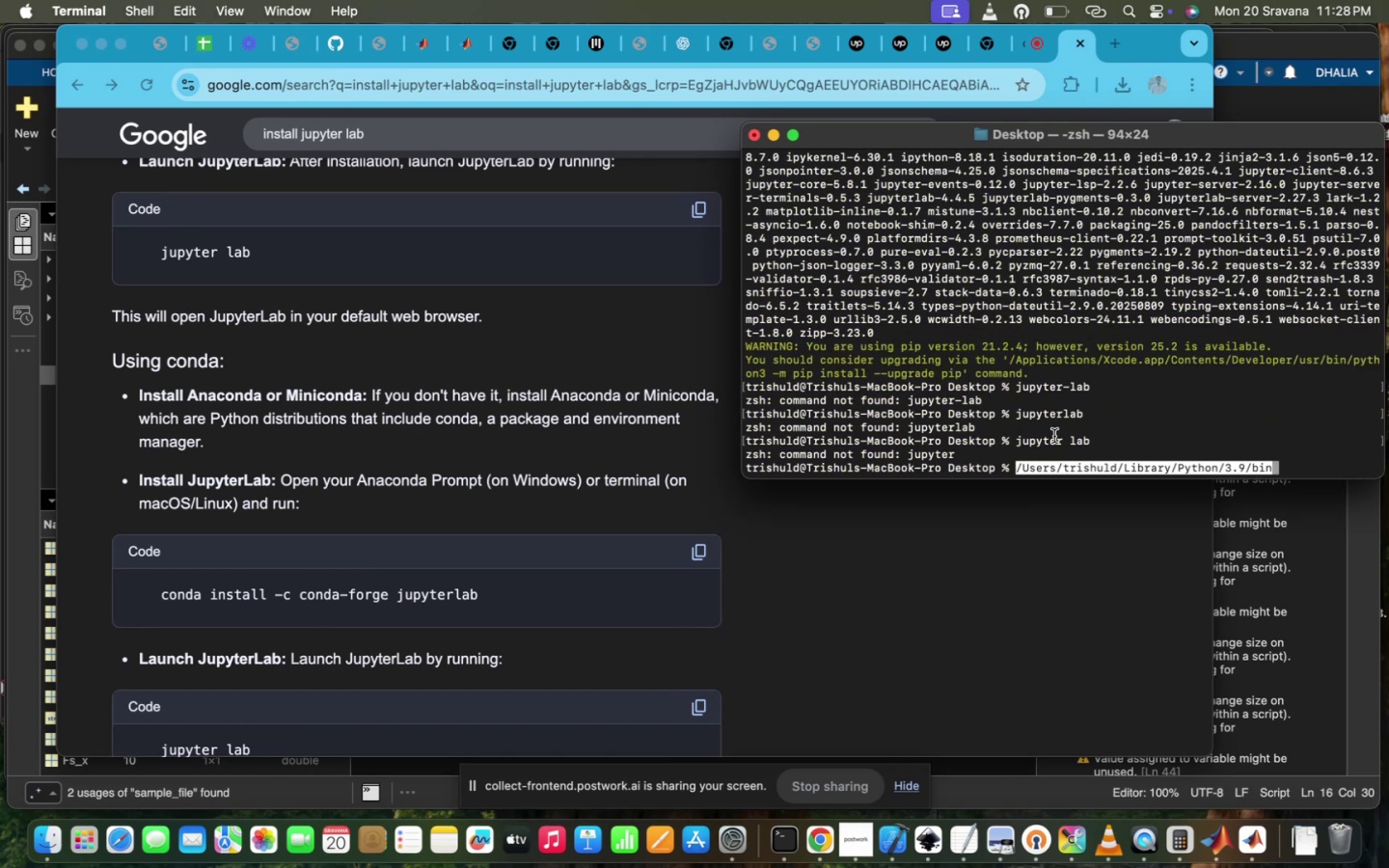 
key(Enter)
 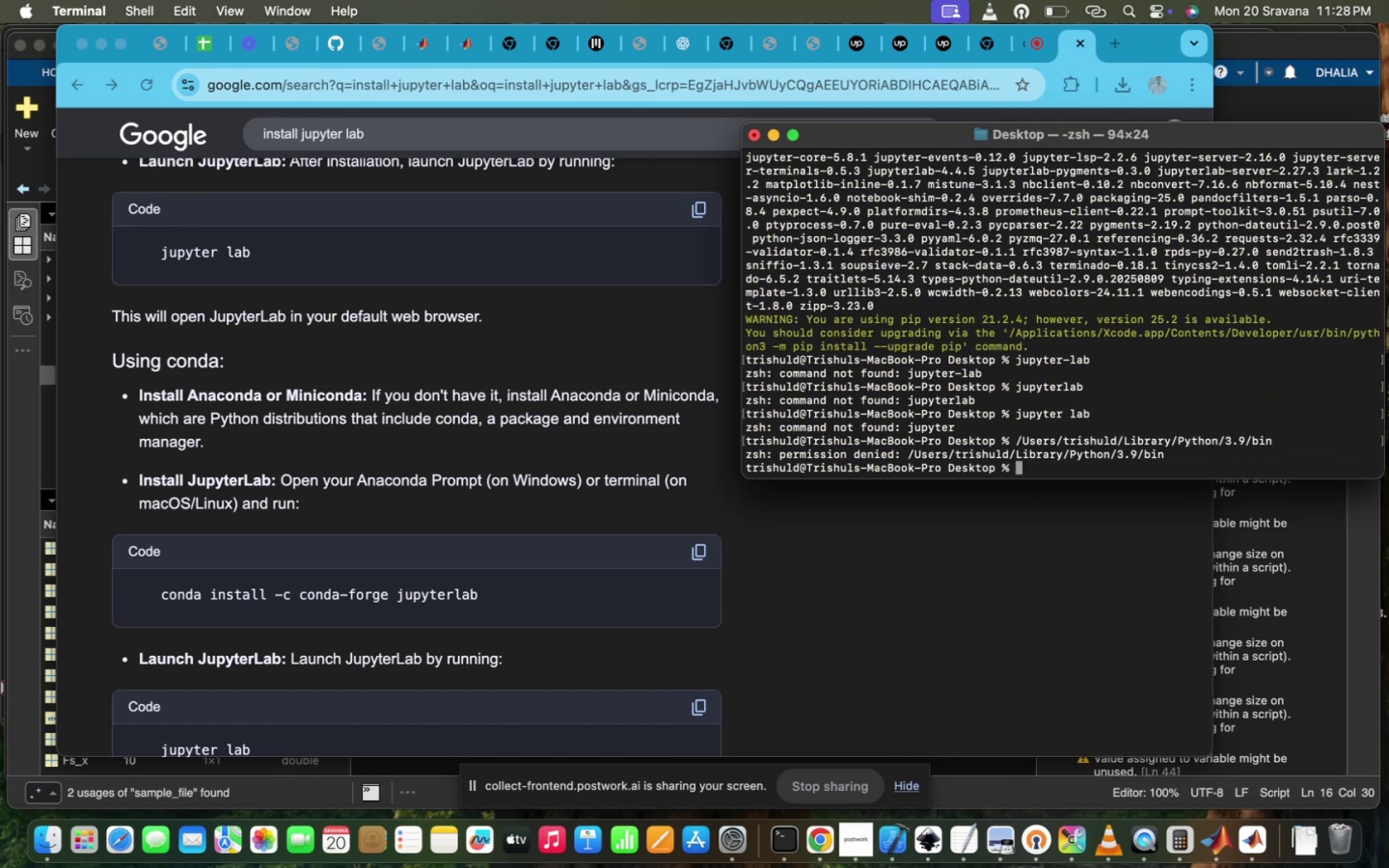 
type(dd)
key(Backspace)
key(Backspace)
type(cd )
 